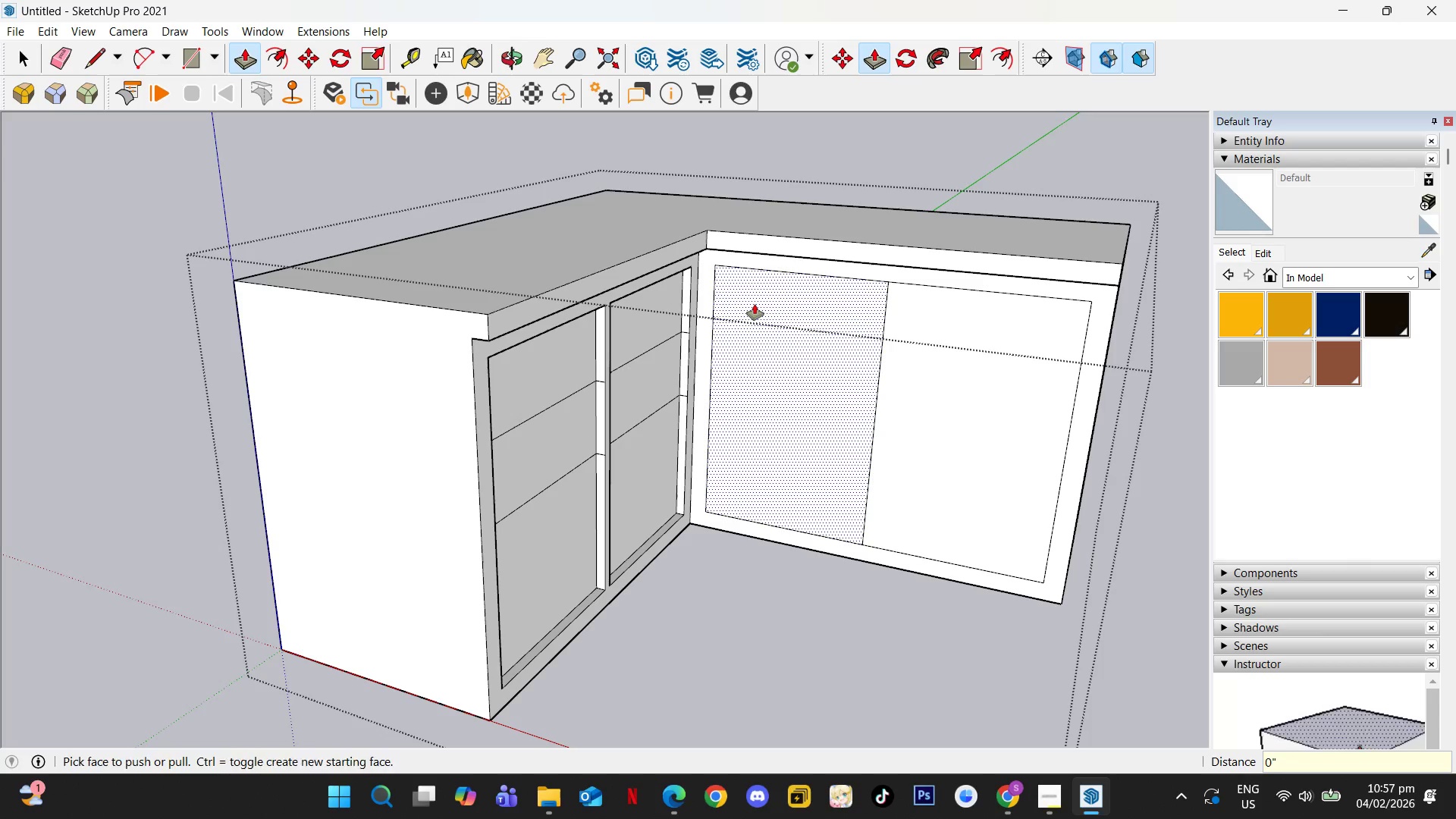 
double_click([755, 304])
 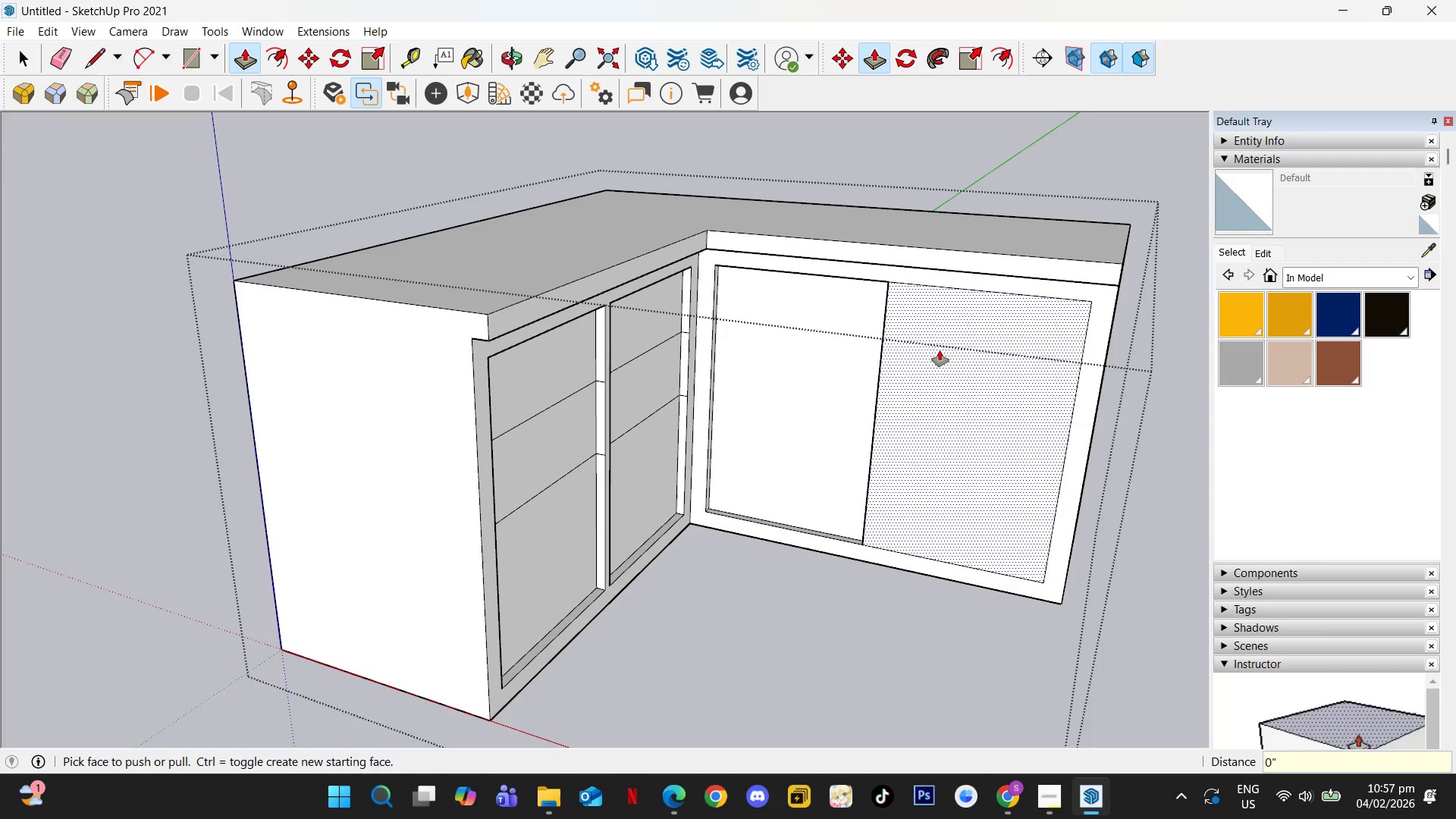 
triple_click([940, 350])
 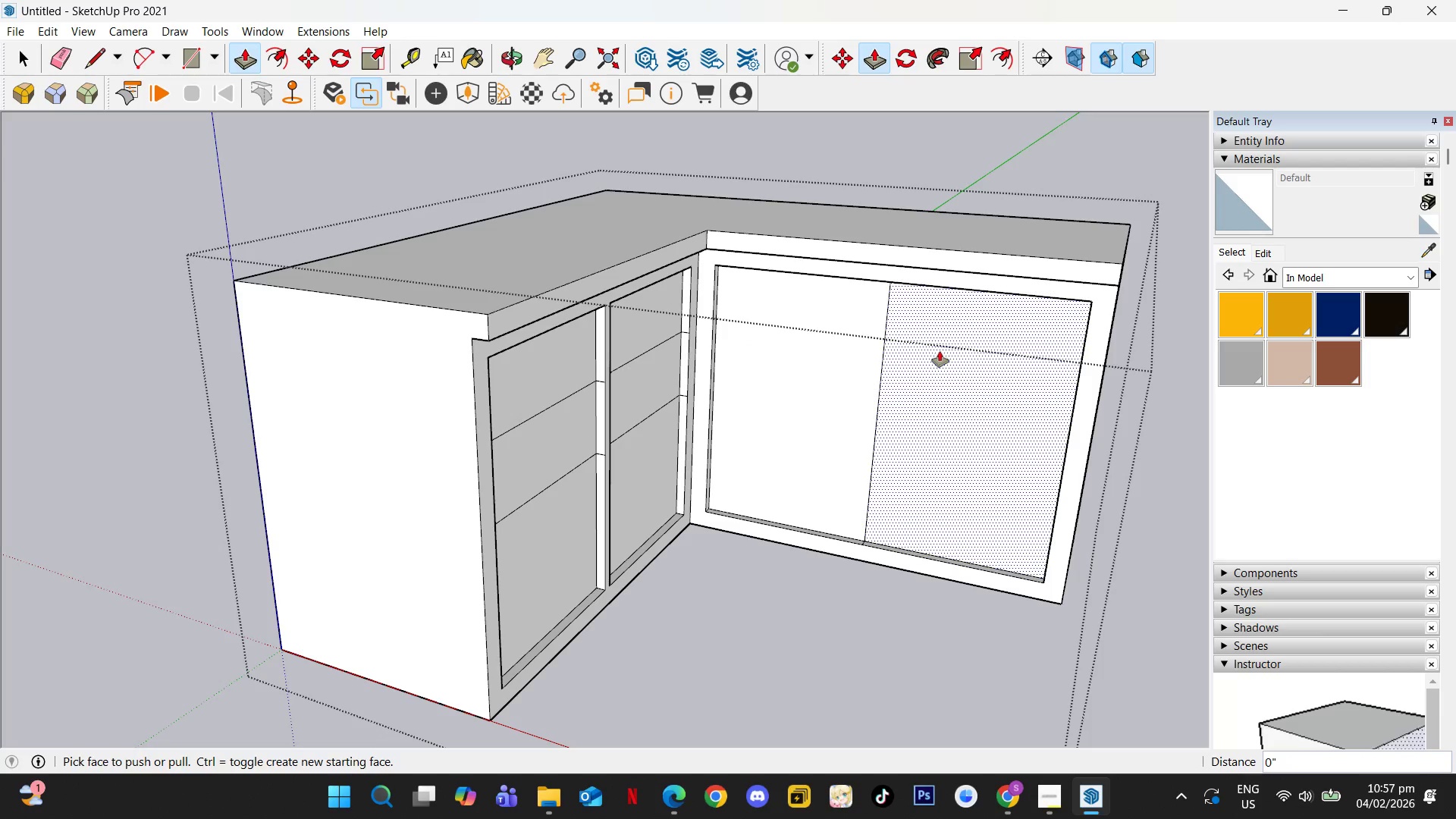 
key(Space)
 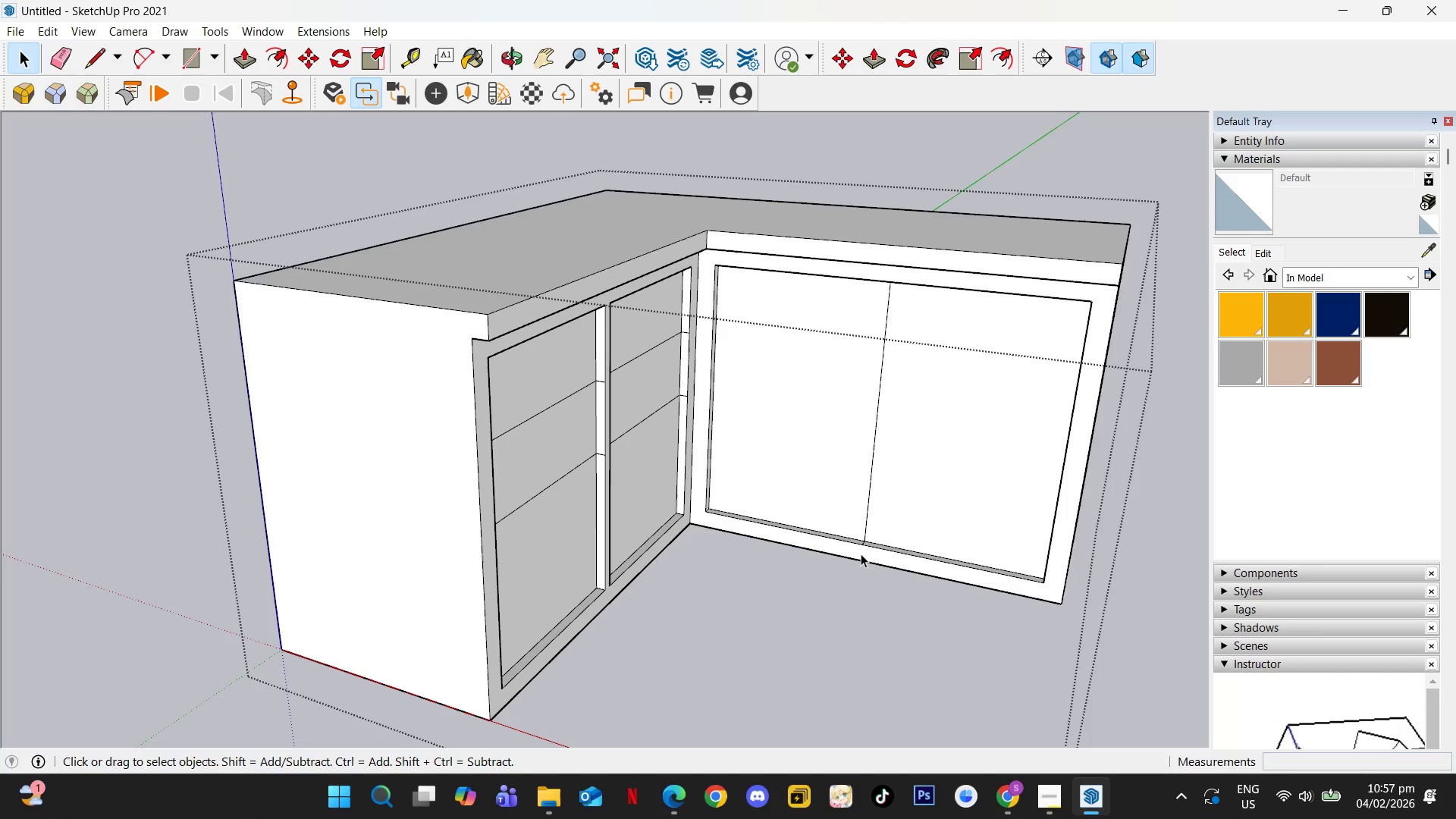 
key(Escape)
 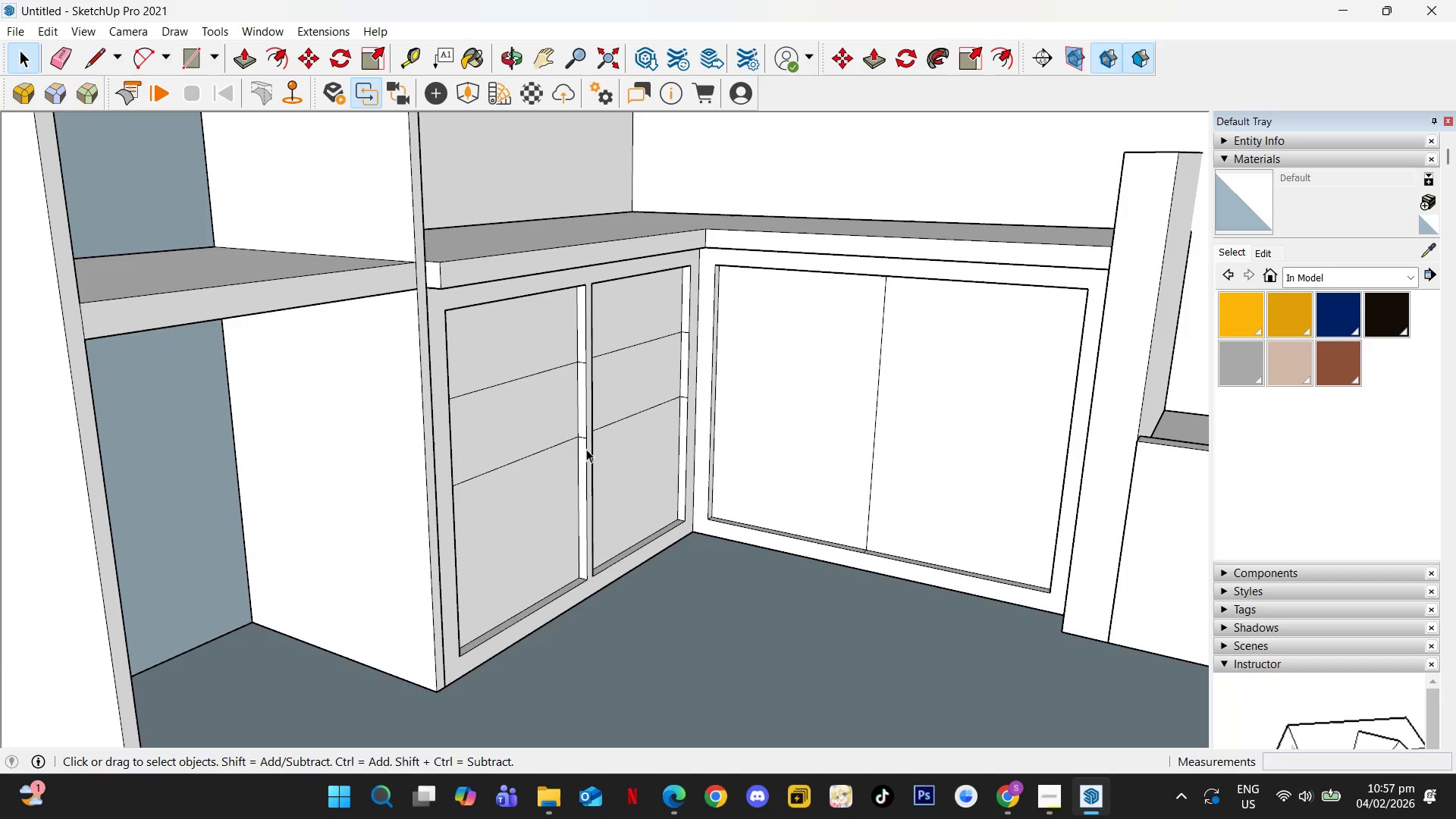 
scroll: coordinate [591, 442], scroll_direction: down, amount: 10.0
 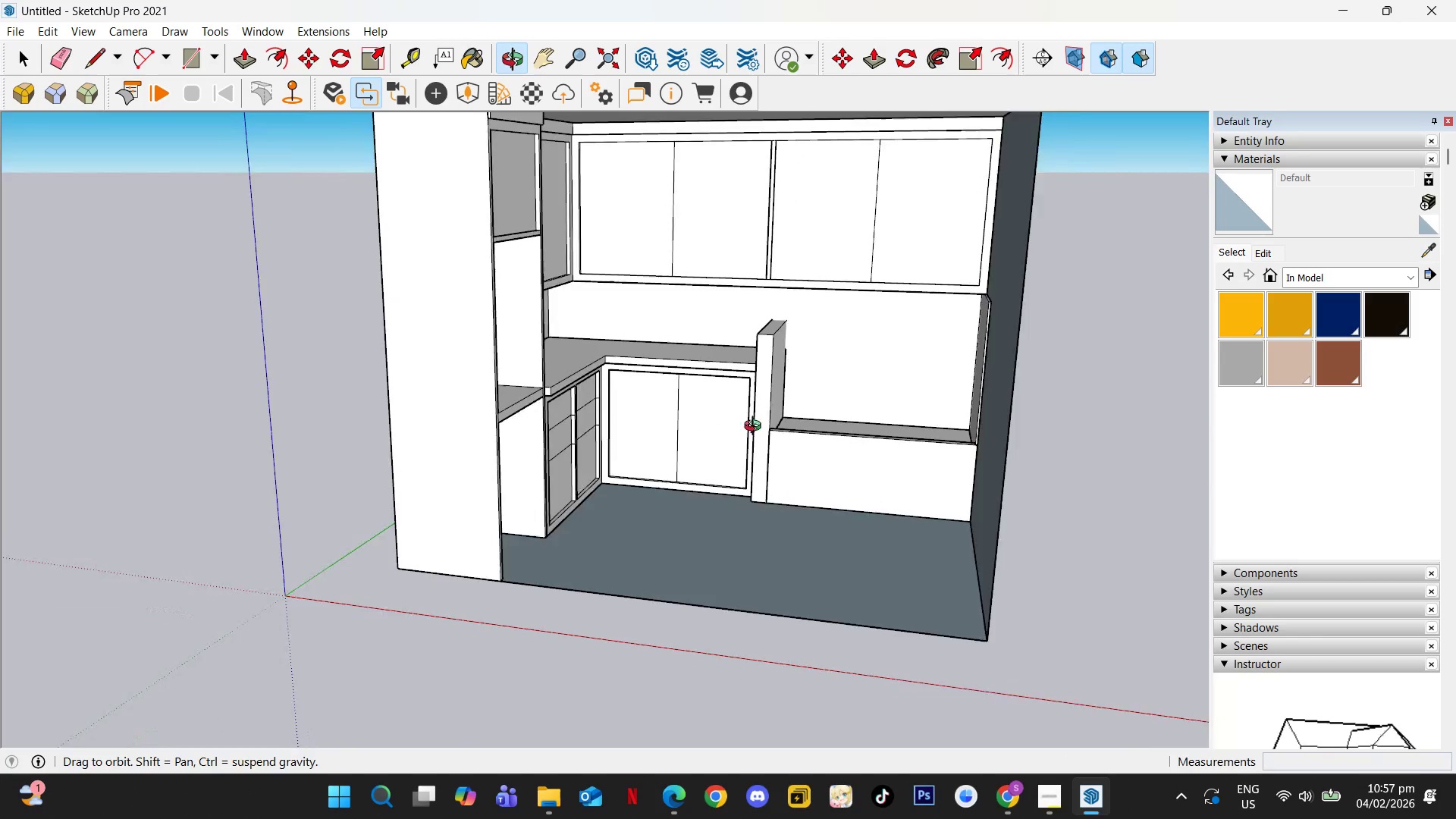 
hold_key(key=ShiftLeft, duration=0.47)
 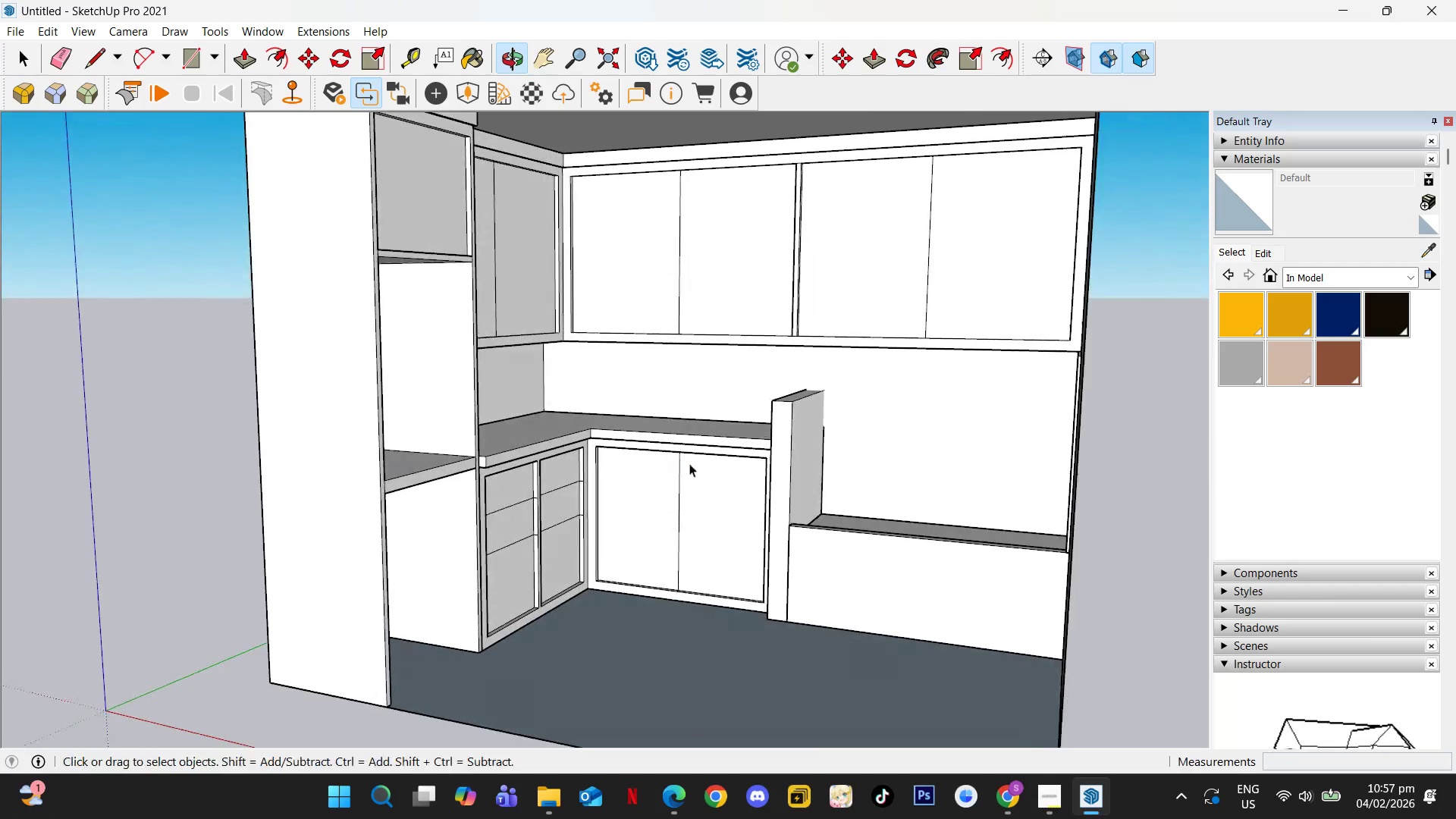 
scroll: coordinate [666, 417], scroll_direction: up, amount: 2.0
 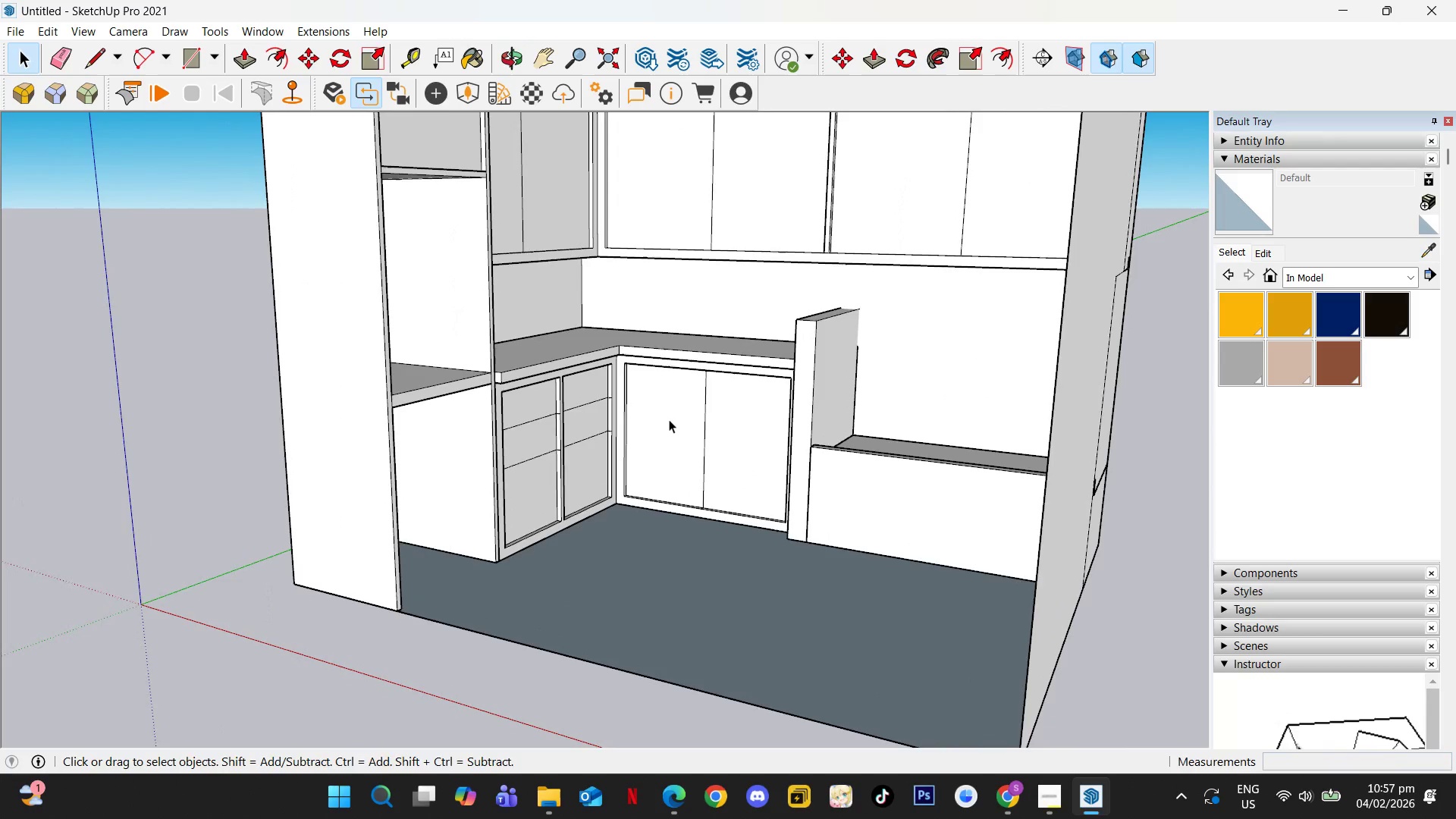 
left_click([456, 403])
 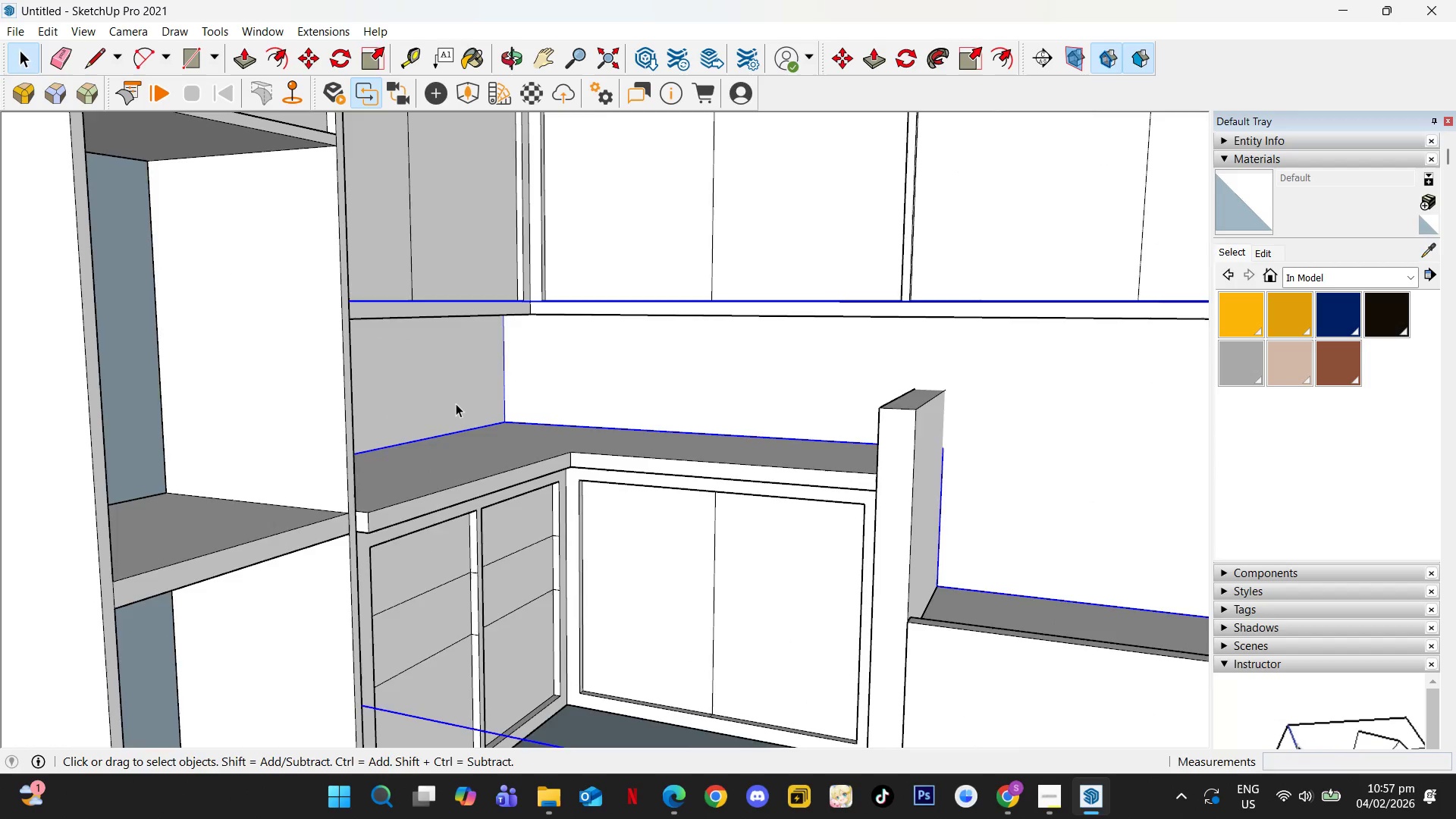 
scroll: coordinate [574, 375], scroll_direction: up, amount: 4.0
 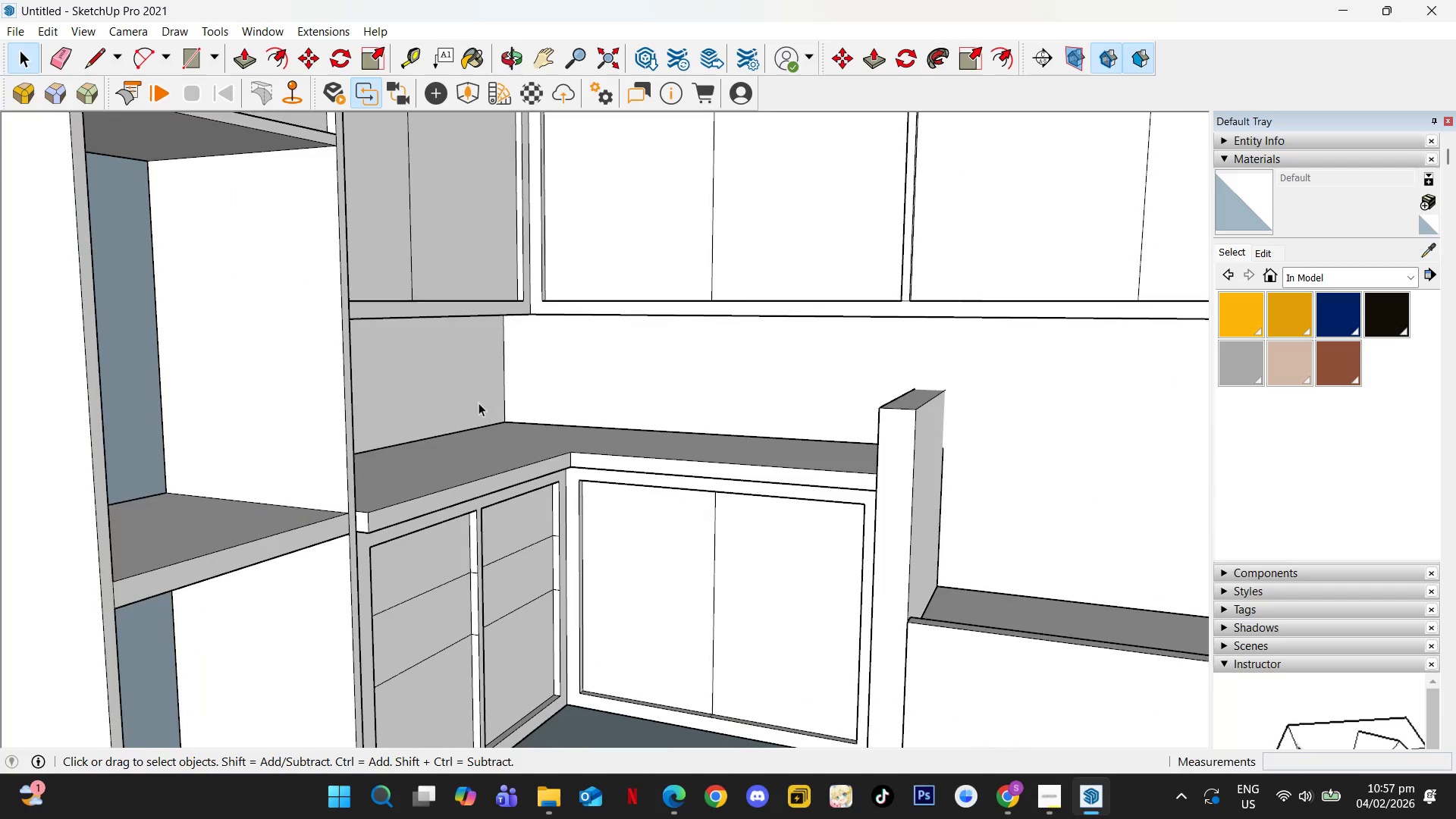 
double_click([456, 403])
 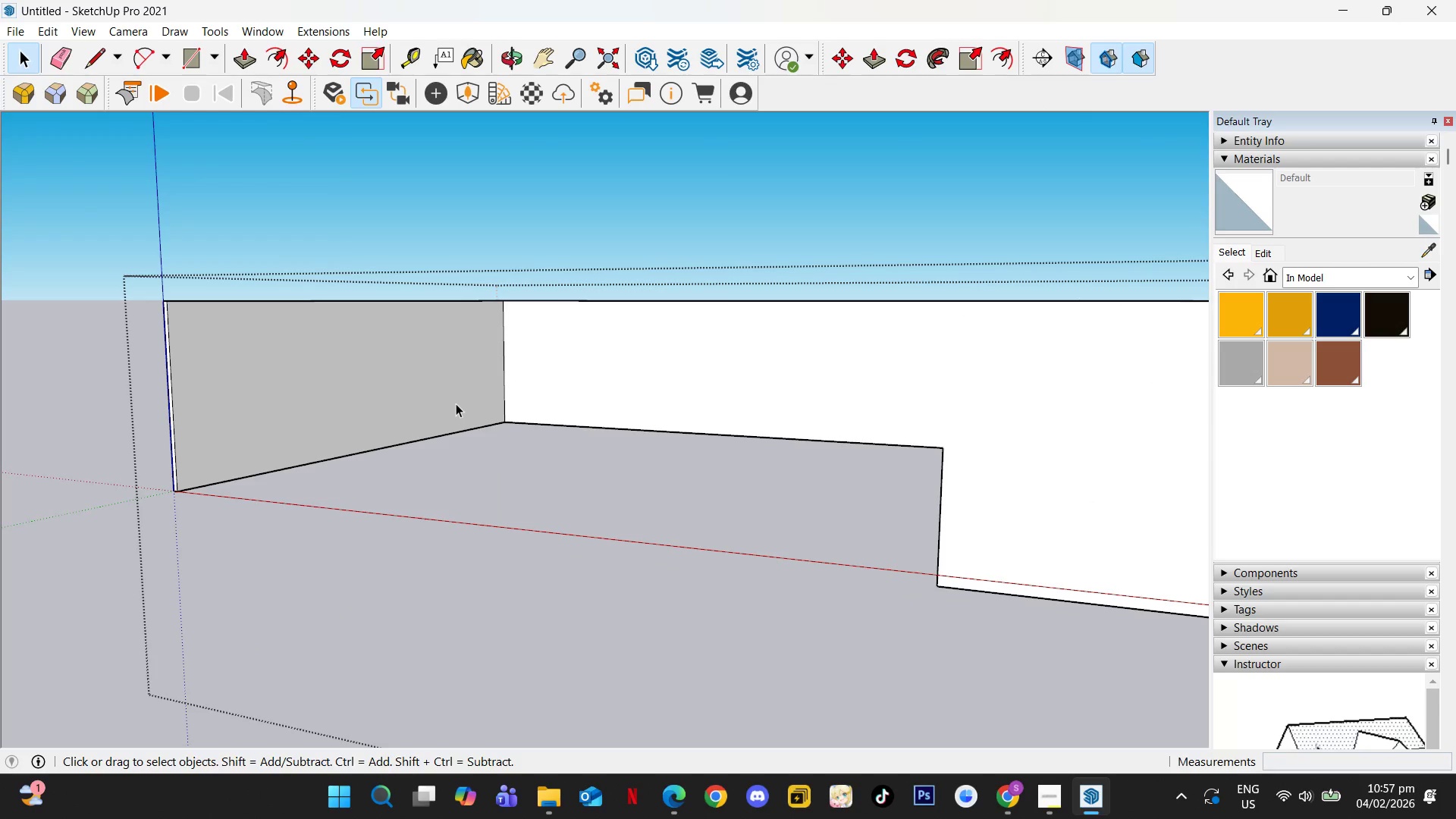 
left_click([456, 403])
 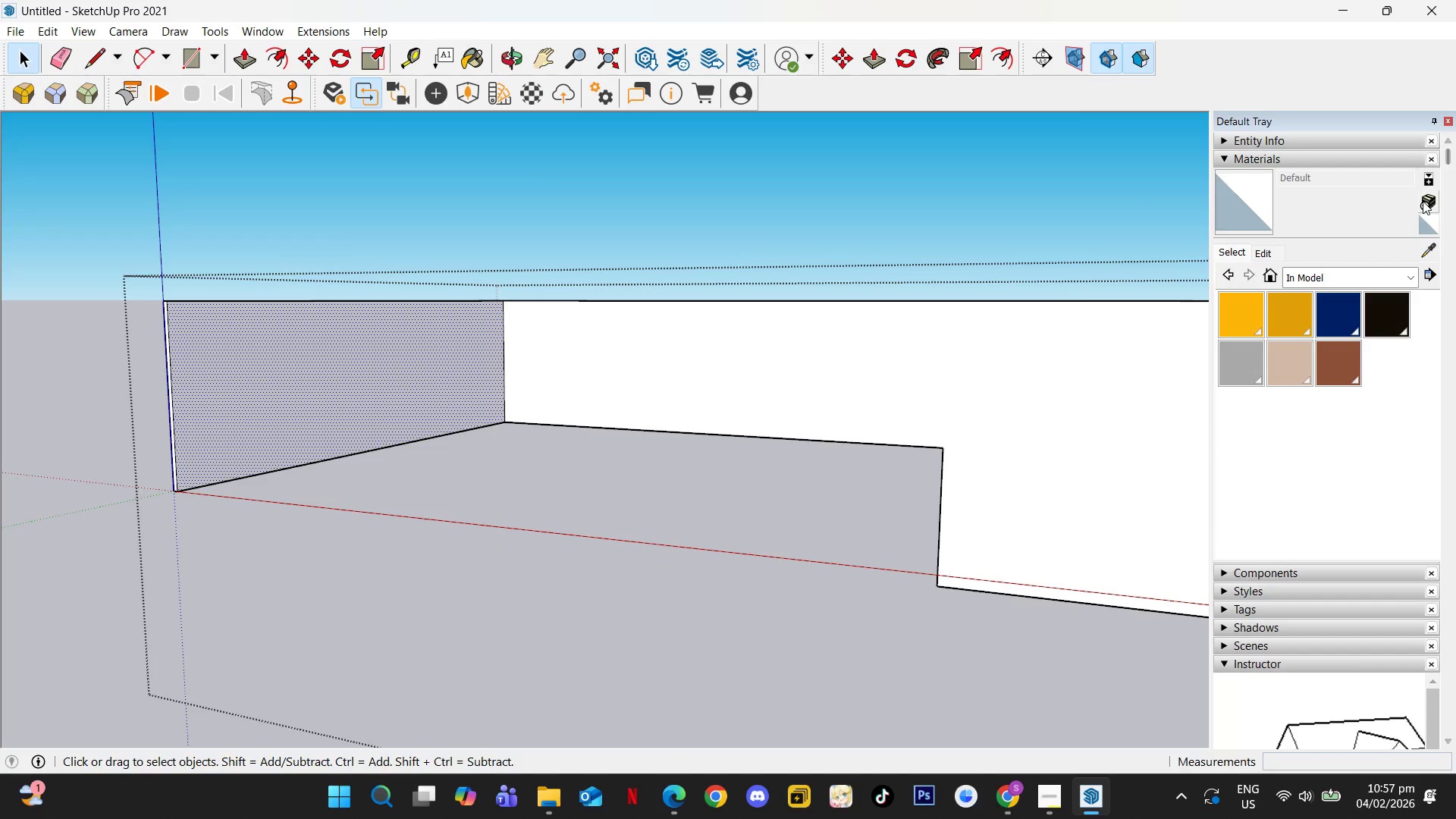 
left_click([1423, 201])
 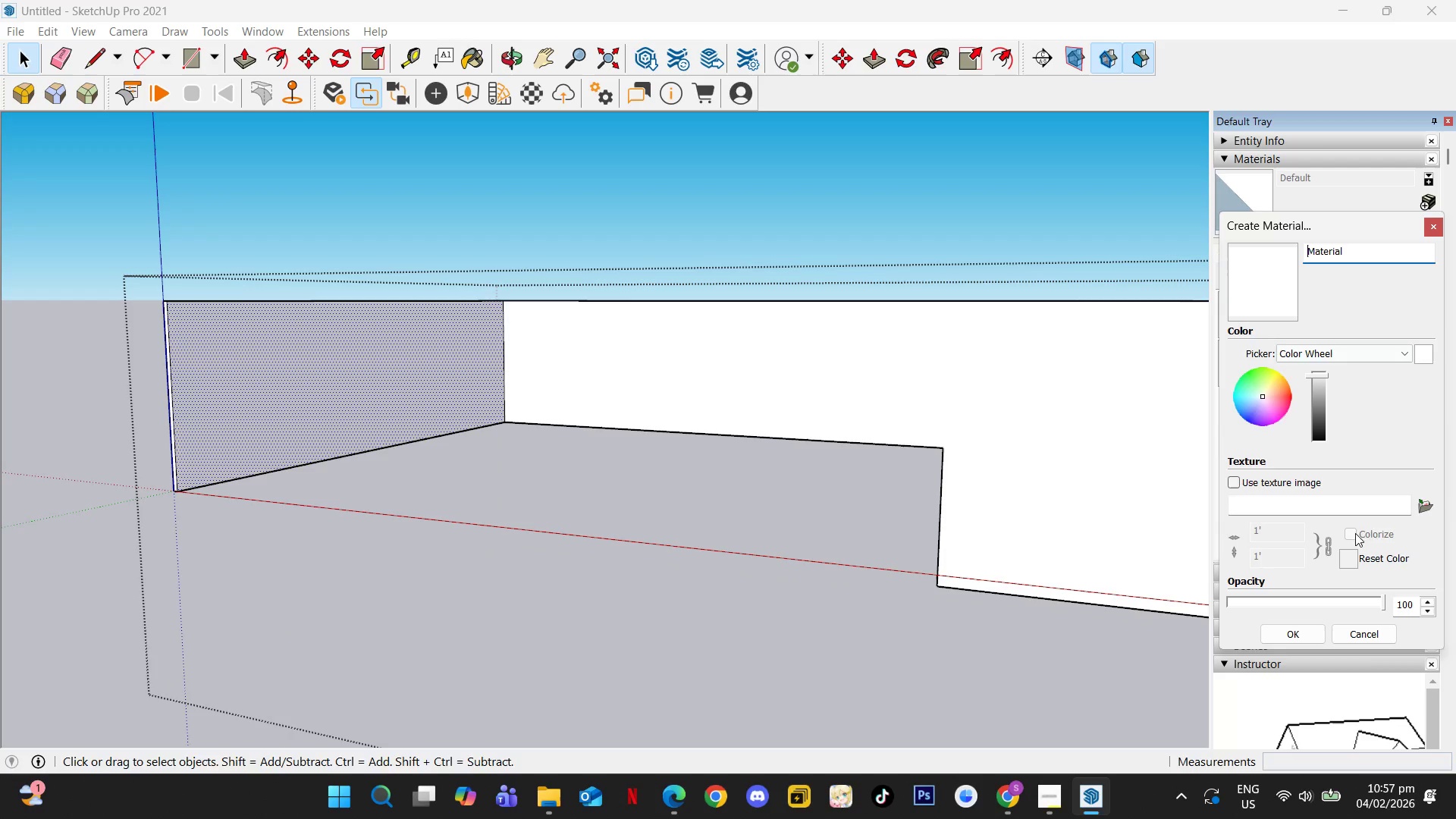 
left_click([1420, 503])
 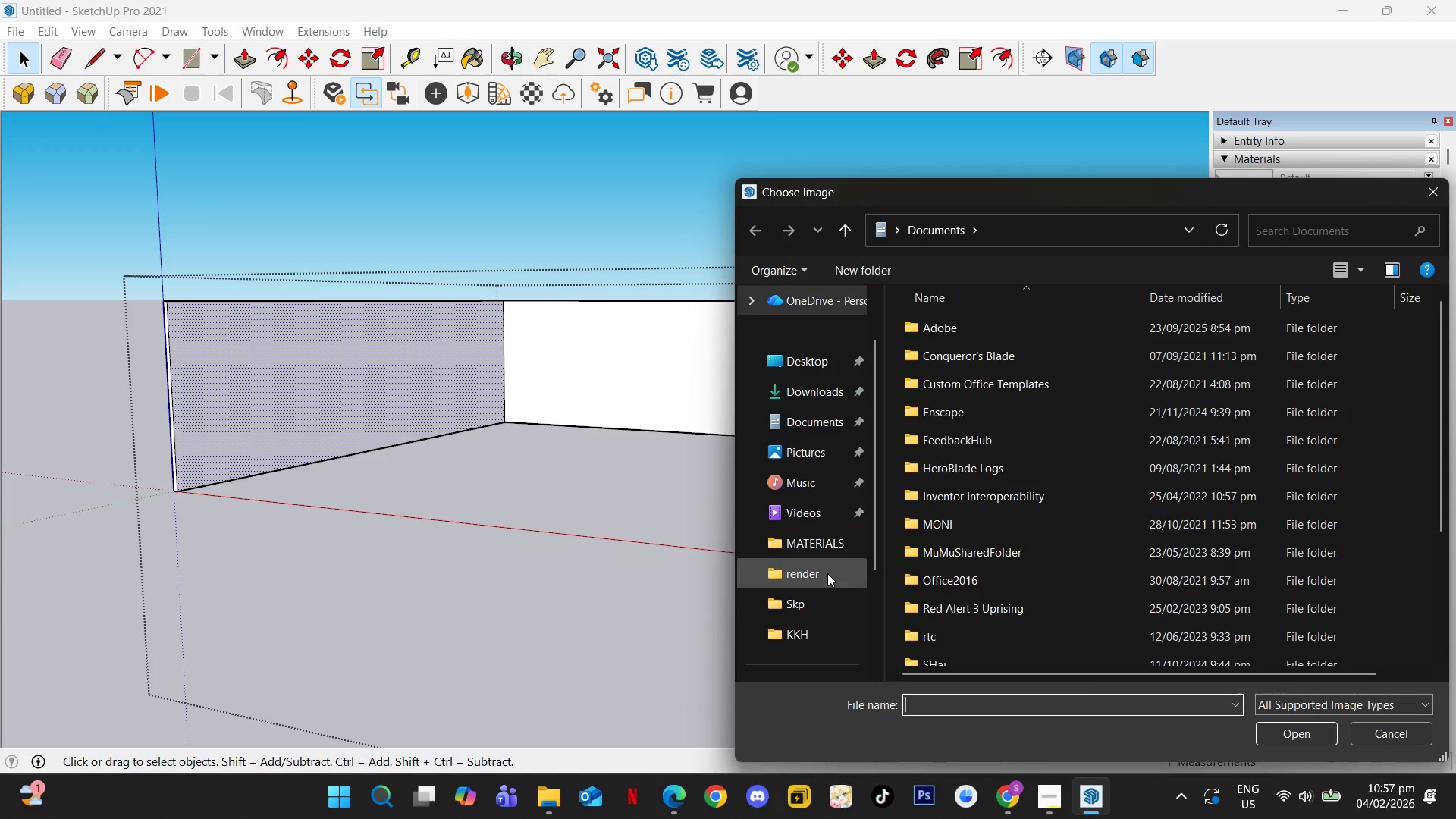 
scroll: coordinate [810, 609], scroll_direction: down, amount: 2.0
 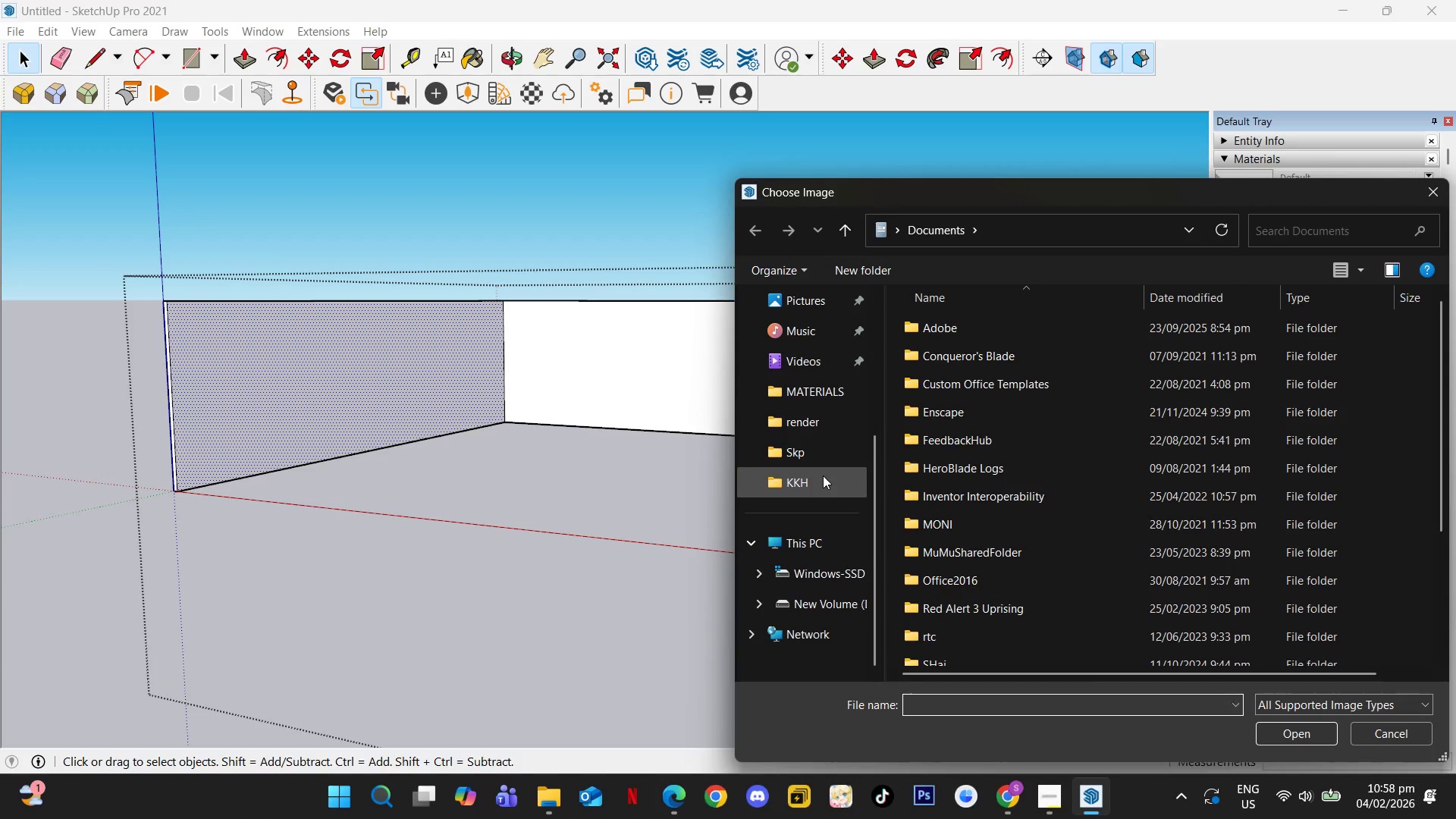 
left_click([821, 394])
 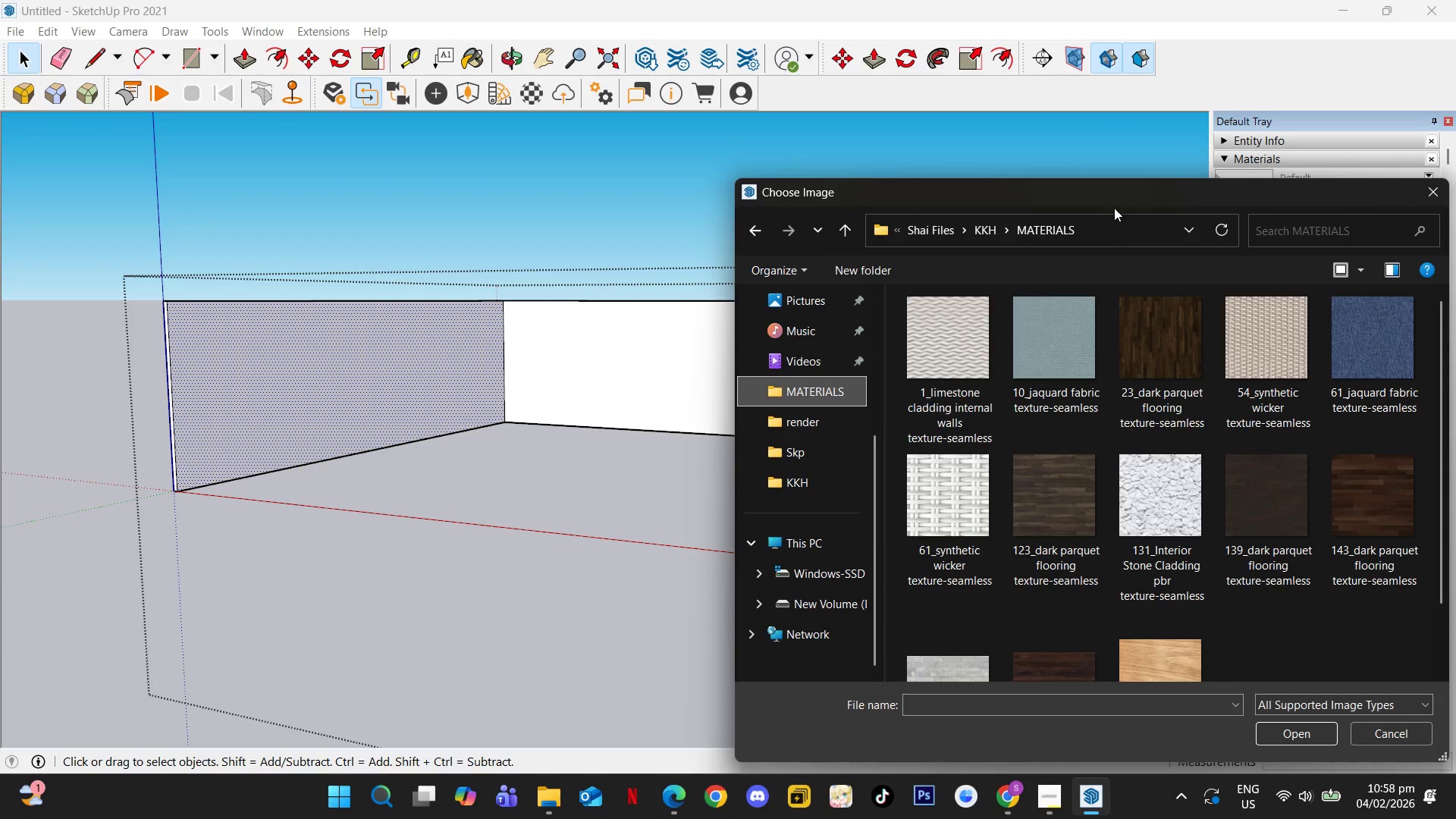 
left_click_drag(start_coordinate=[1124, 197], to_coordinate=[811, 97])
 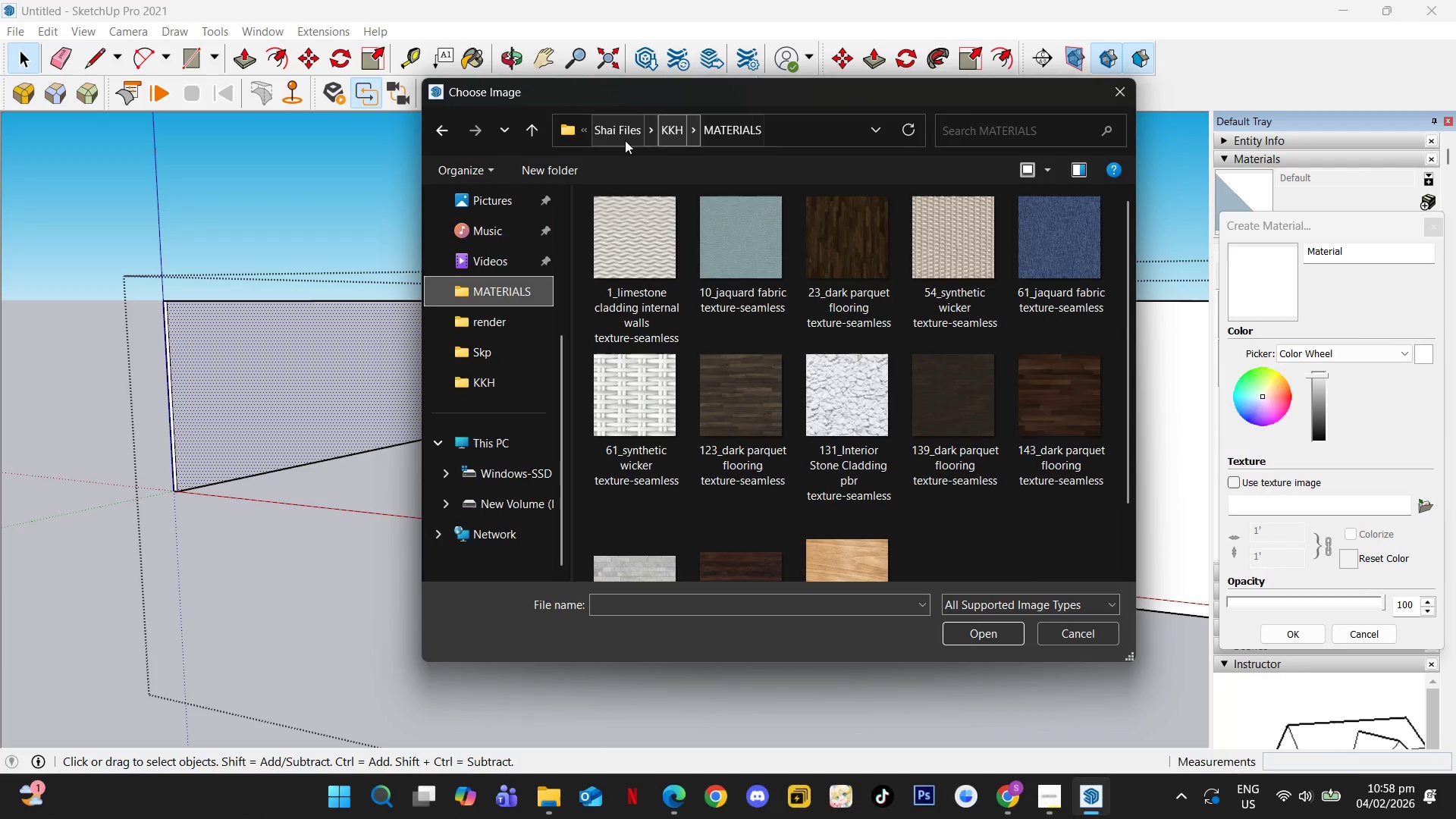 
left_click([618, 140])
 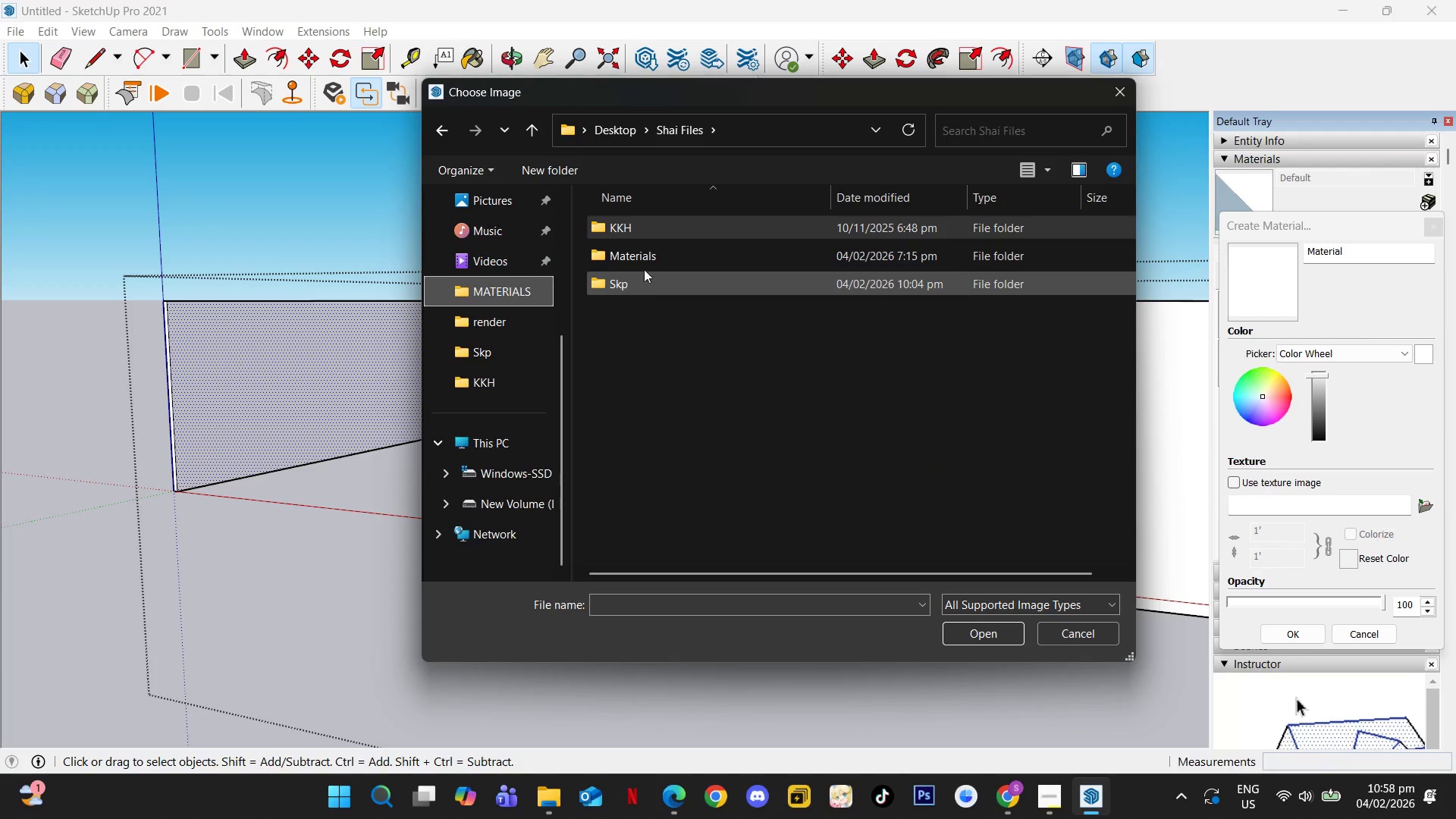 
double_click([648, 258])
 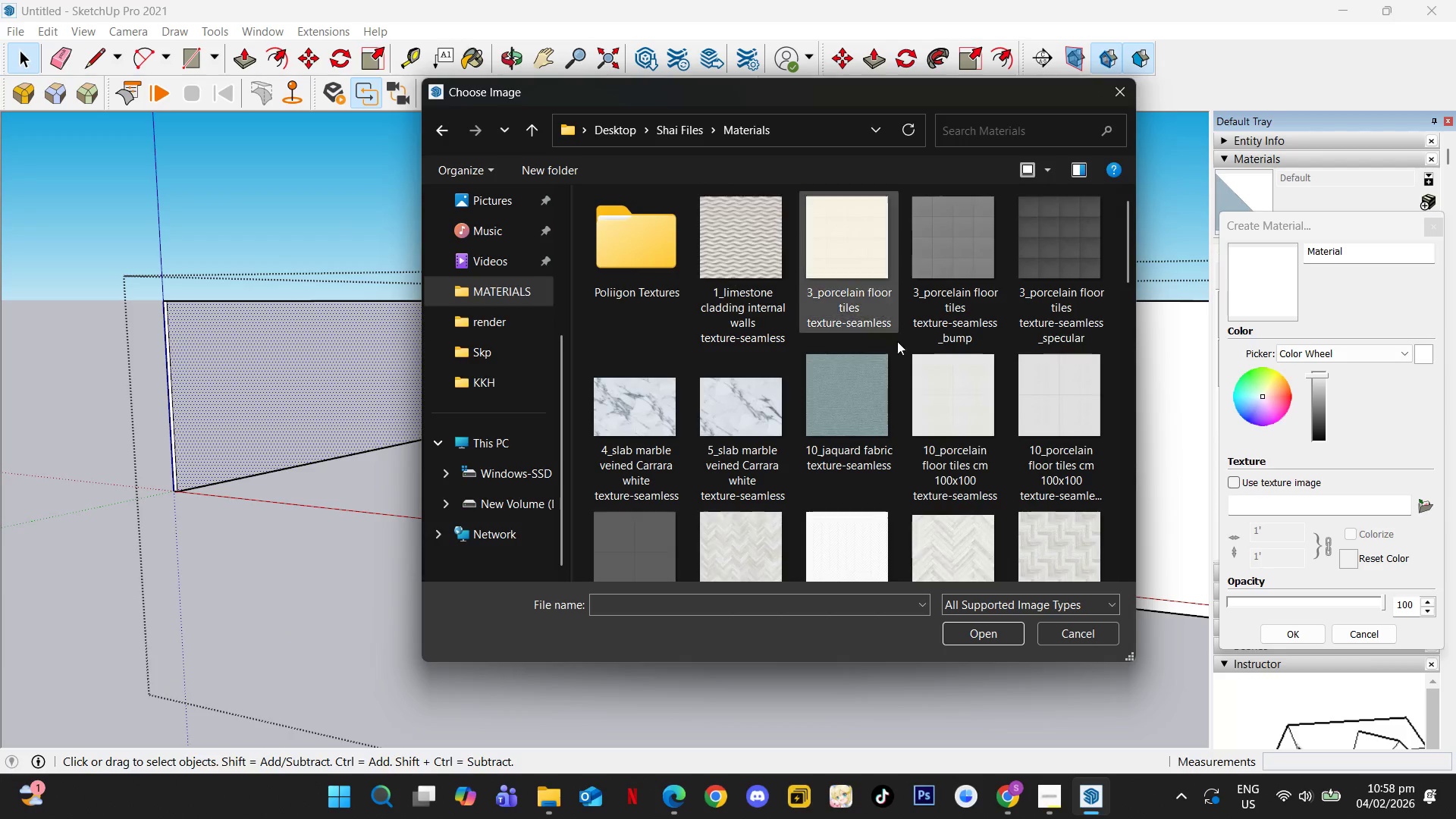 
scroll: coordinate [955, 525], scroll_direction: down, amount: 10.0
 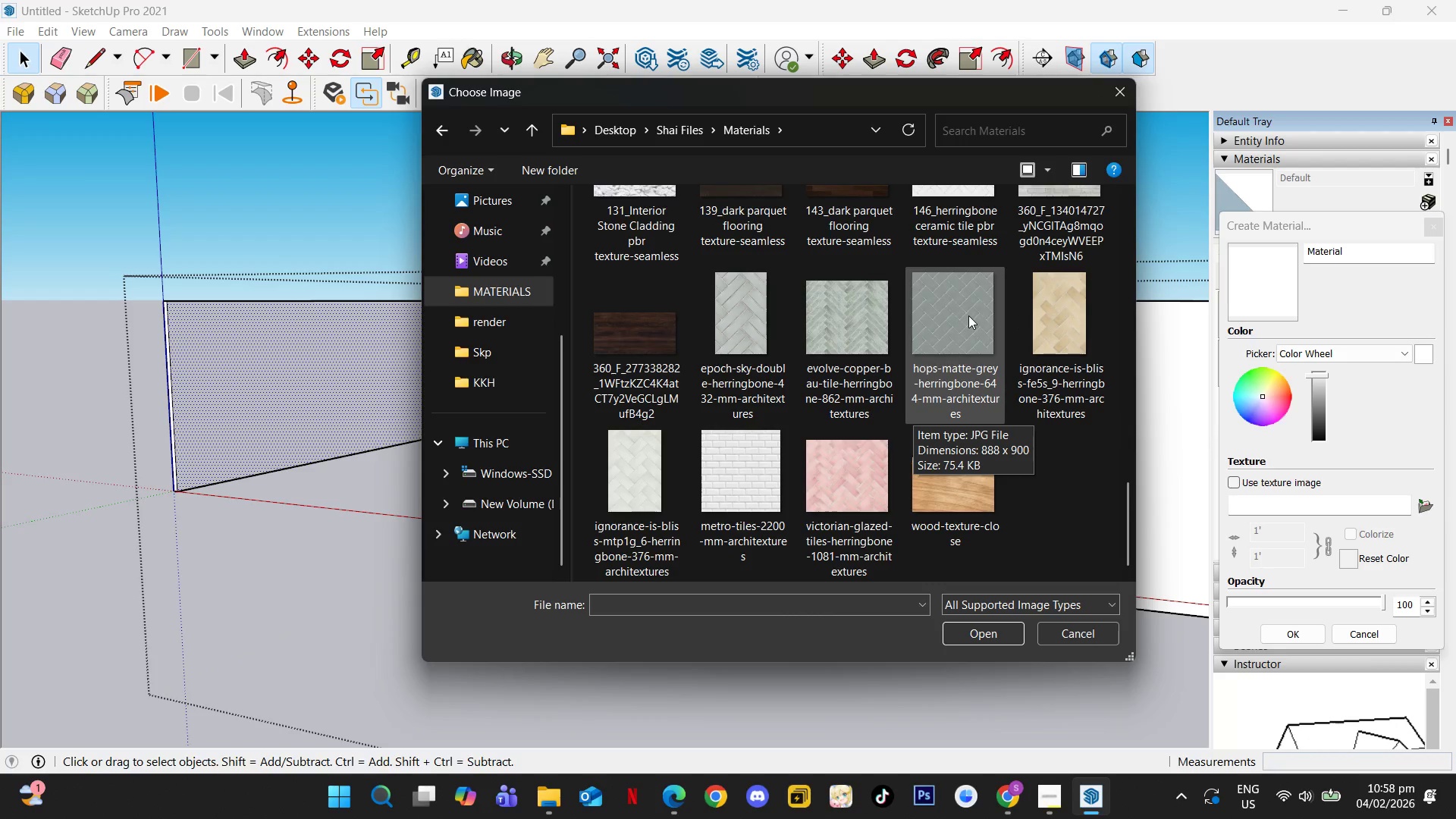 
wait(6.92)
 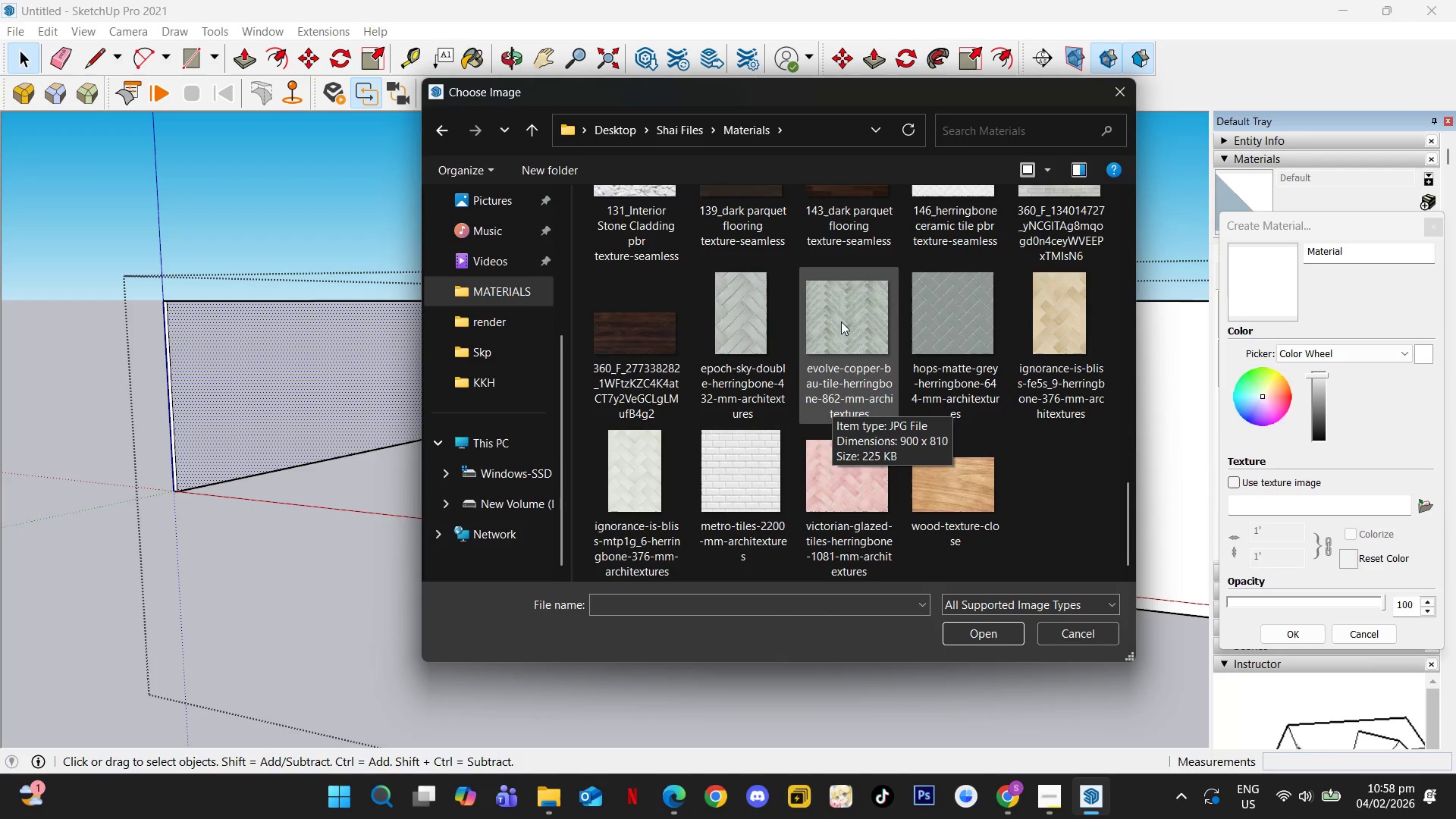 
scroll: coordinate [824, 460], scroll_direction: up, amount: 1.0
 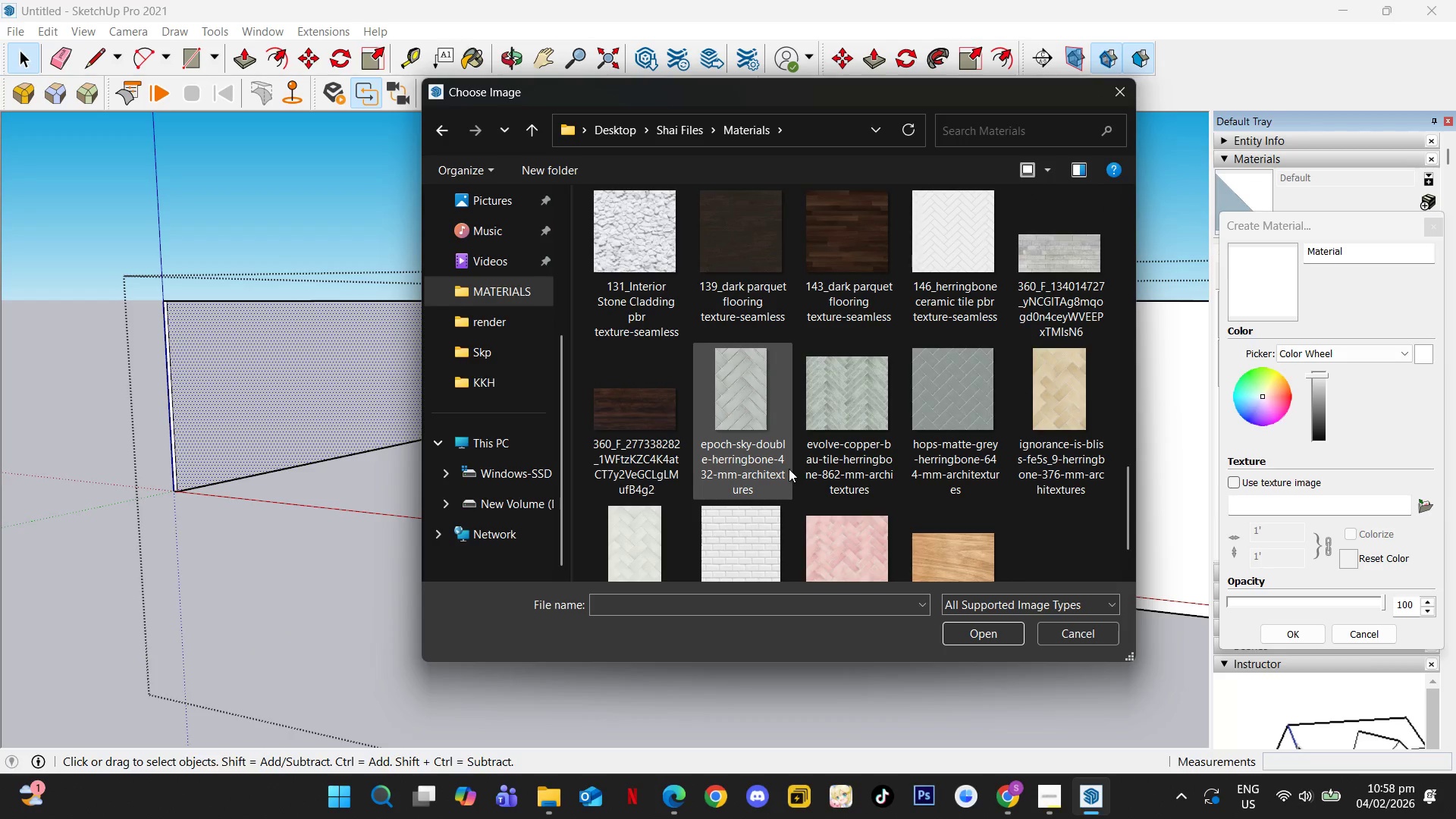 
left_click([754, 403])
 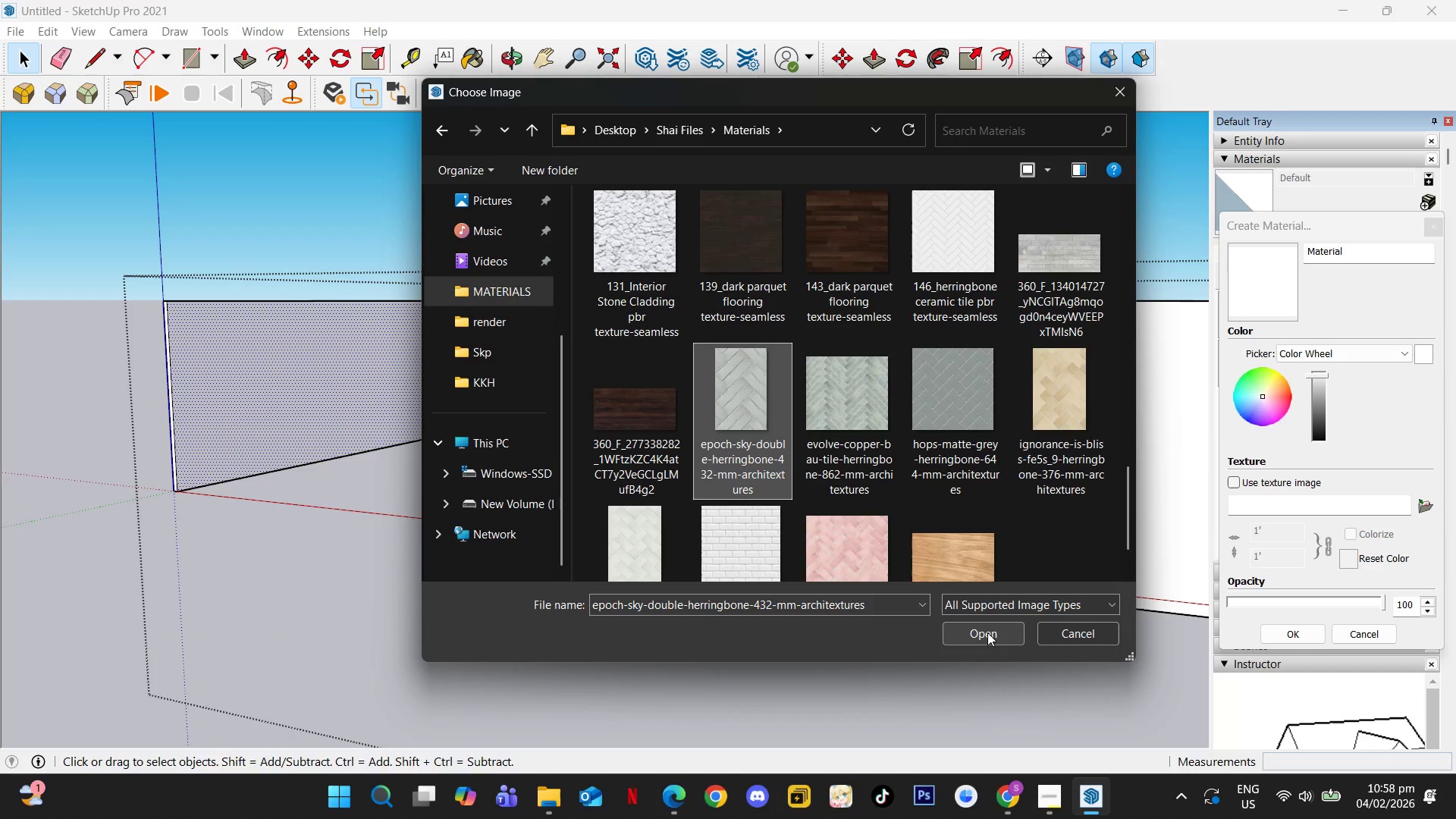 
left_click([987, 633])
 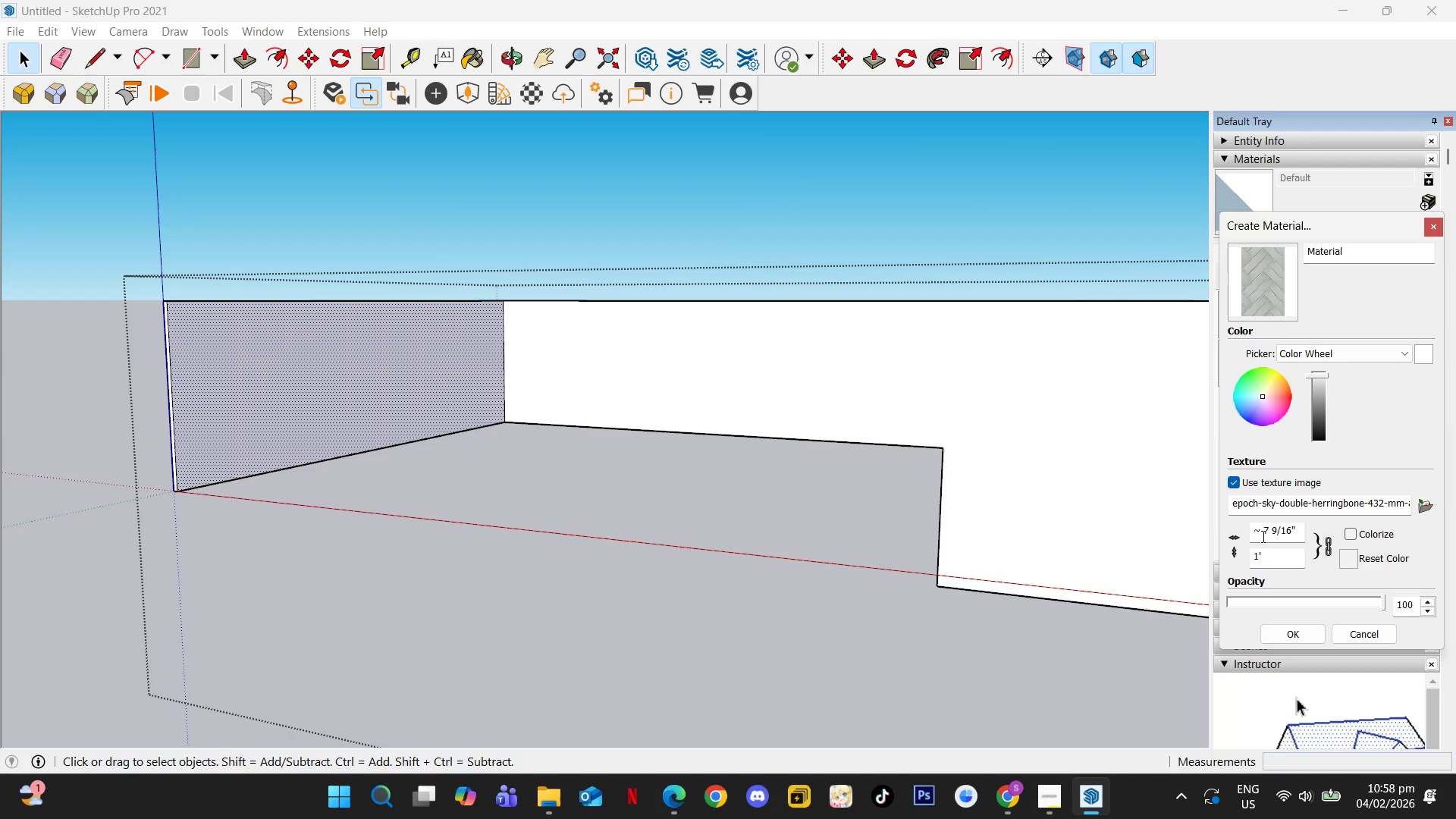 
double_click([1262, 536])
 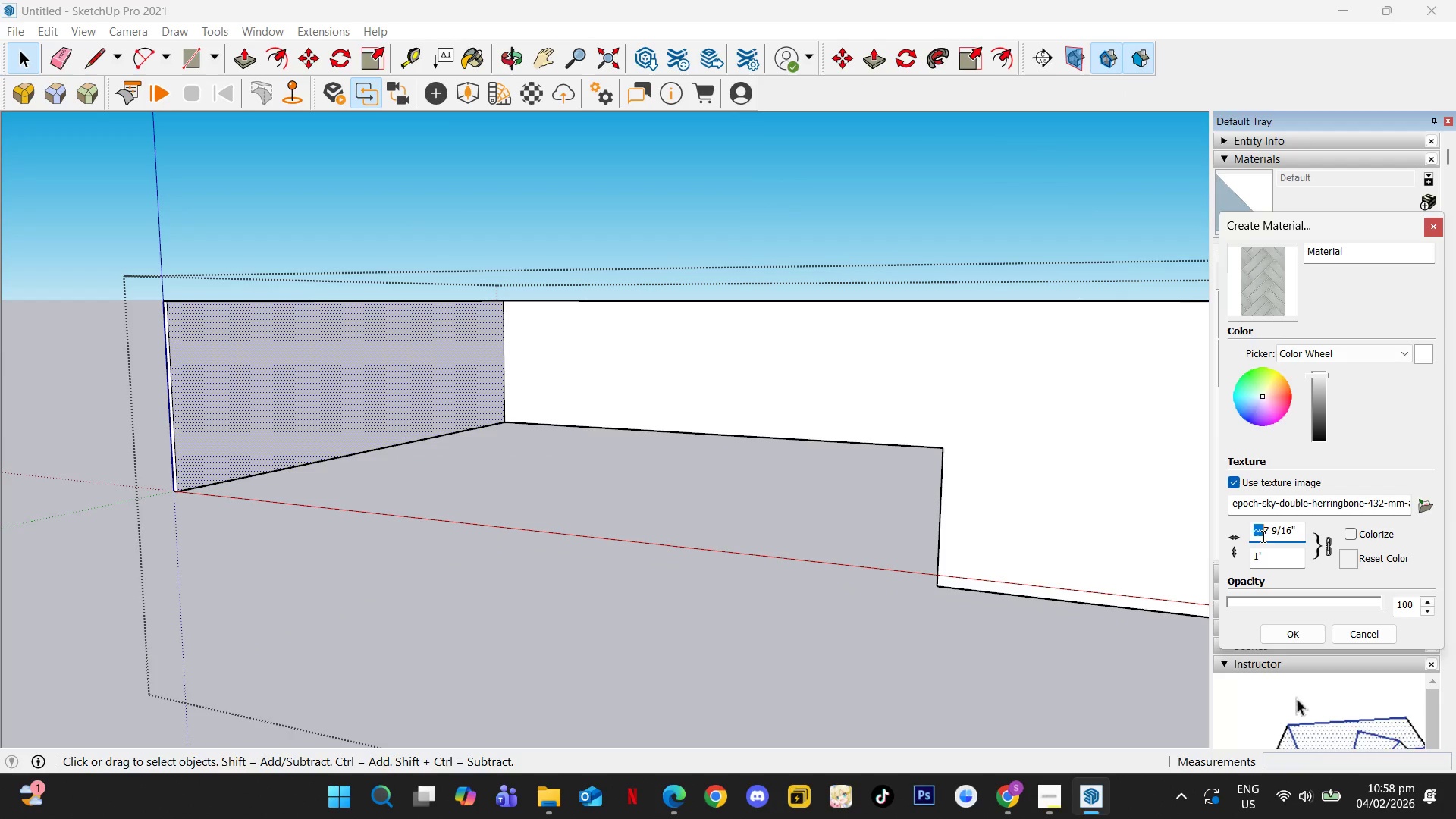 
triple_click([1262, 536])
 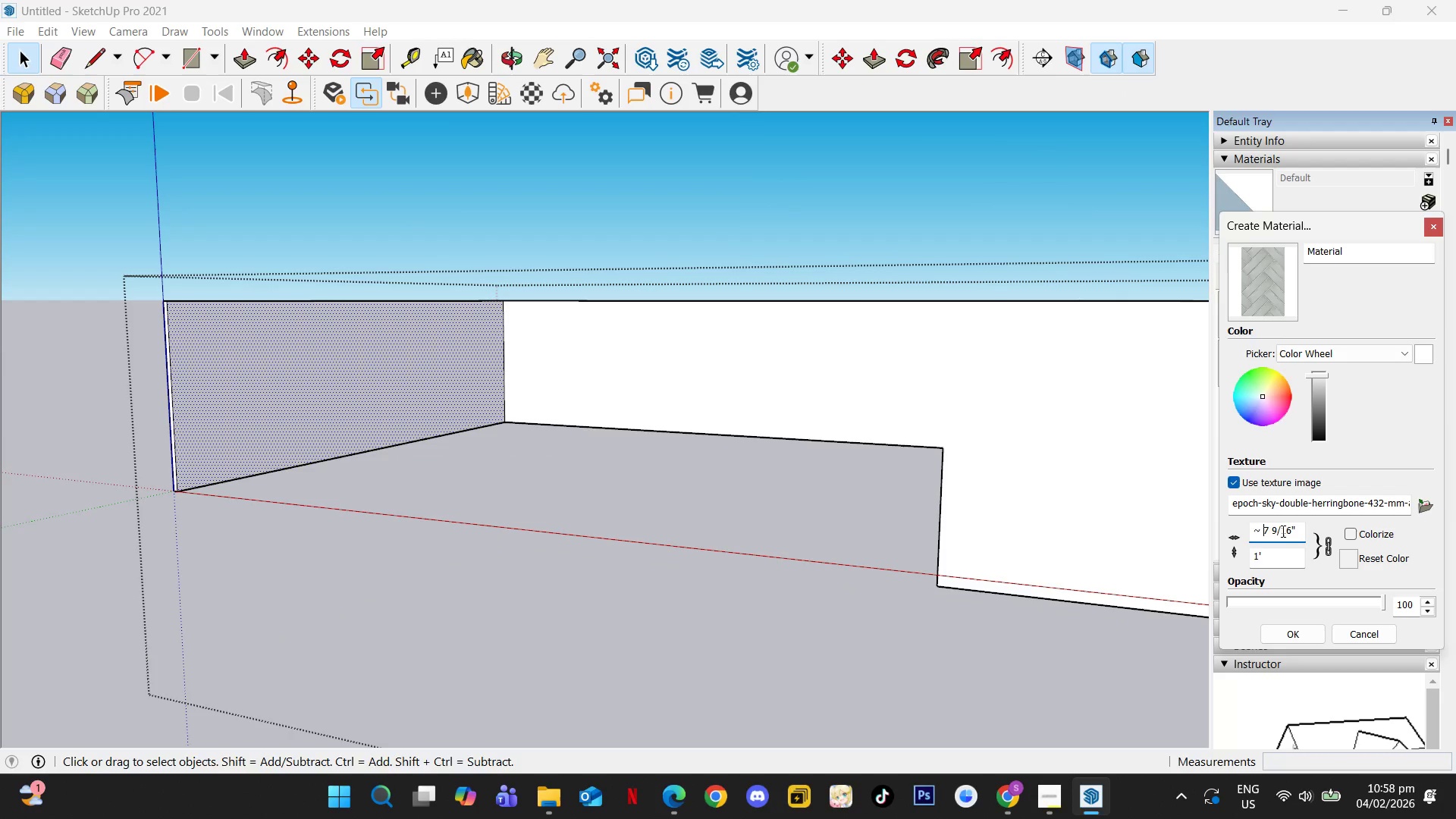 
triple_click([1282, 531])
 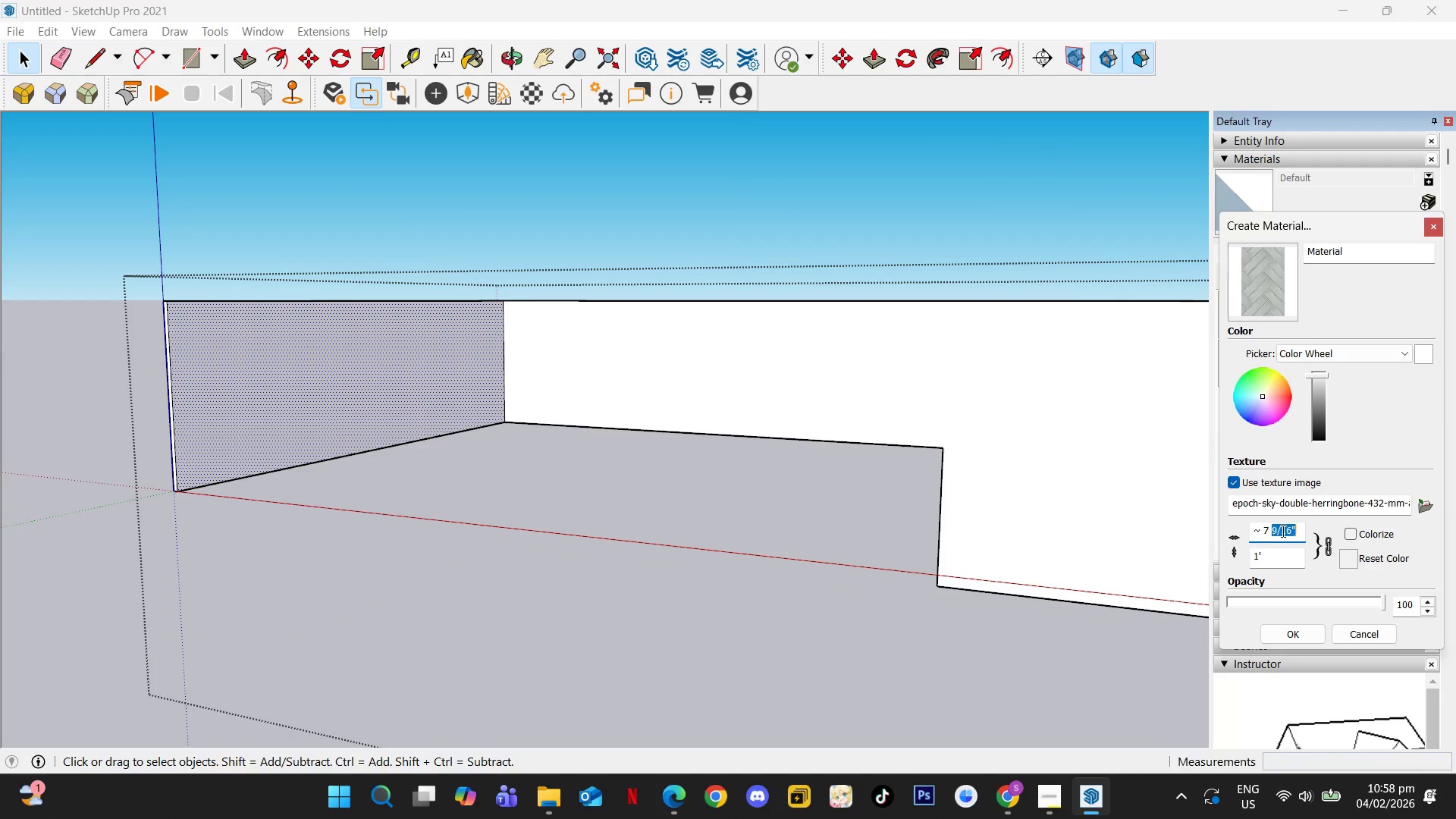 
triple_click([1282, 531])
 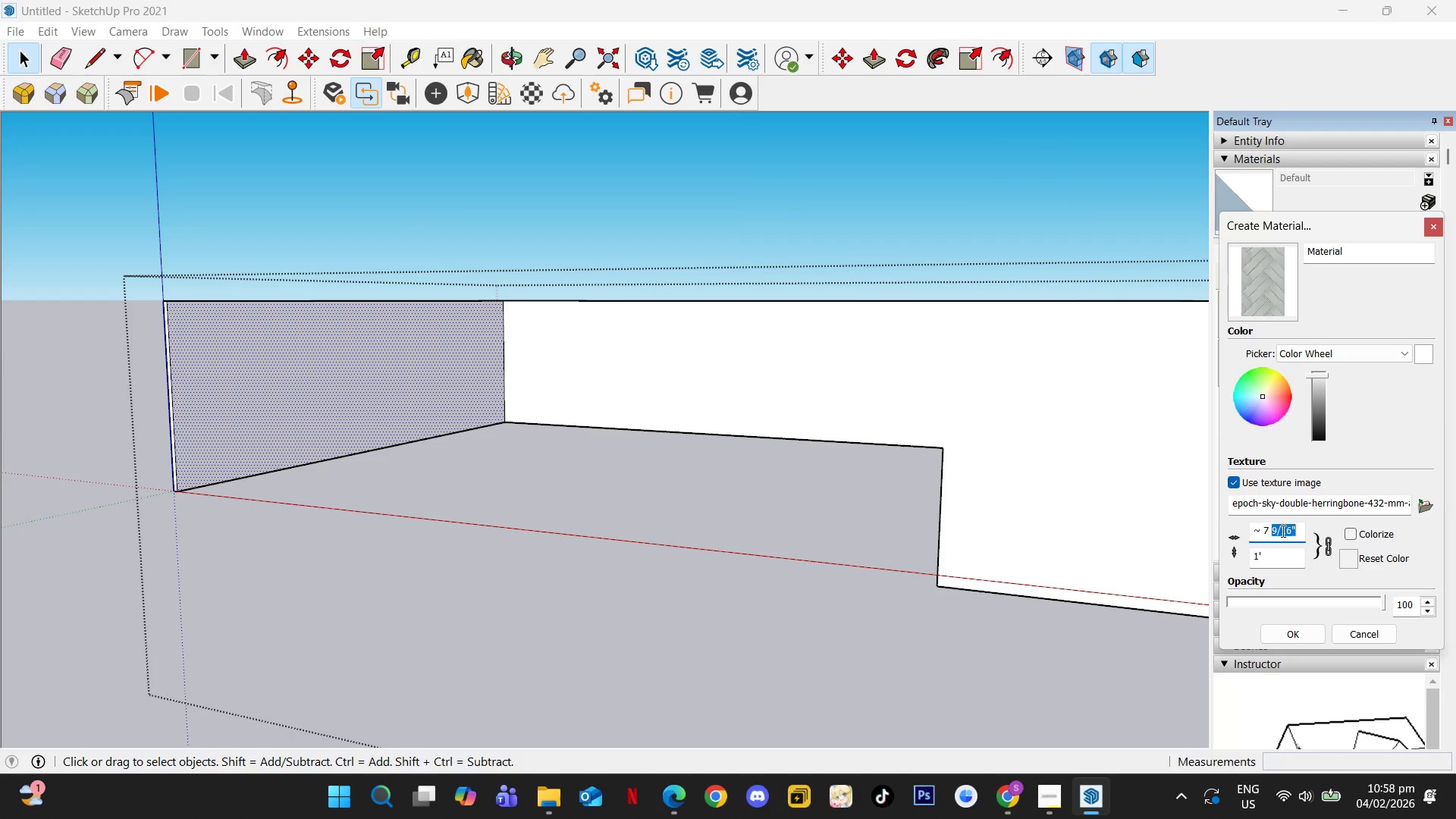 
triple_click([1282, 531])
 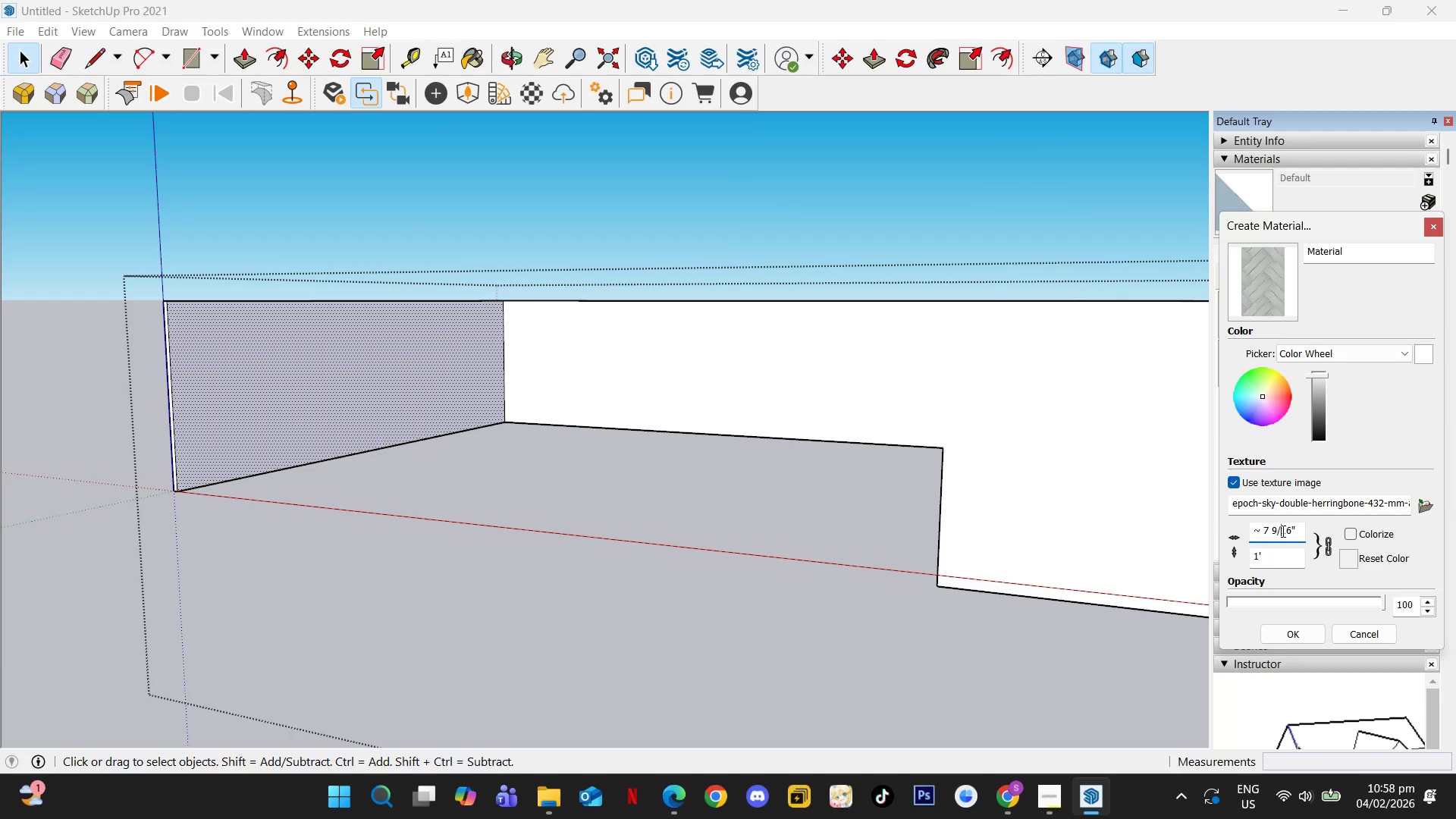 
triple_click([1282, 531])
 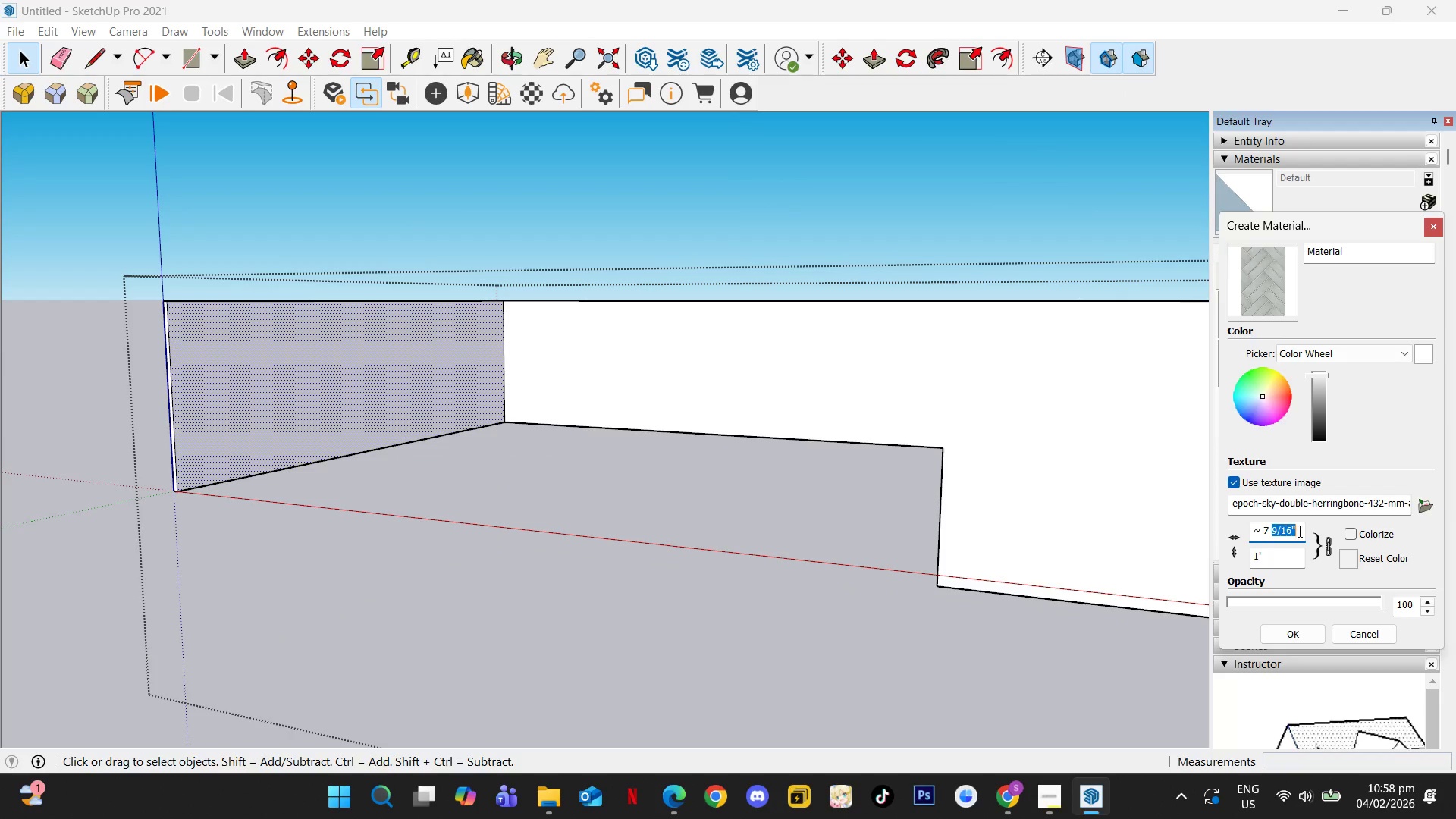 
left_click([1300, 532])
 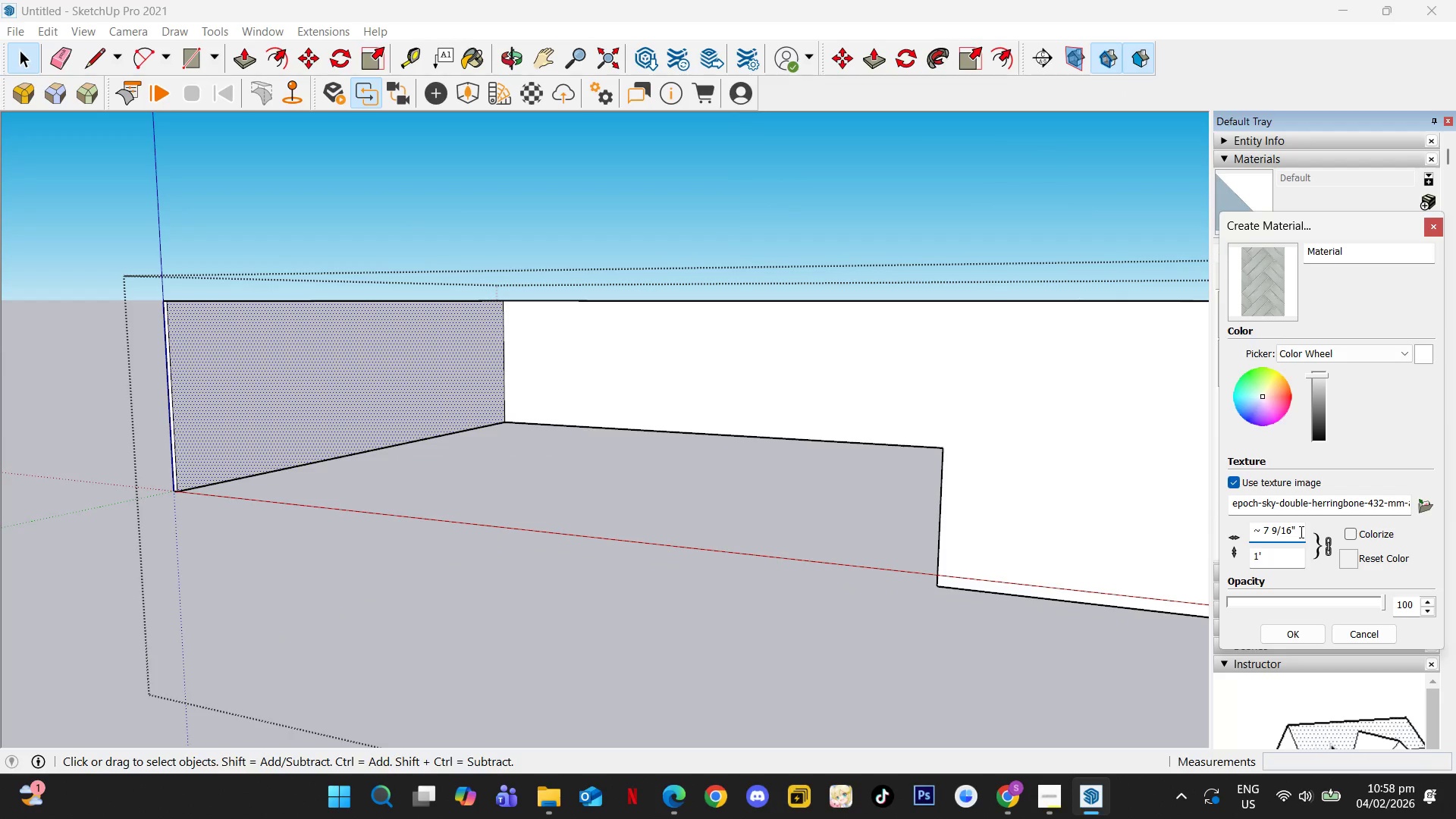 
left_click_drag(start_coordinate=[1300, 532], to_coordinate=[1234, 536])
 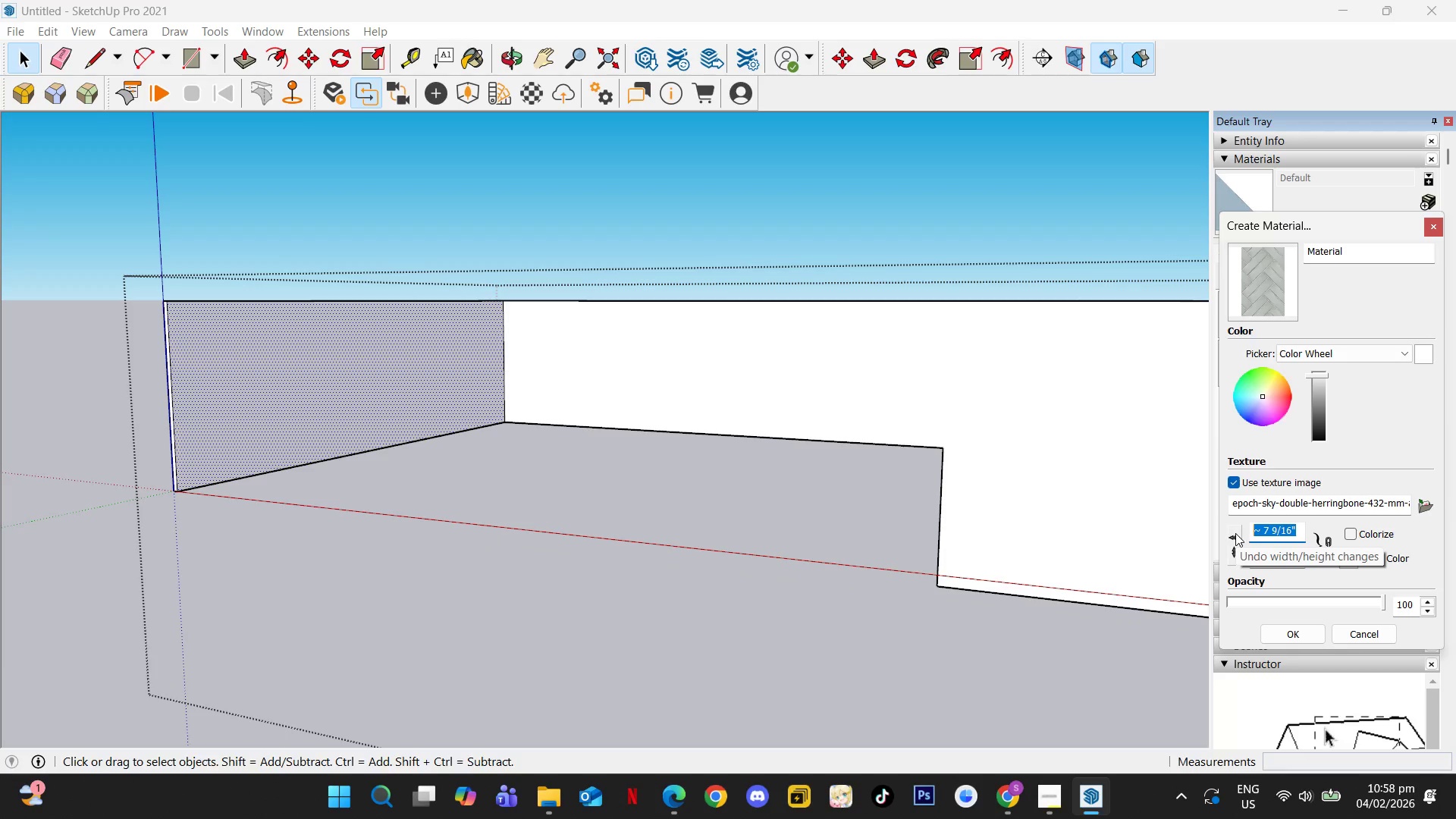 
key(Numpad1)
 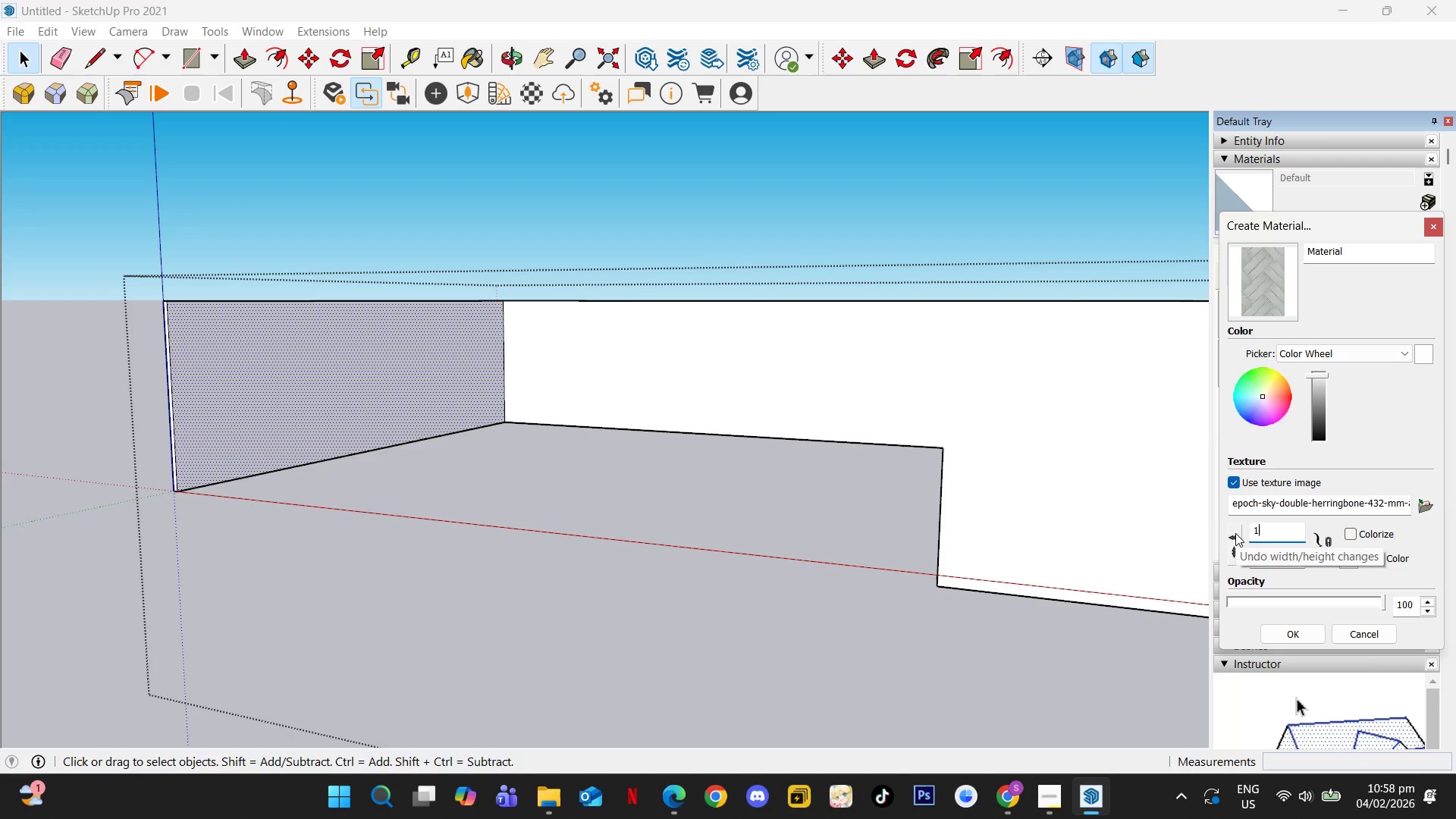 
key(NumpadDecimal)
 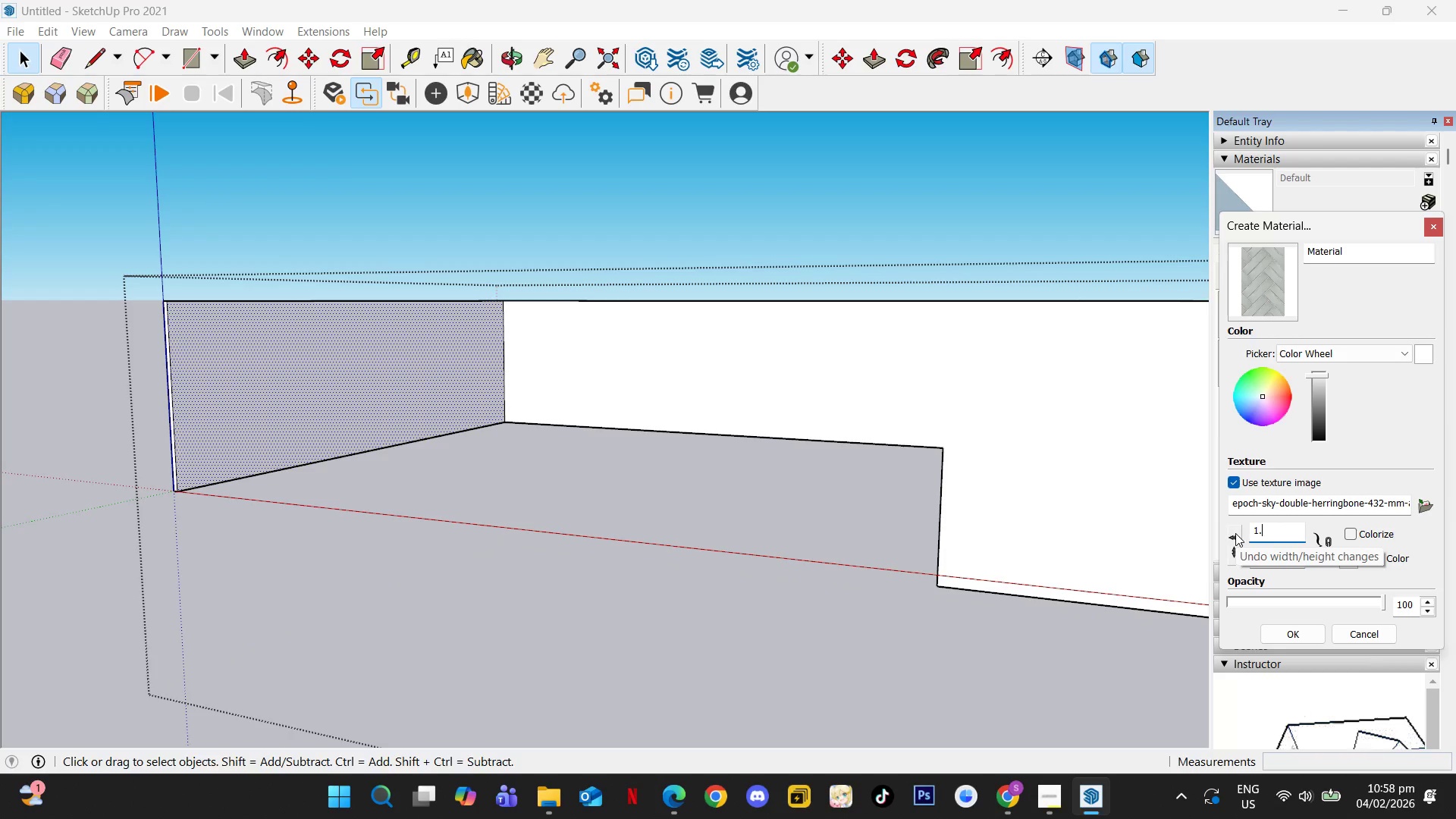 
key(Numpad5)
 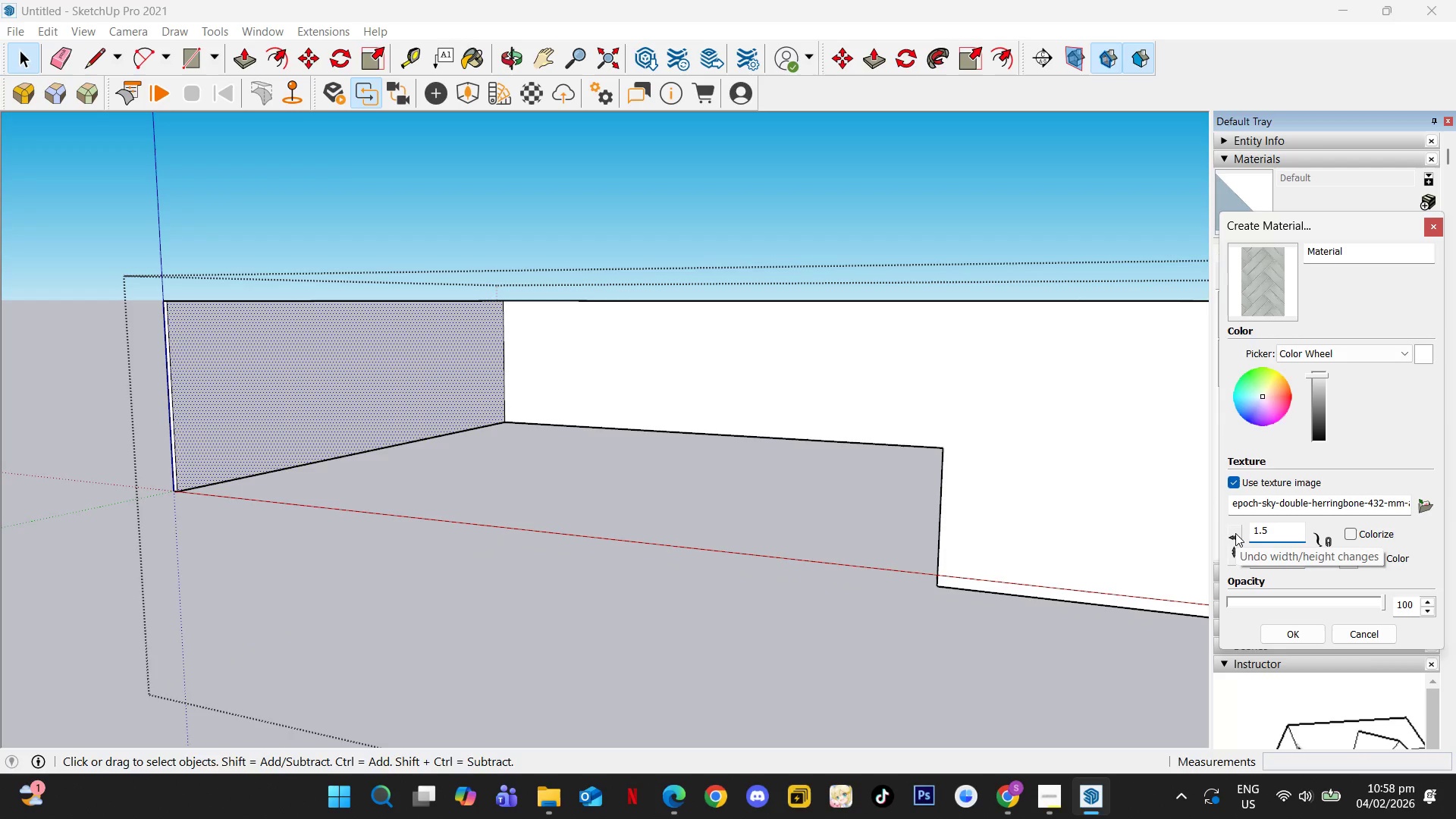 
key(Quote)
 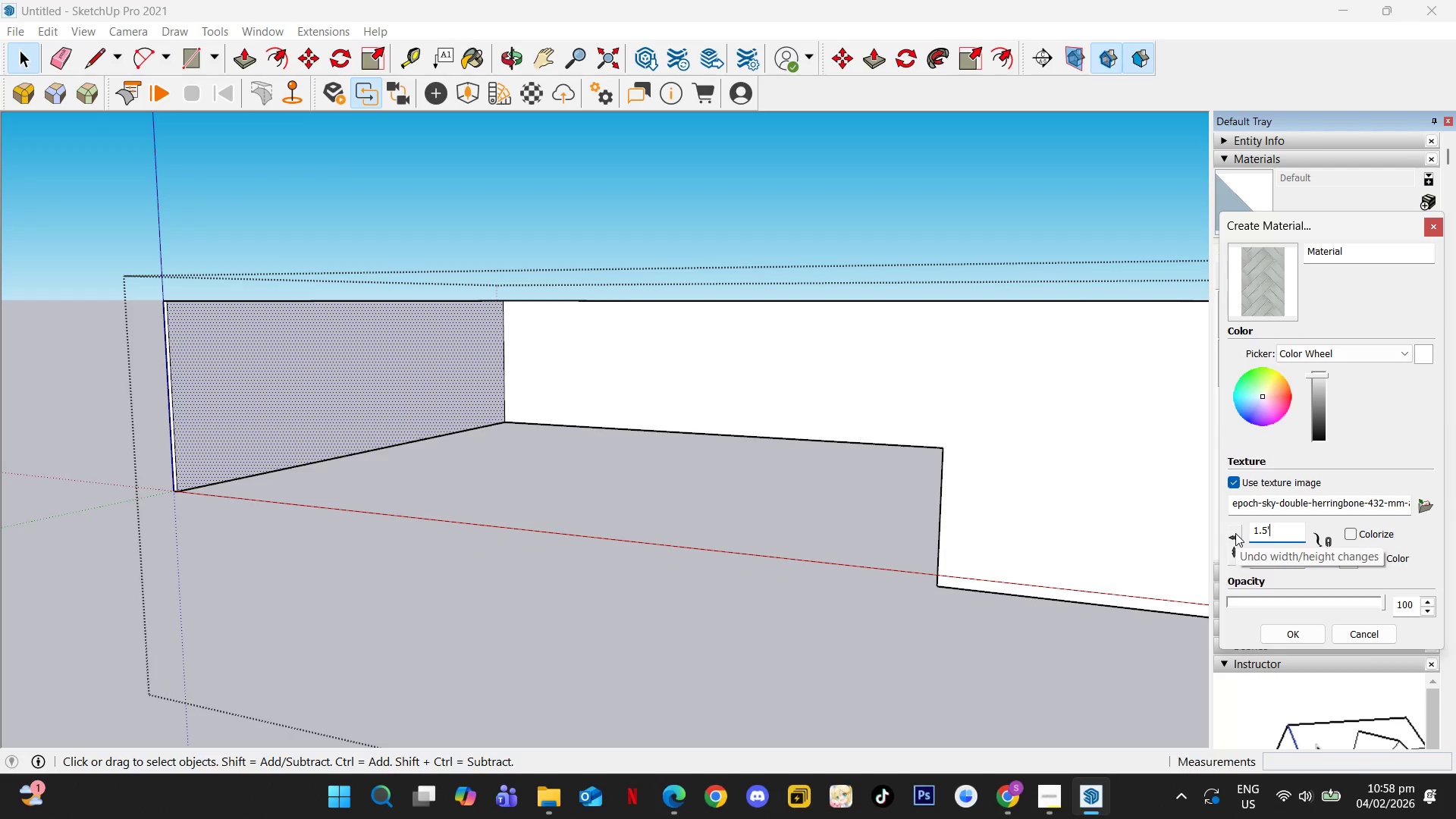 
key(Enter)
 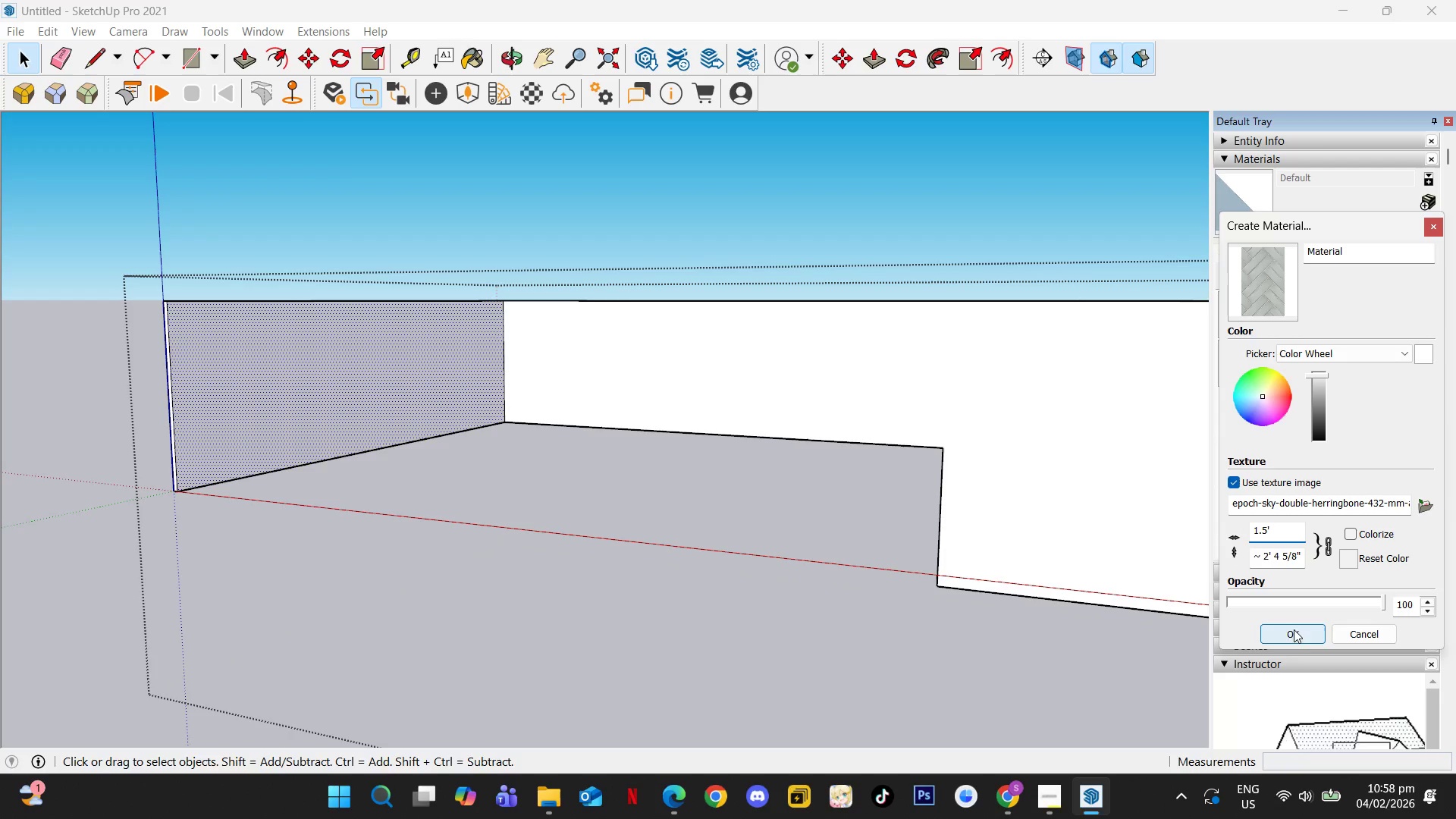 
left_click([1282, 643])
 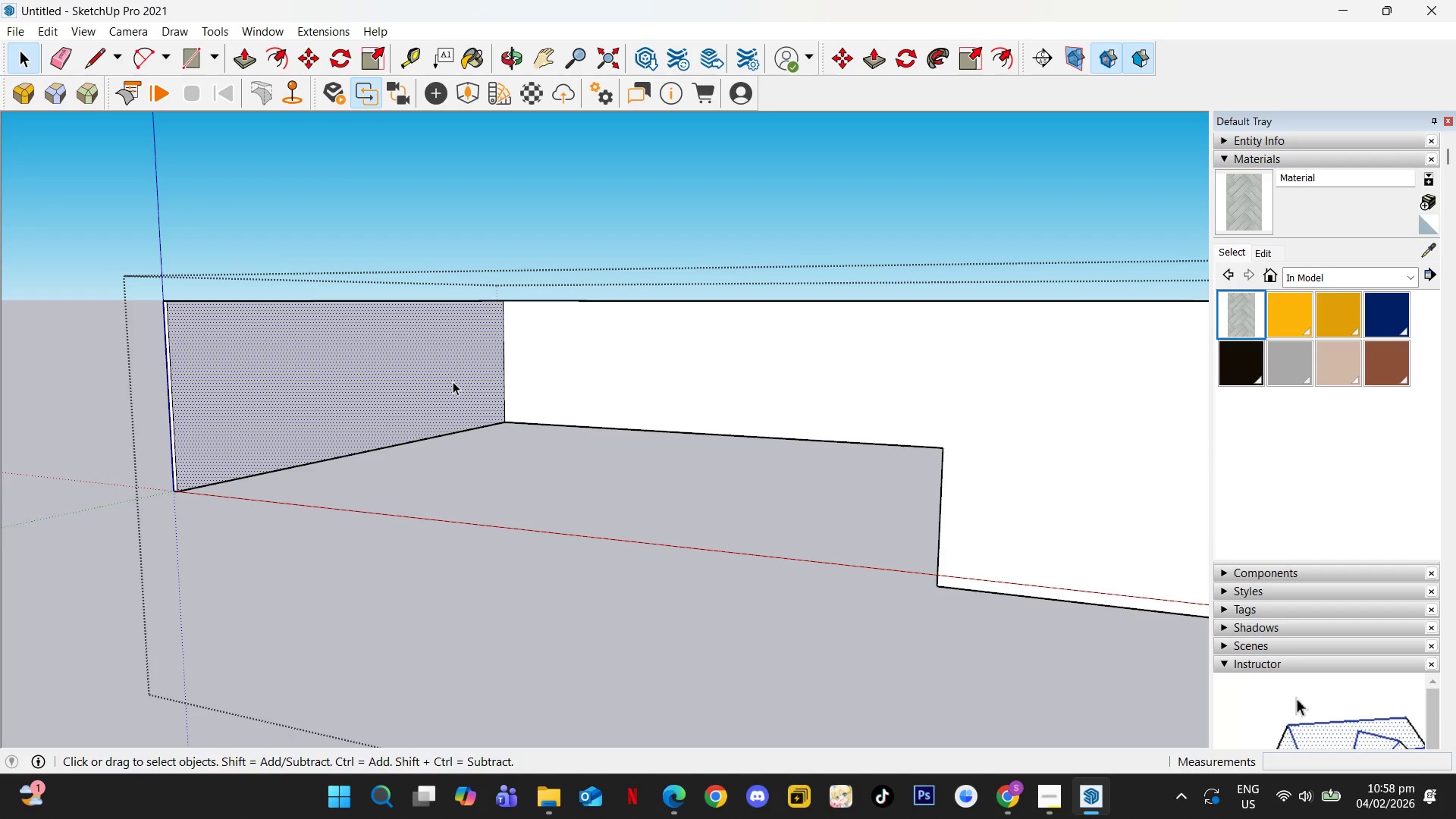 
key(B)
 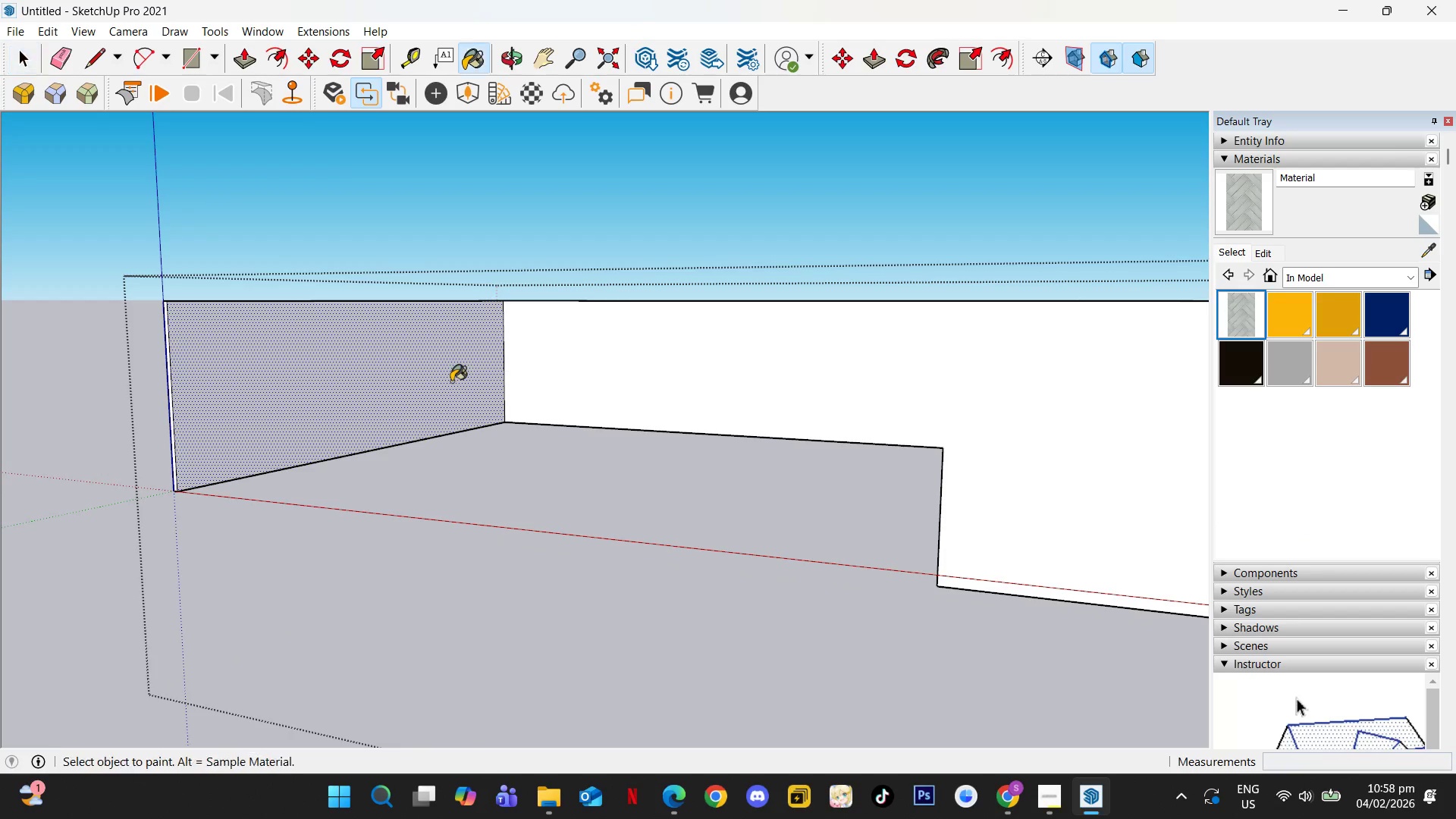 
left_click([451, 382])
 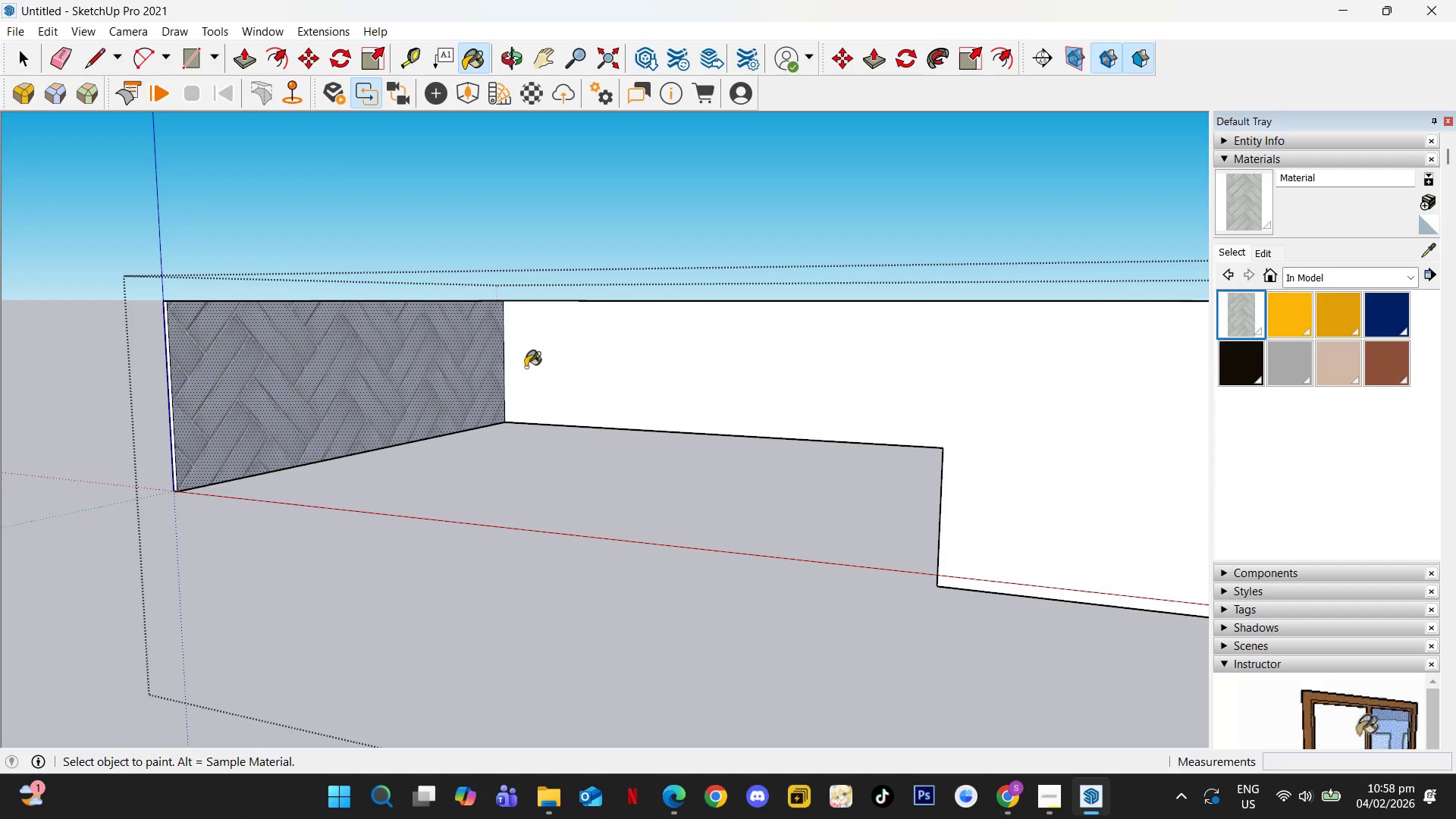 
left_click([529, 367])
 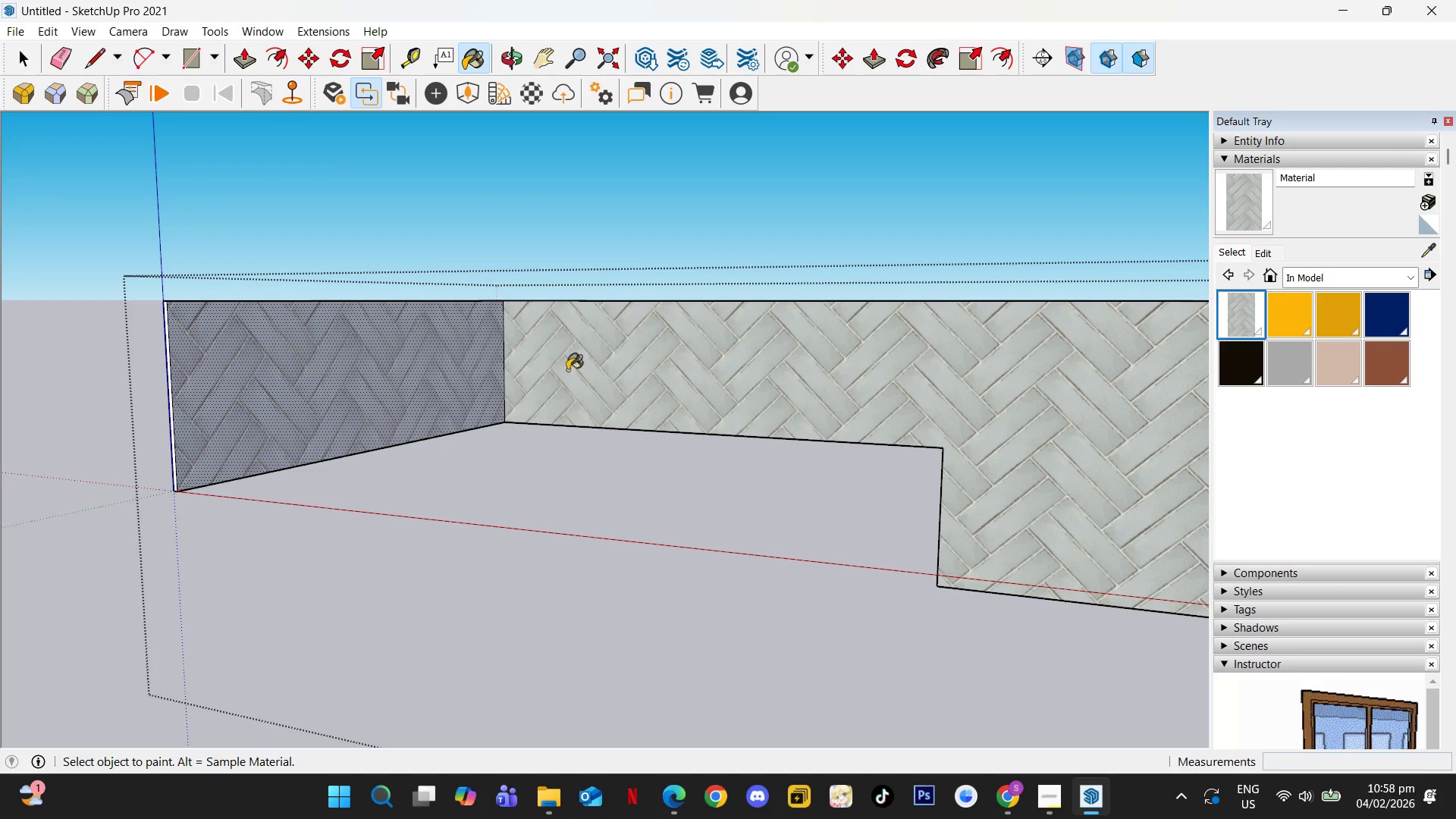 
key(Space)
 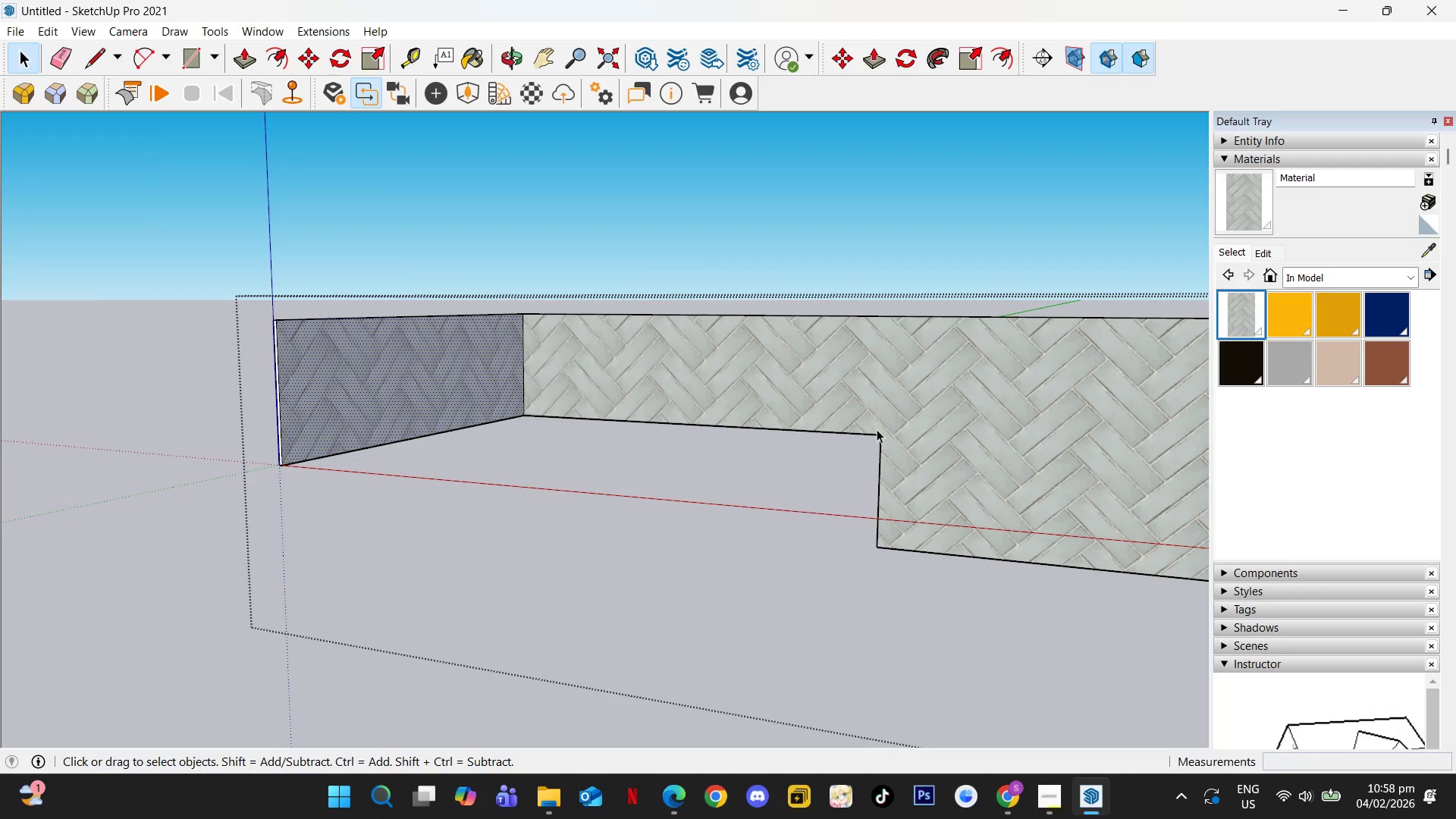 
scroll: coordinate [623, 382], scroll_direction: down, amount: 2.0
 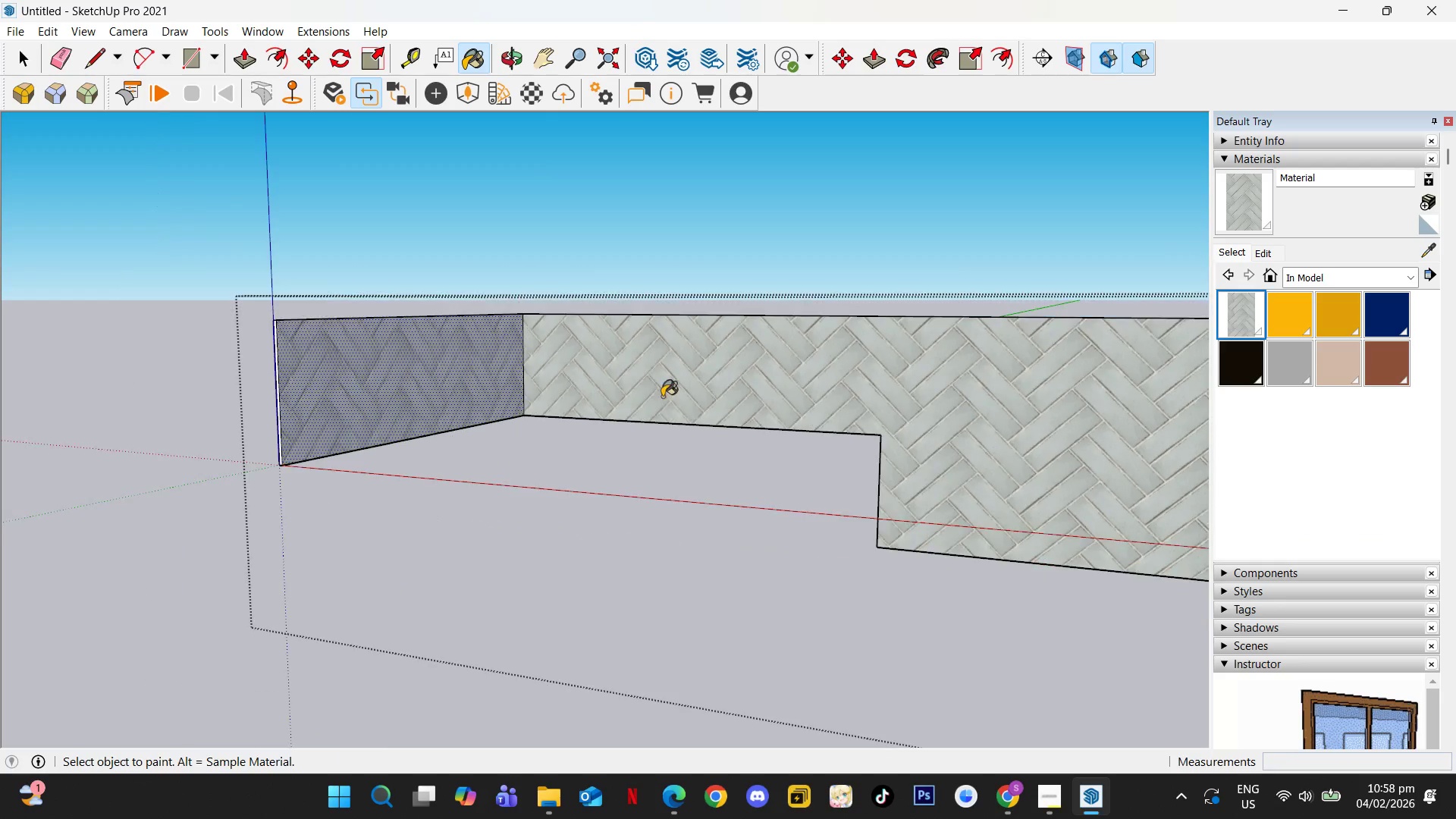 
key(Escape)
 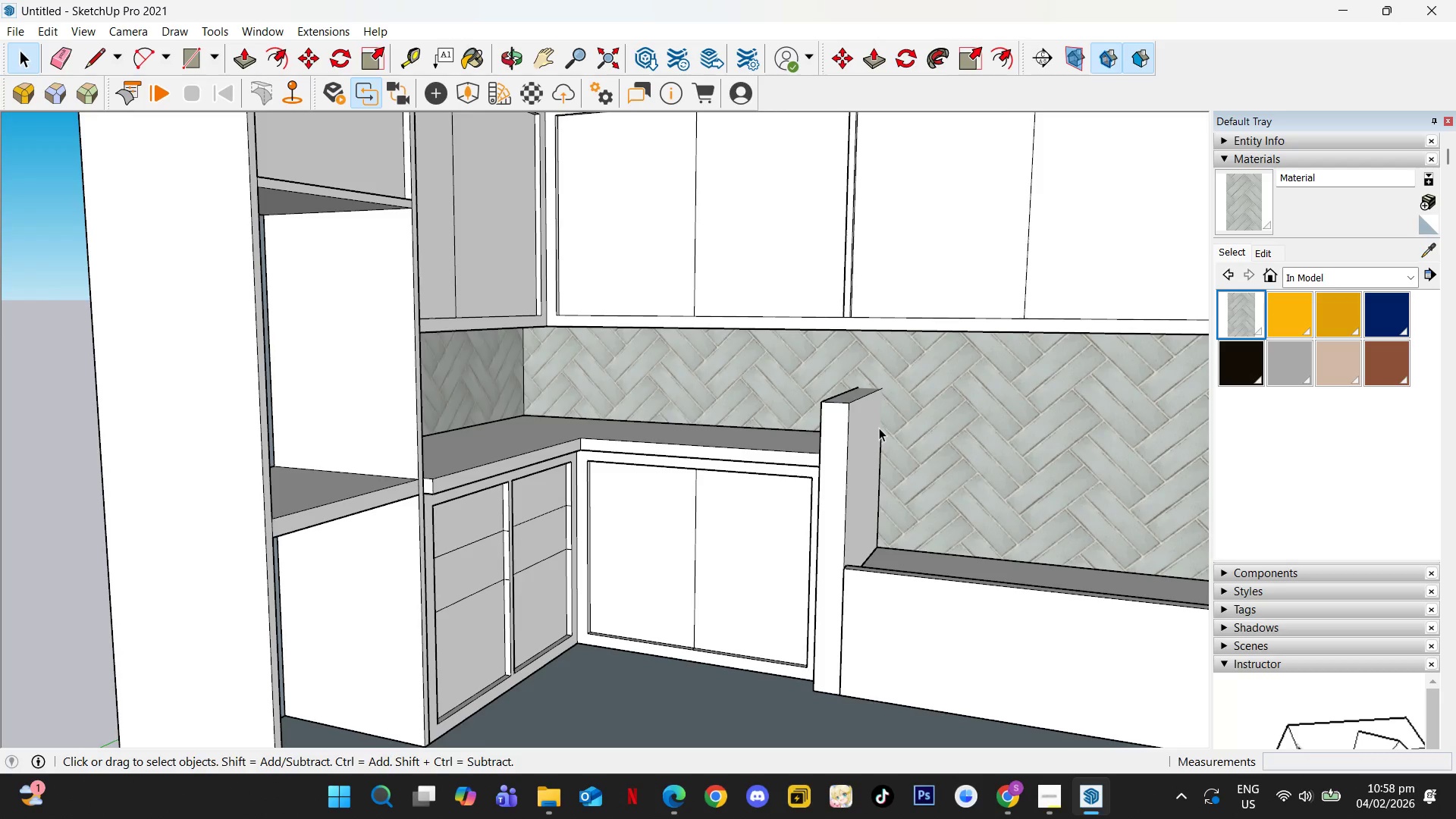 
key(Escape)
 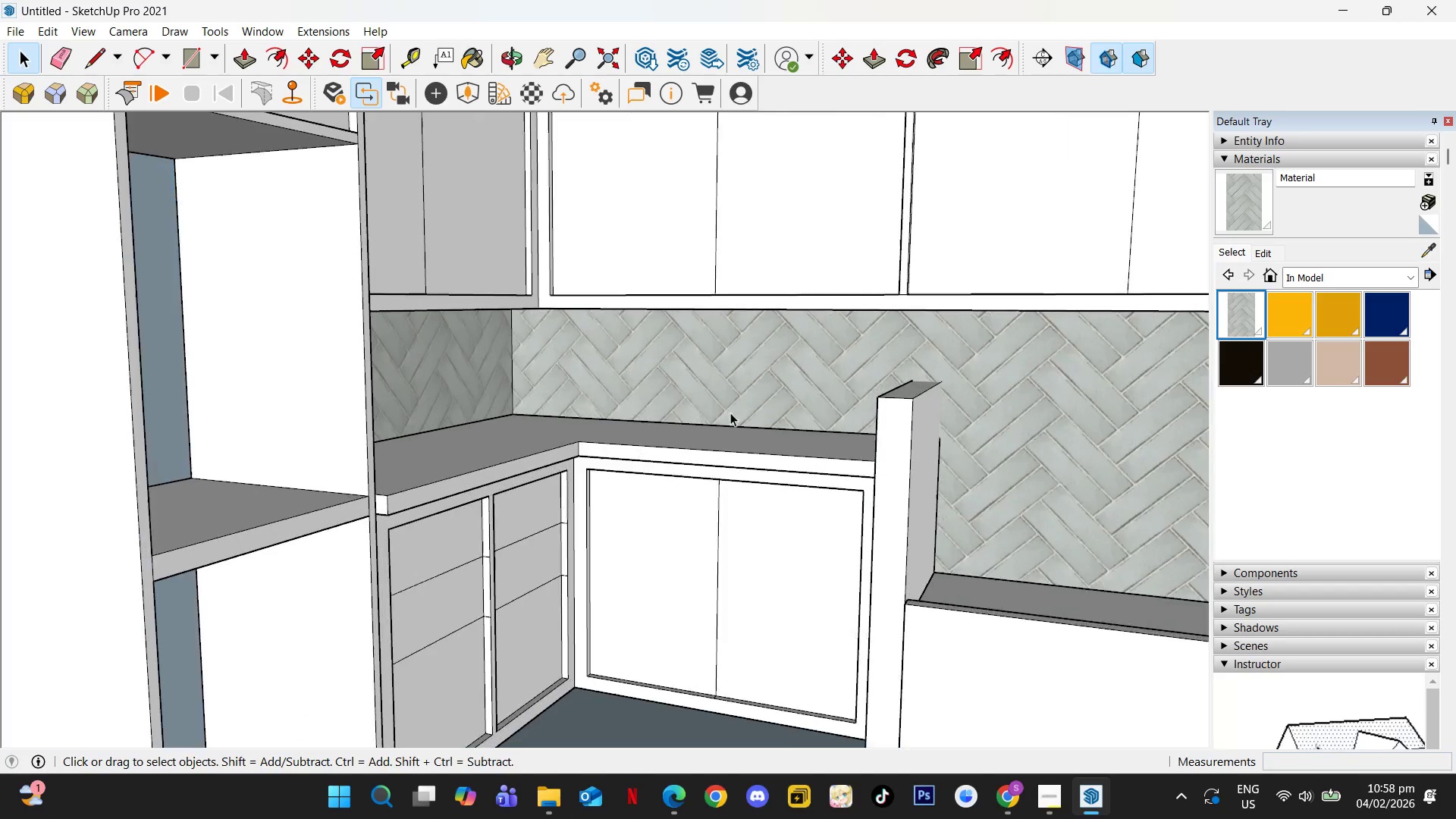 
double_click([689, 381])
 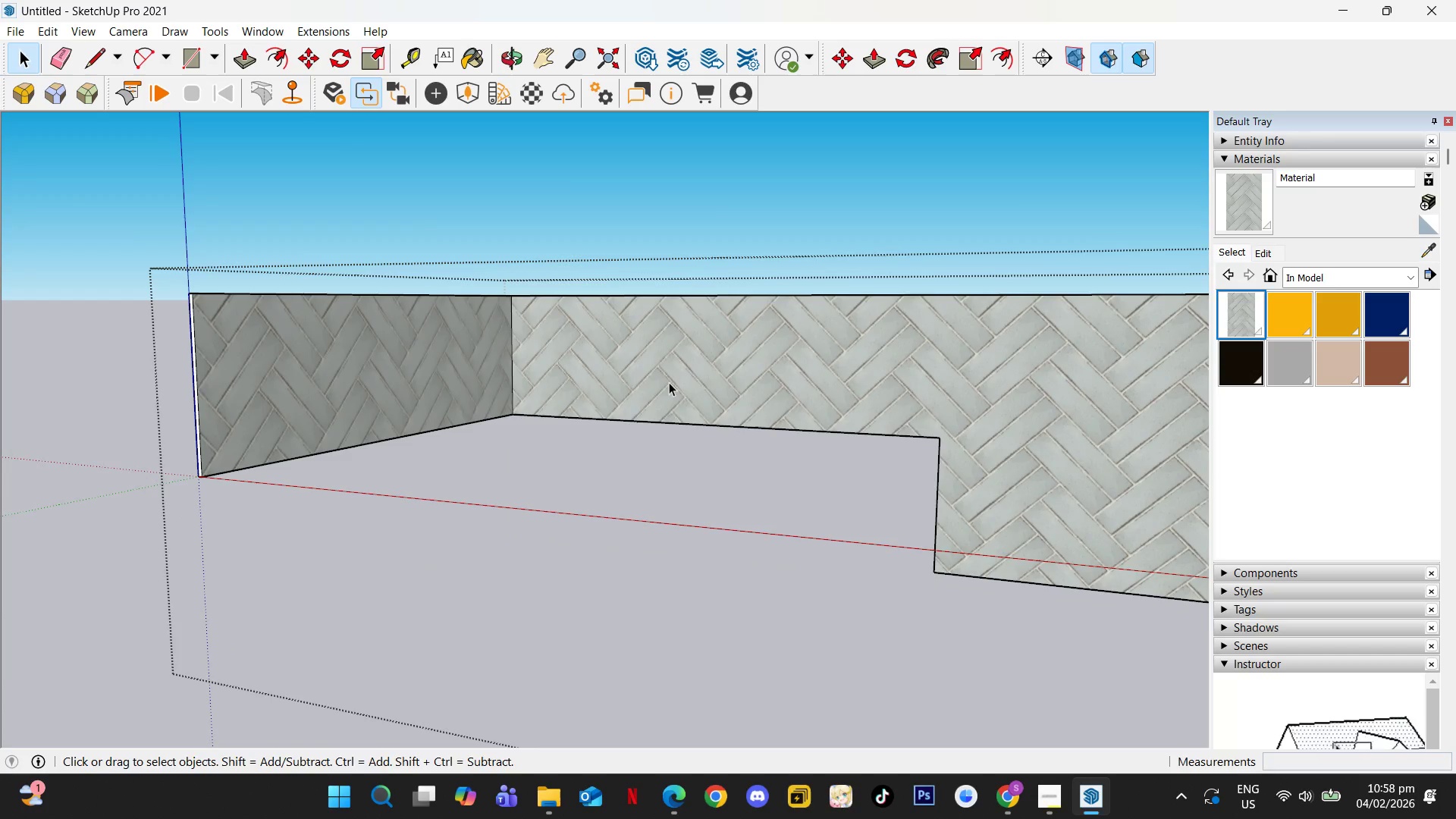 
scroll: coordinate [637, 373], scroll_direction: up, amount: 2.0
 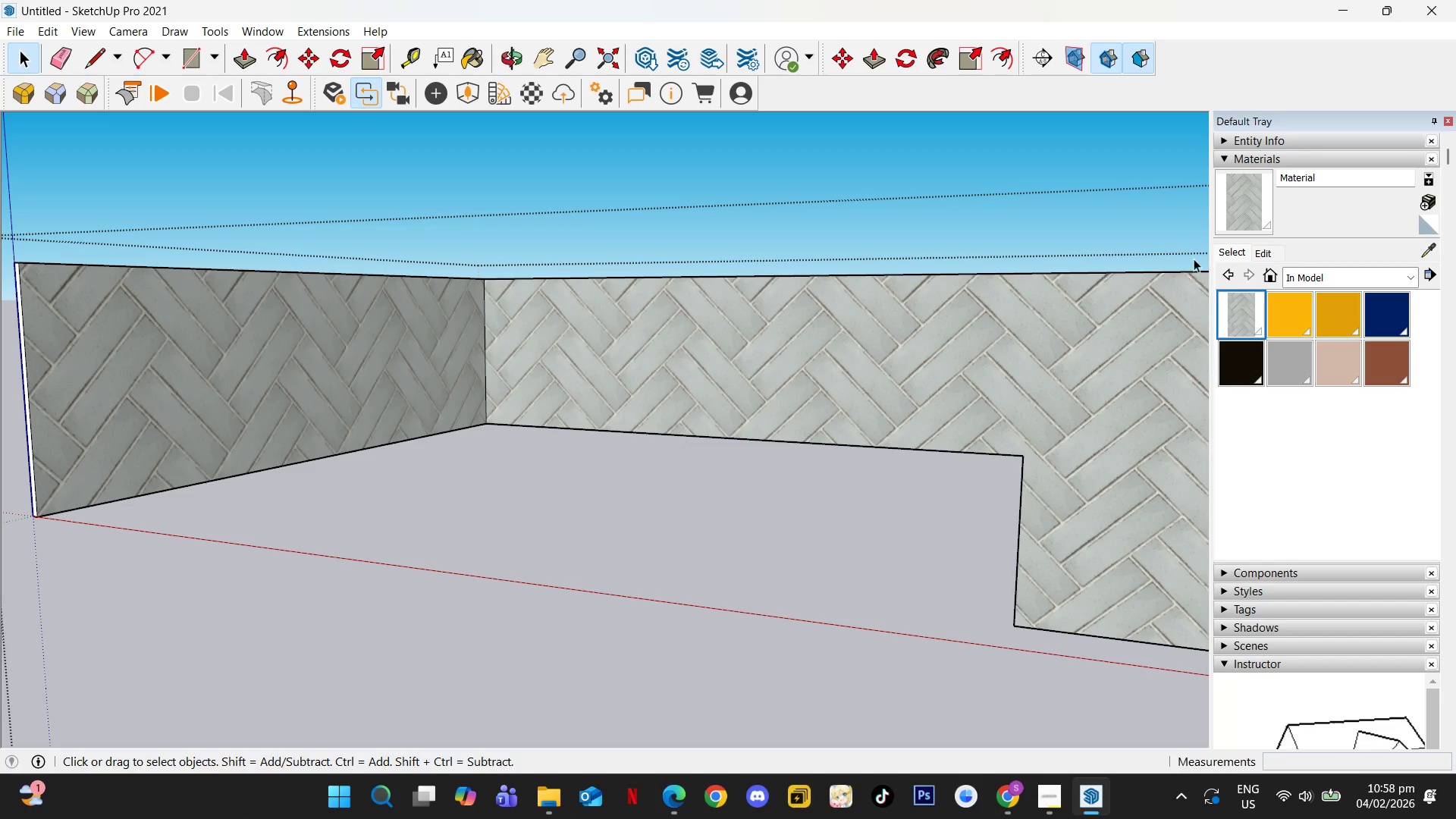 
left_click([960, 355])
 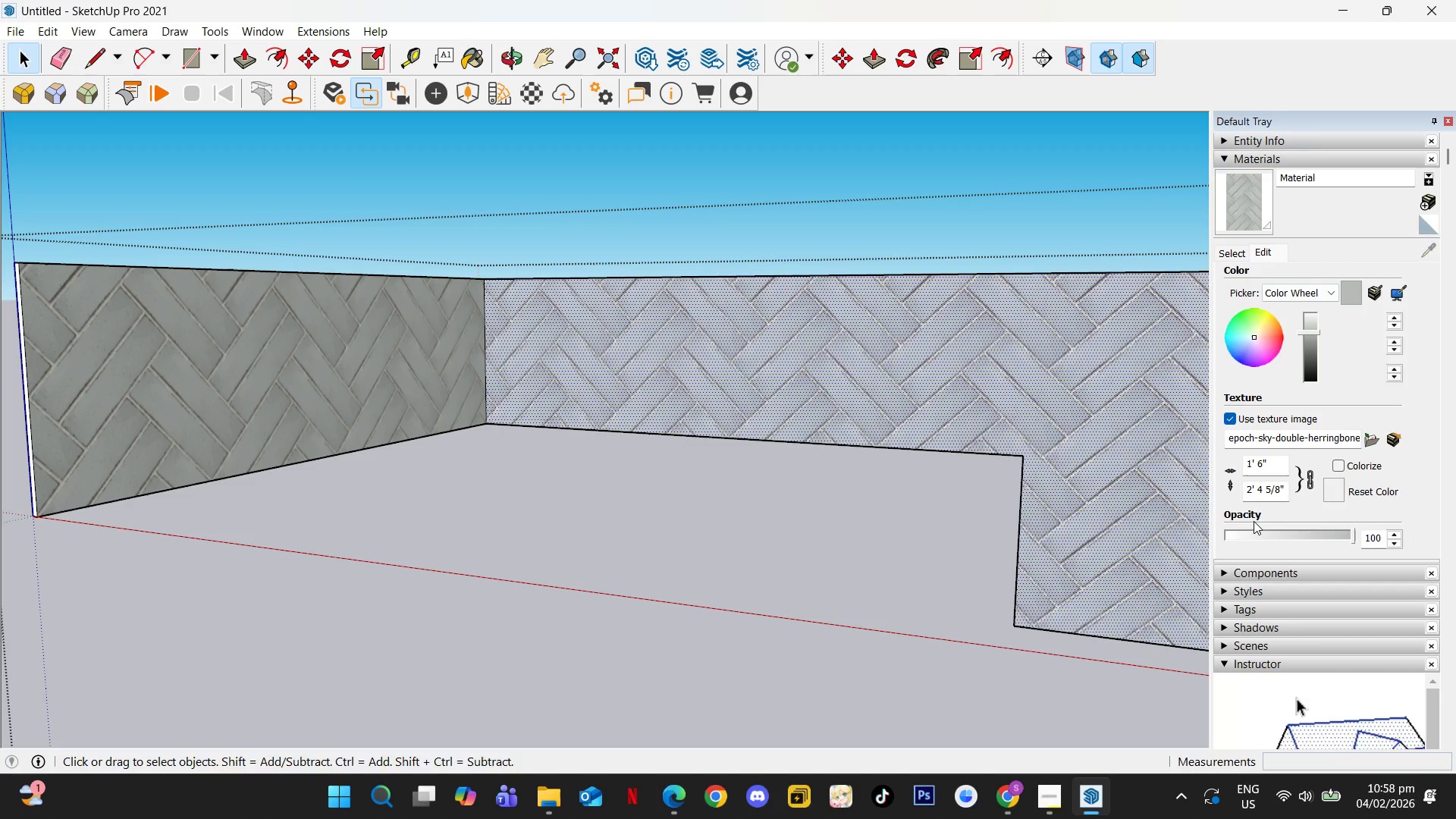 
double_click([1262, 466])
 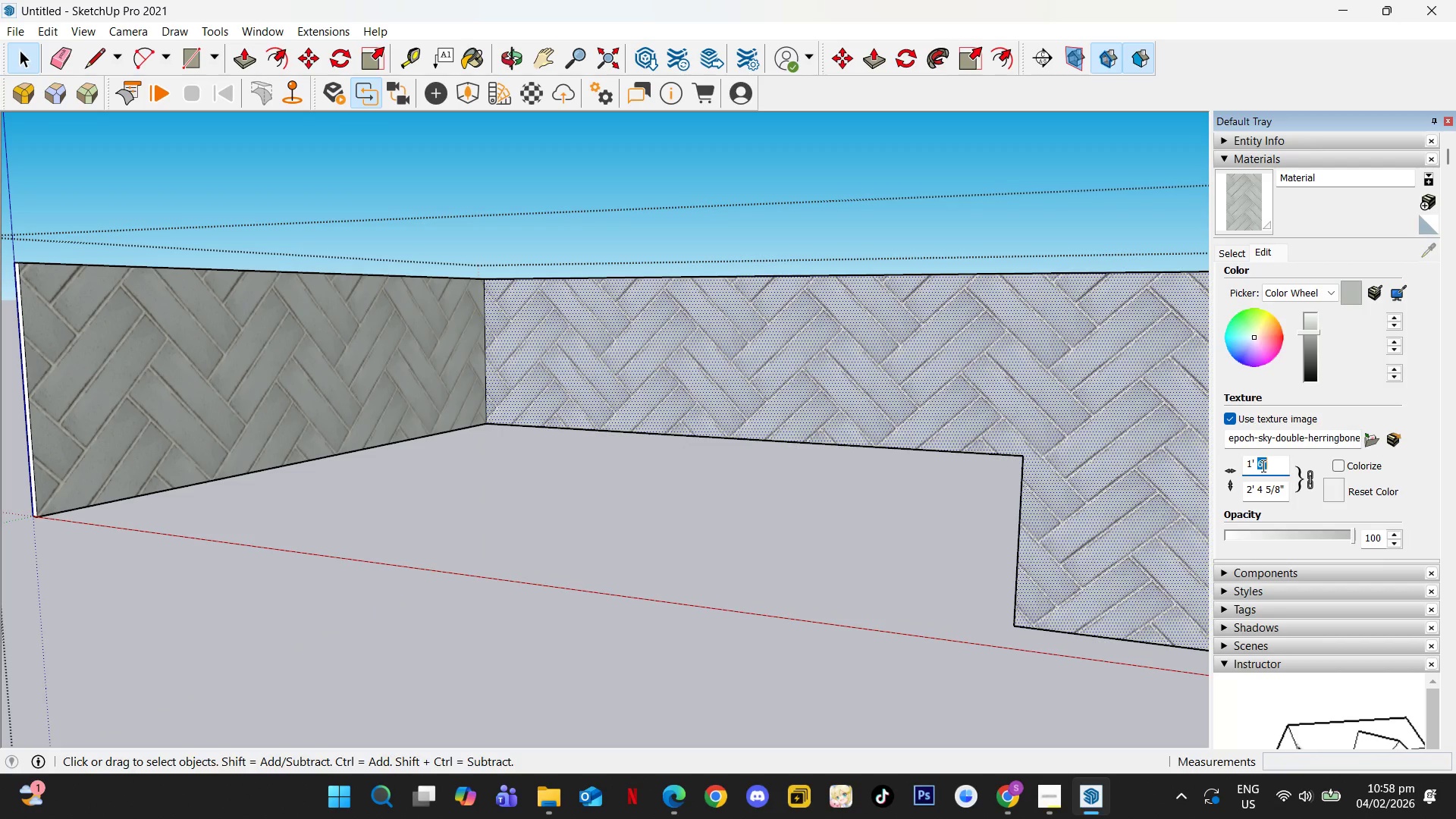 
triple_click([1262, 466])
 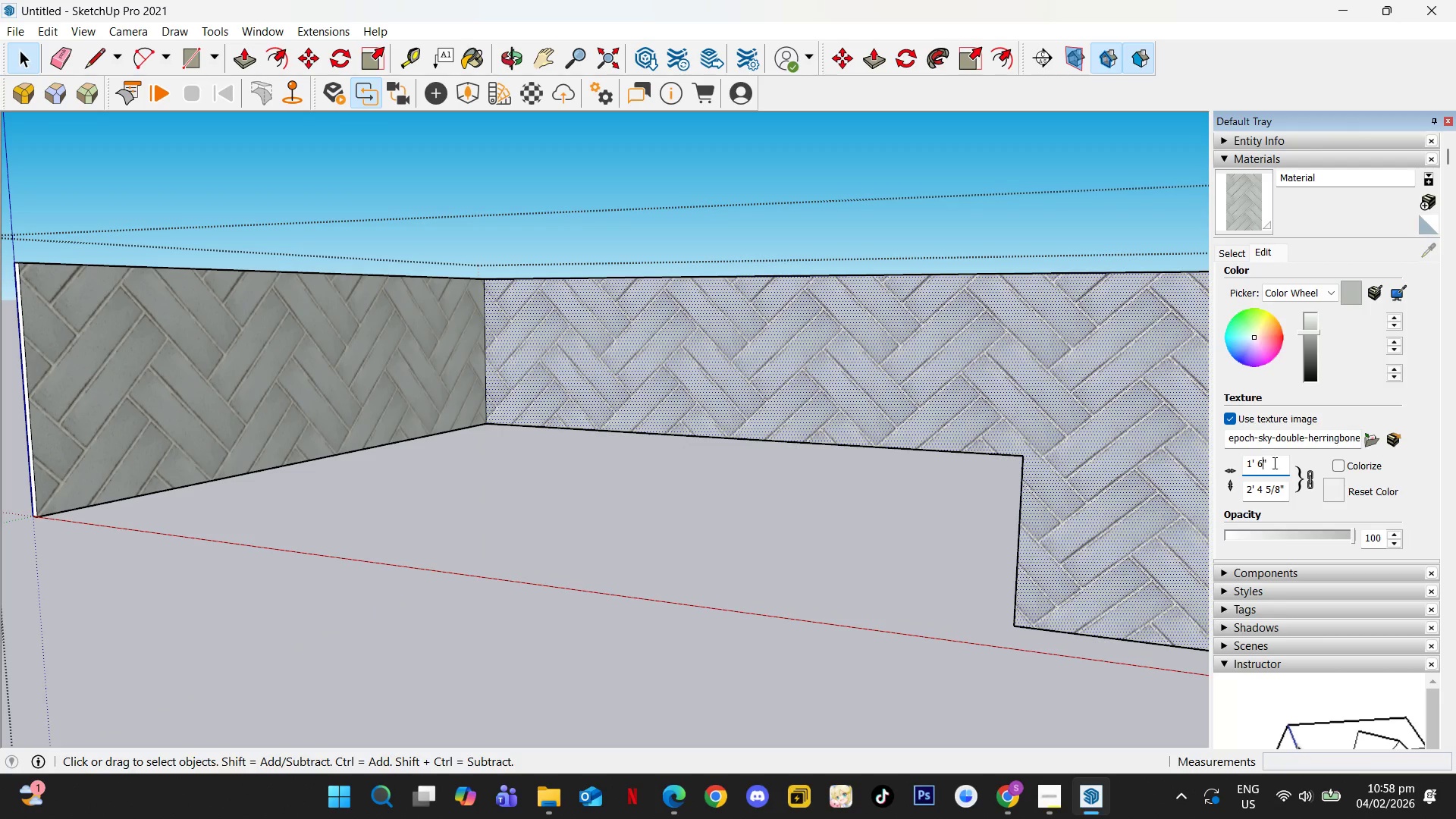 
left_click_drag(start_coordinate=[1278, 462], to_coordinate=[1210, 472])
 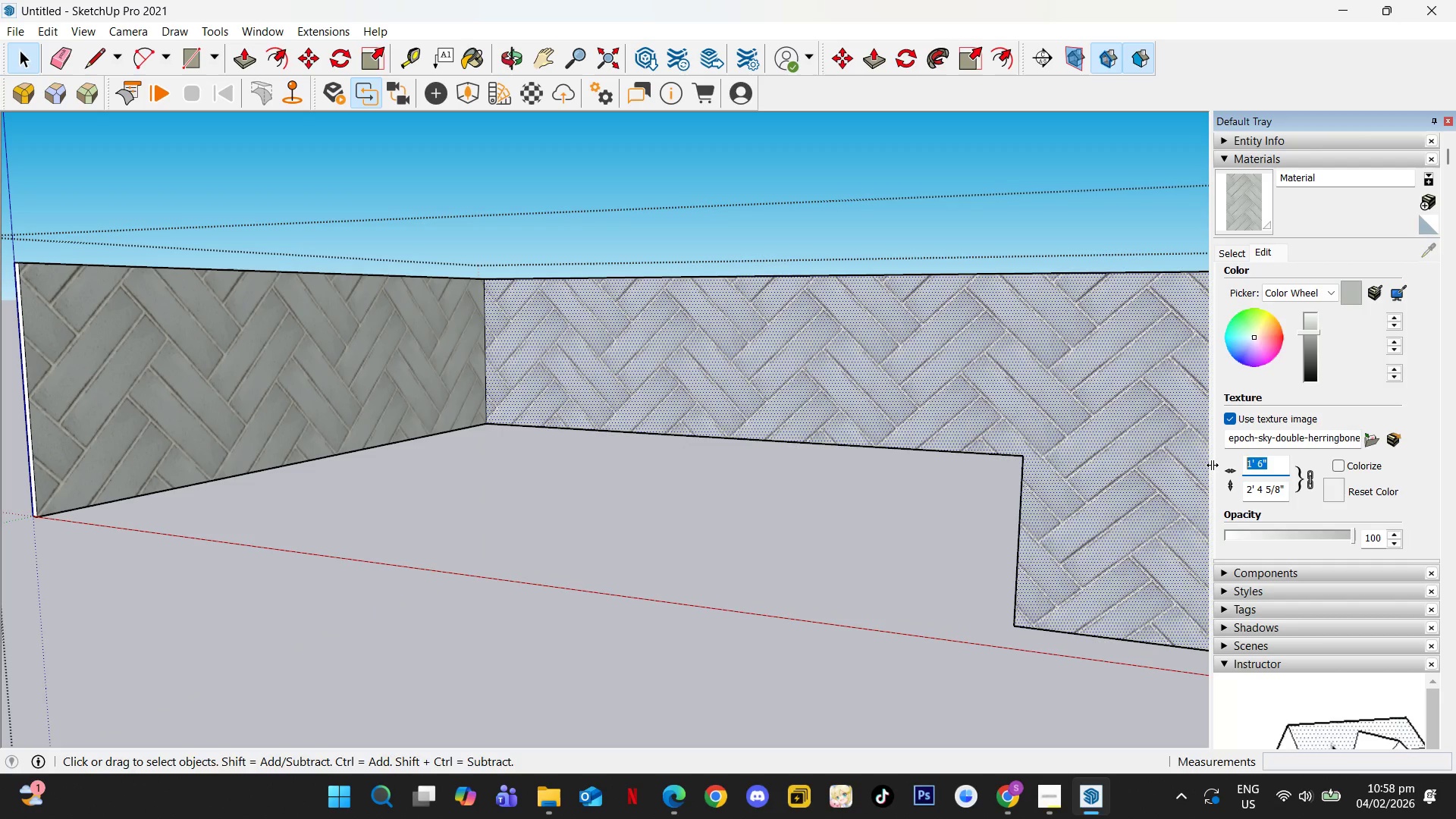 
key(Numpad1)
 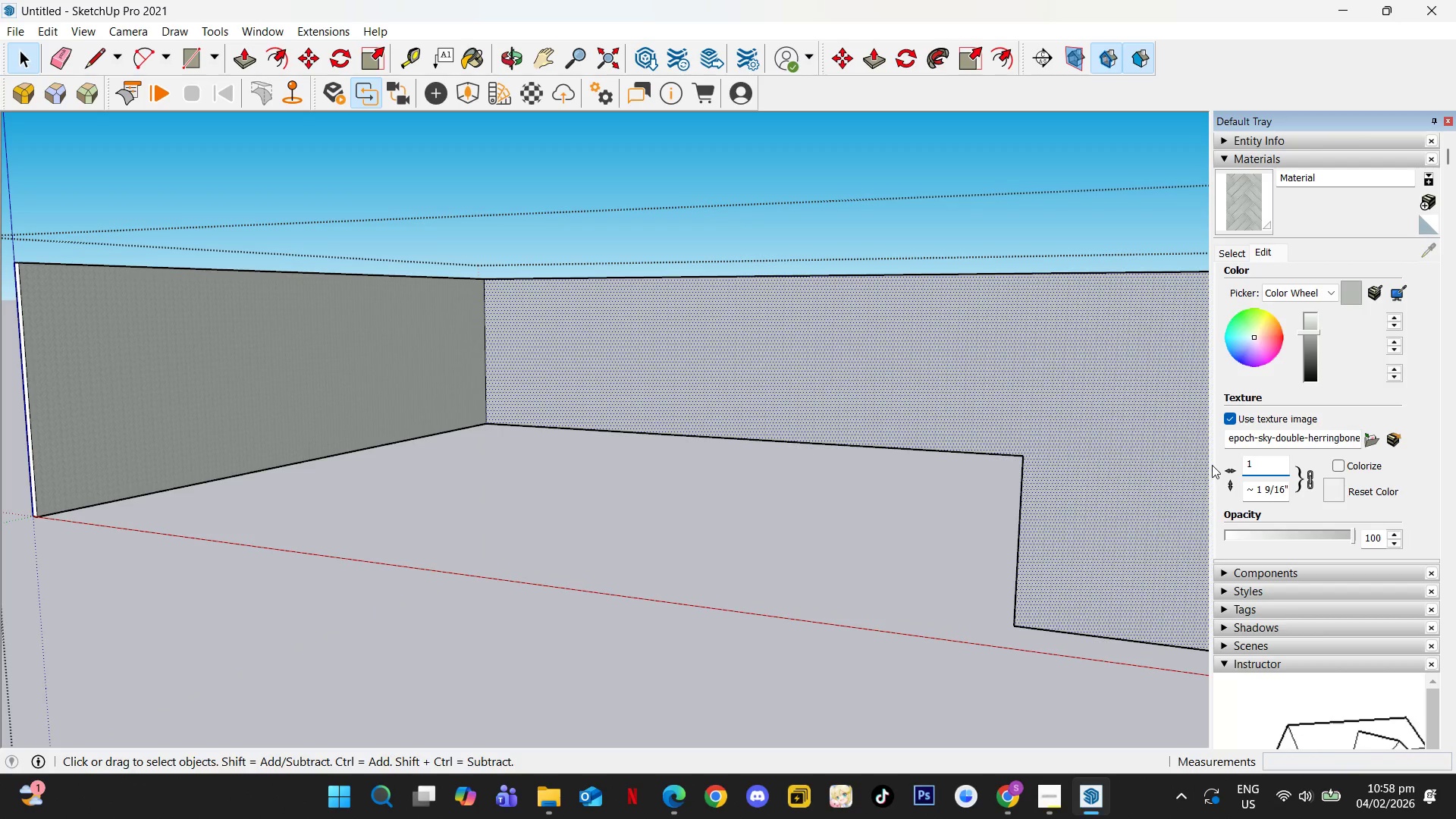 
key(Quote)
 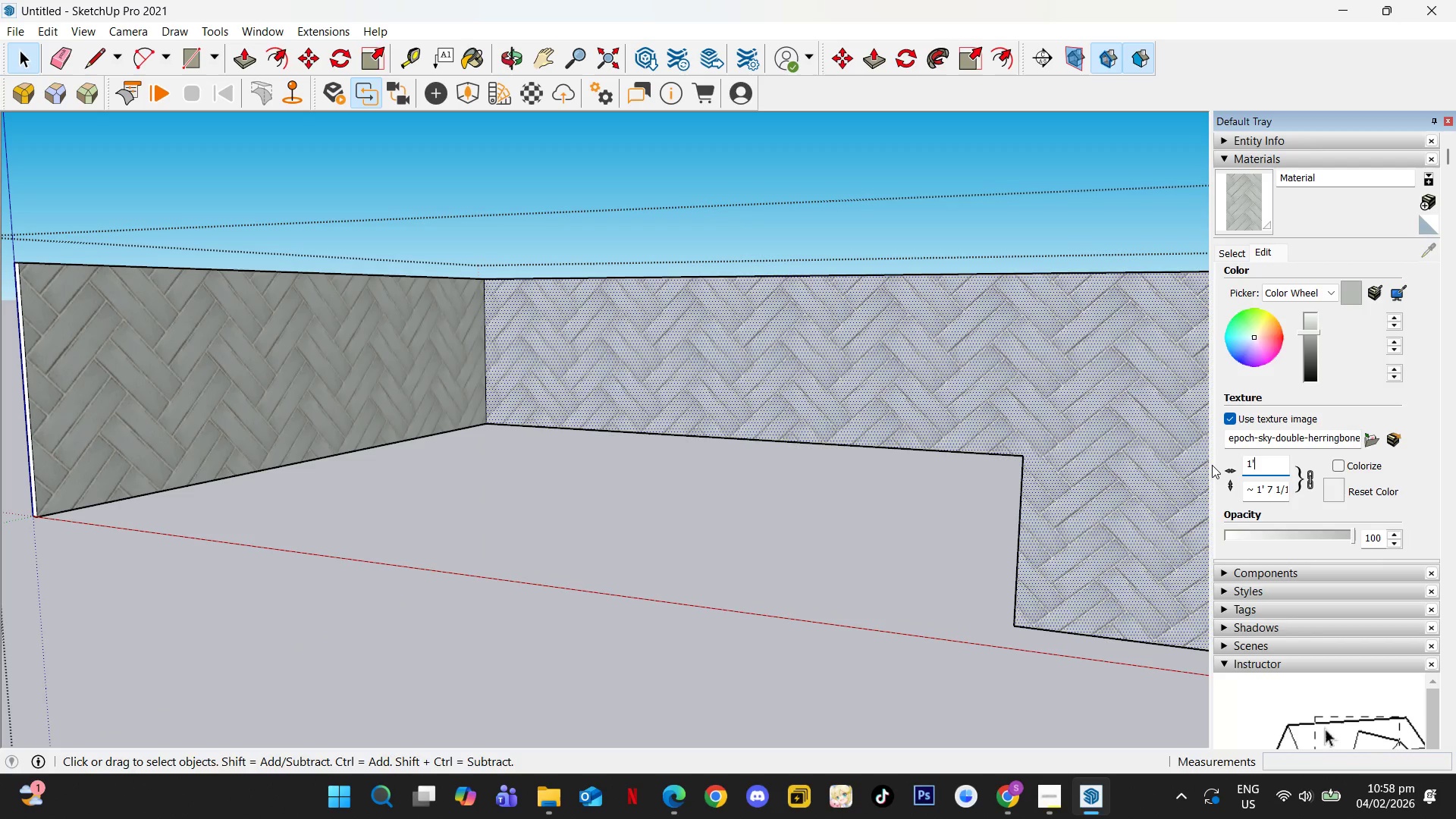 
key(Enter)
 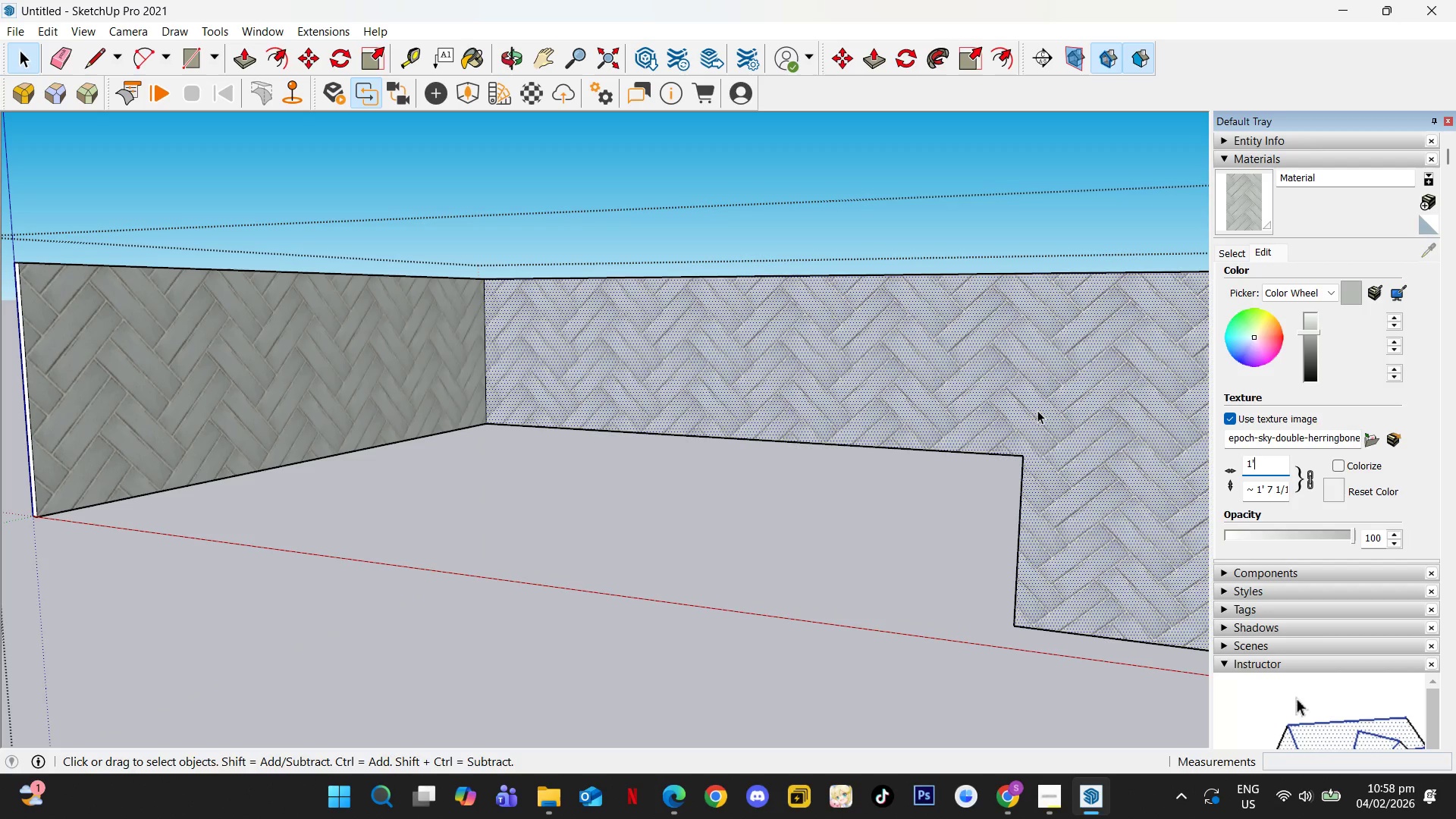 
key(Escape)
 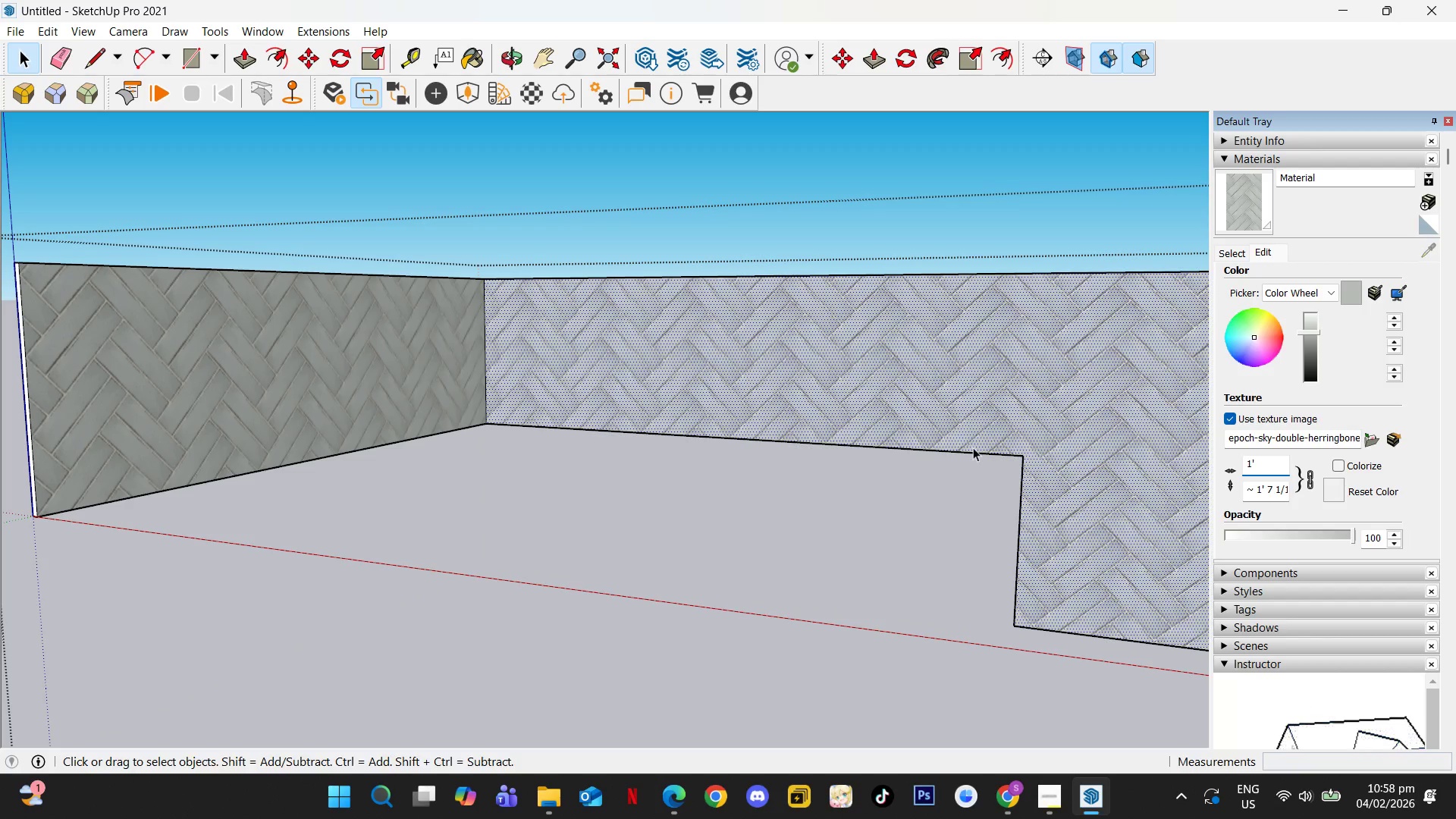 
left_click([982, 423])
 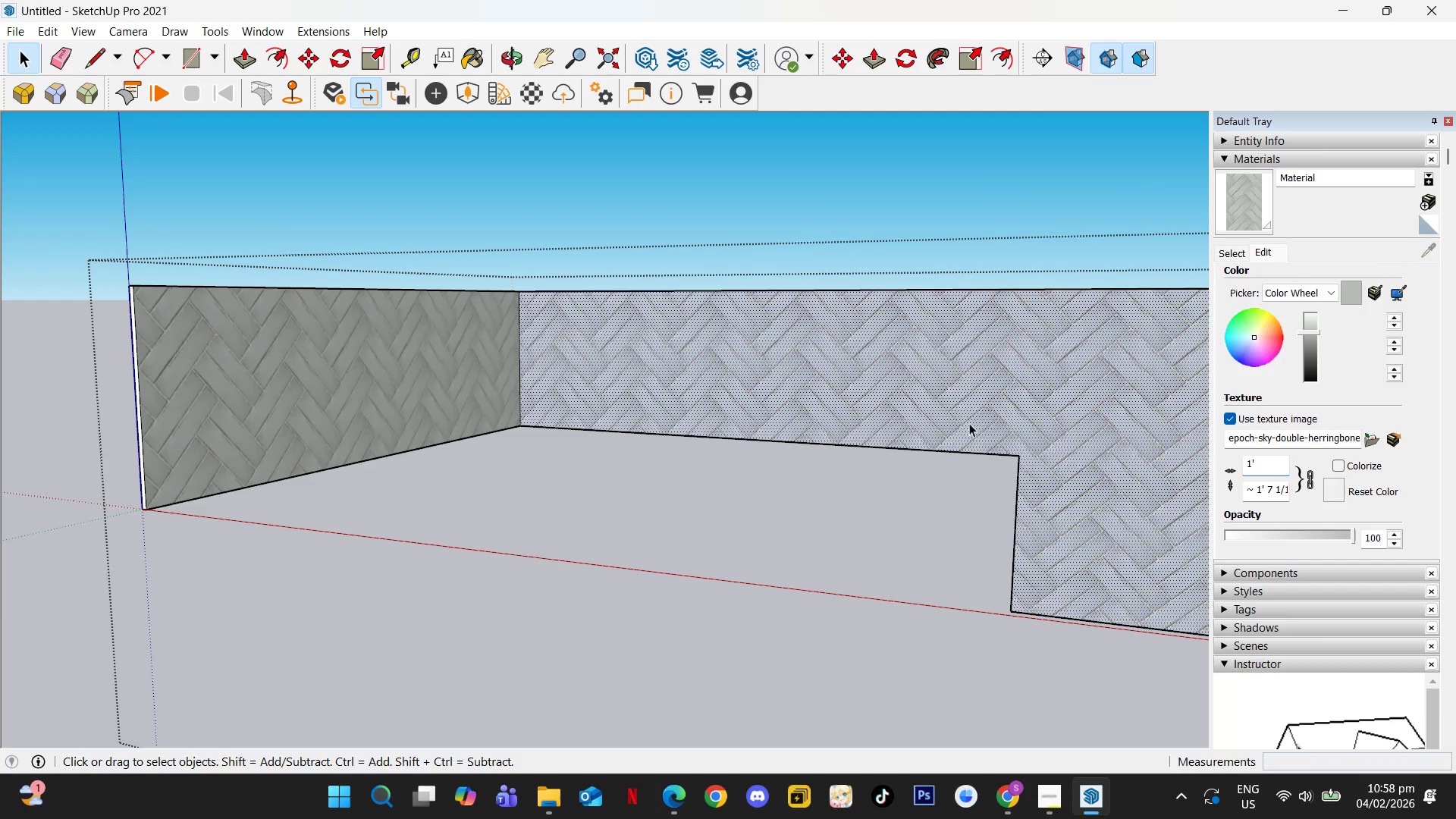 
scroll: coordinate [976, 455], scroll_direction: down, amount: 1.0
 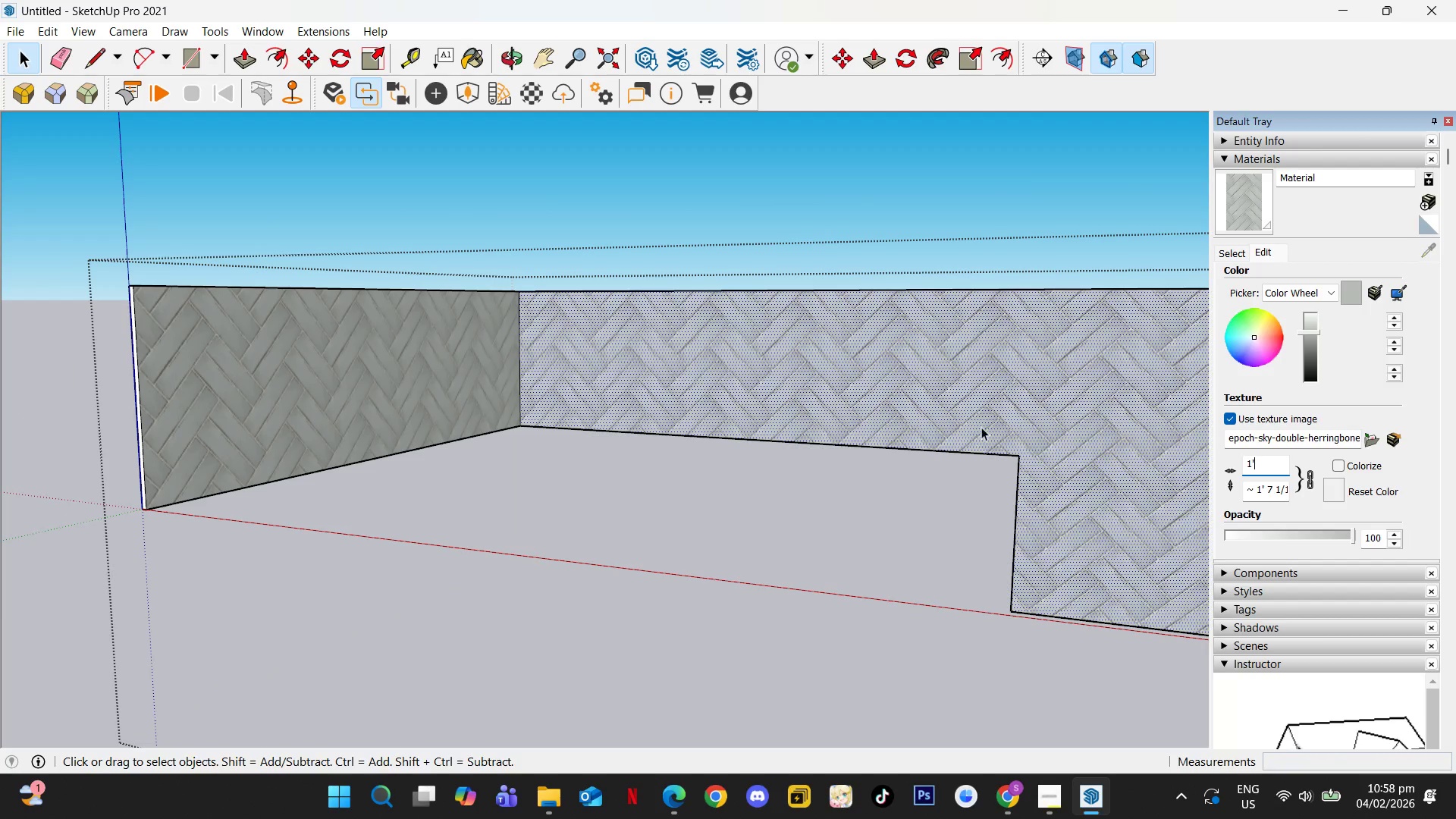 
key(Escape)
 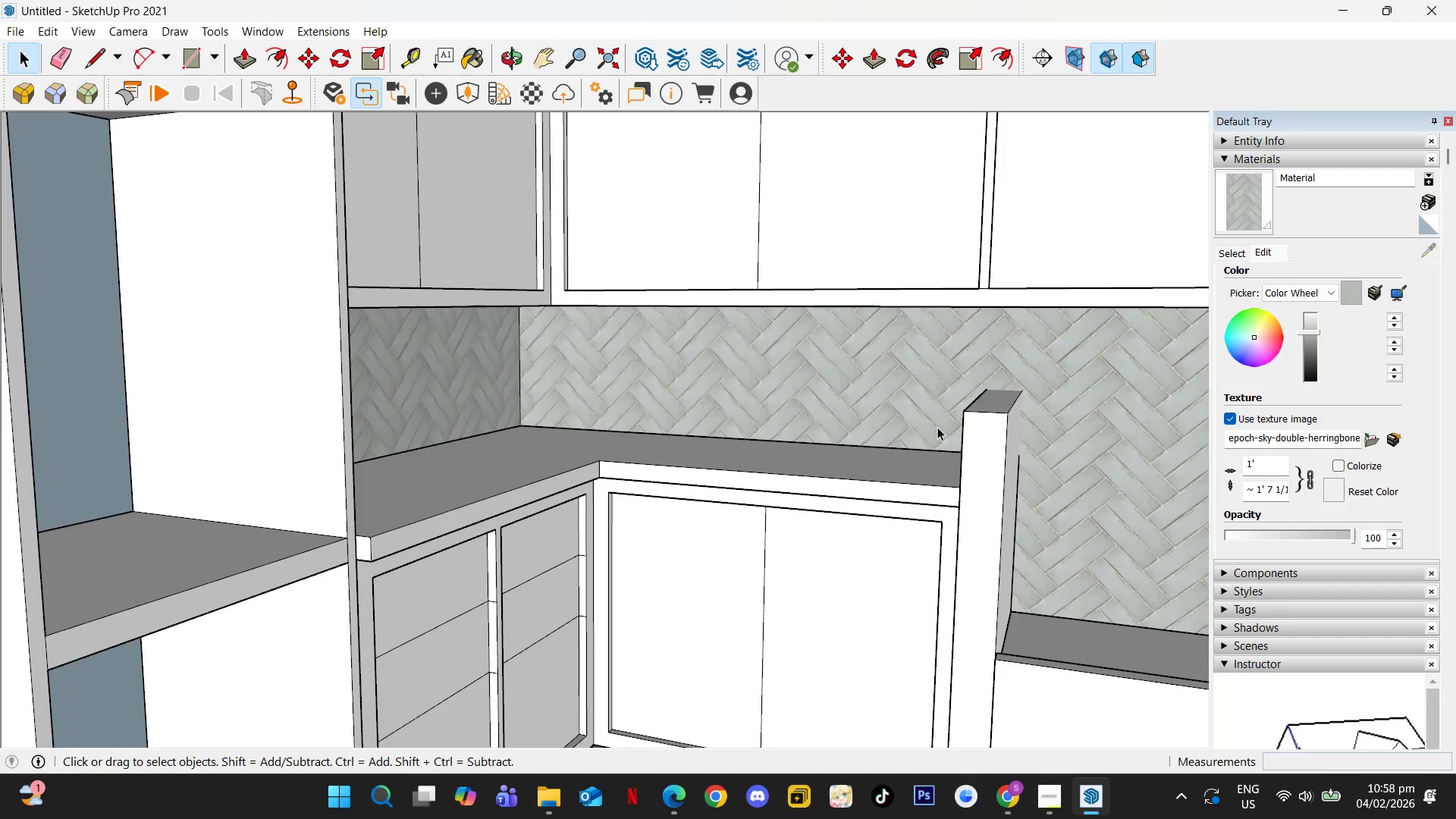 
hold_key(key=ShiftLeft, duration=0.31)
 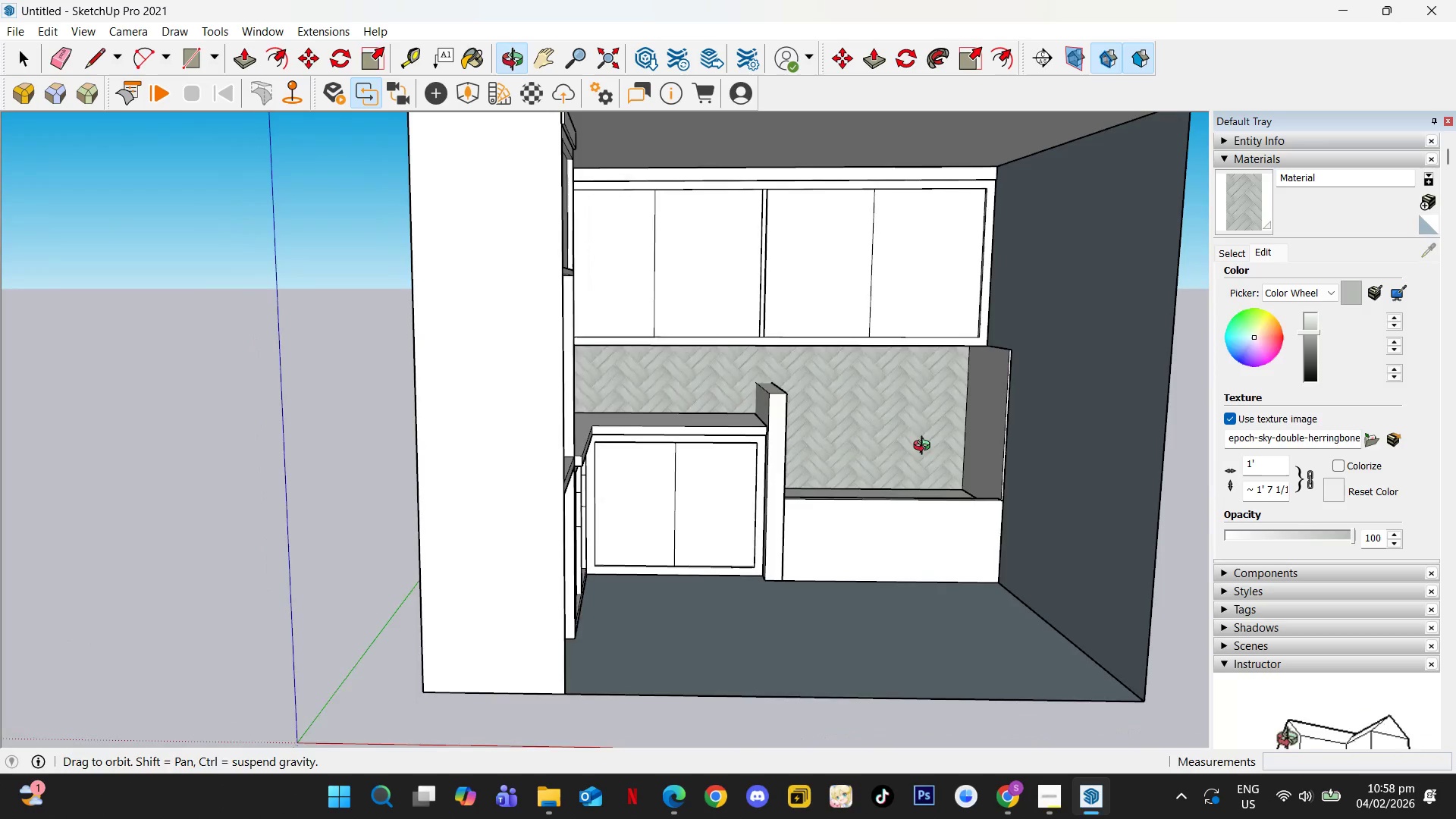 
scroll: coordinate [867, 431], scroll_direction: down, amount: 7.0
 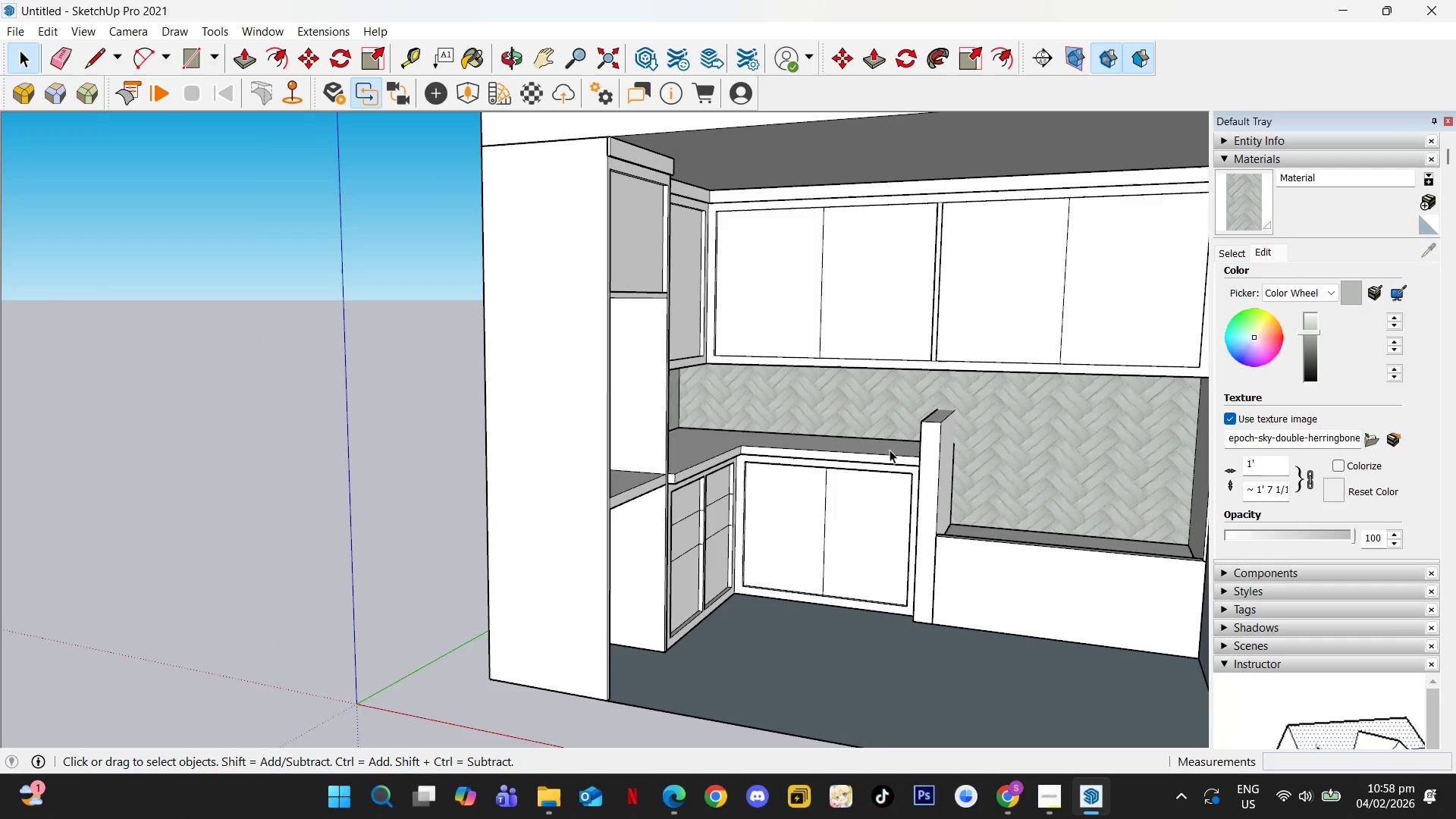 
double_click([1004, 415])
 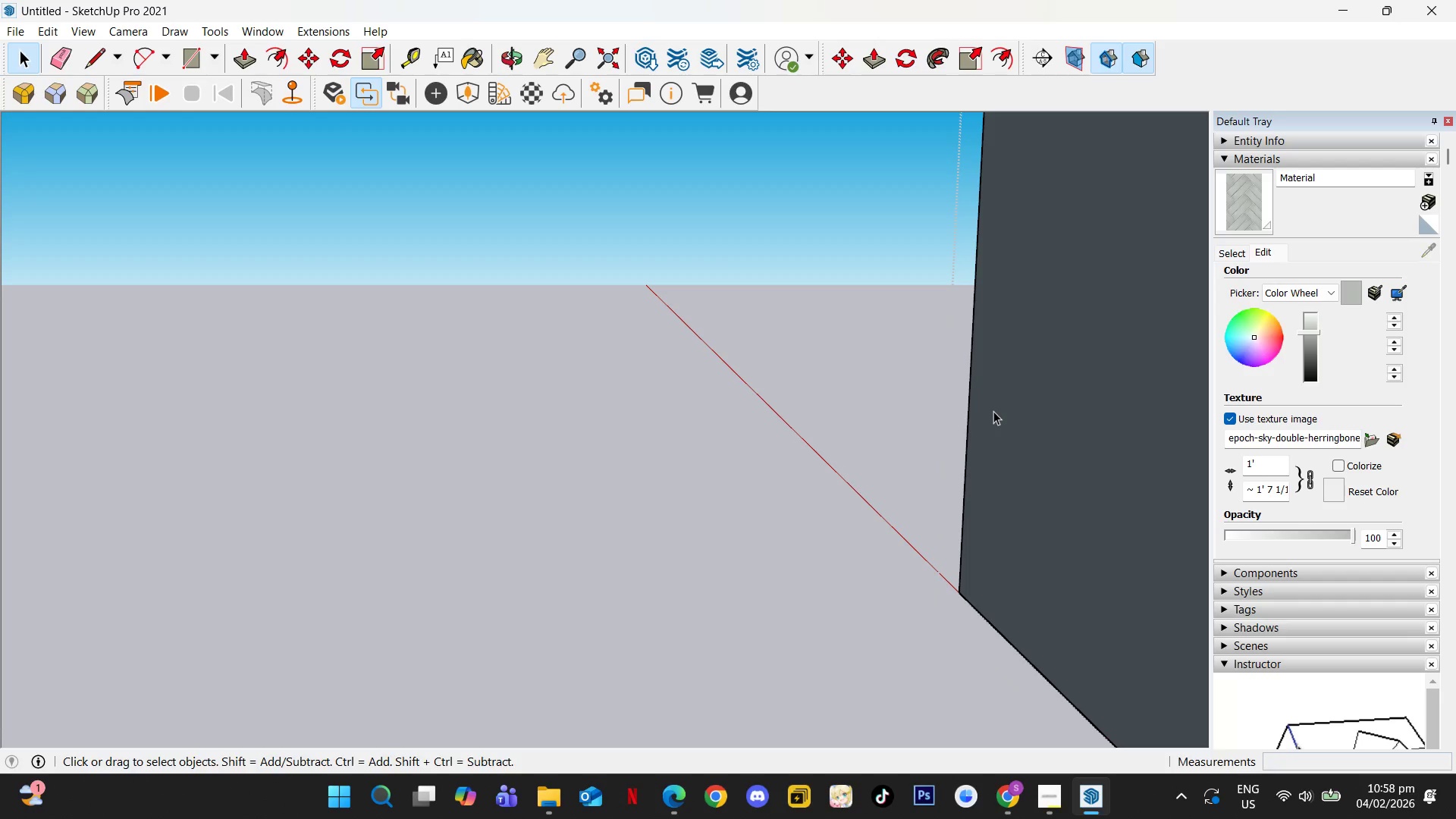 
scroll: coordinate [987, 419], scroll_direction: up, amount: 3.0
 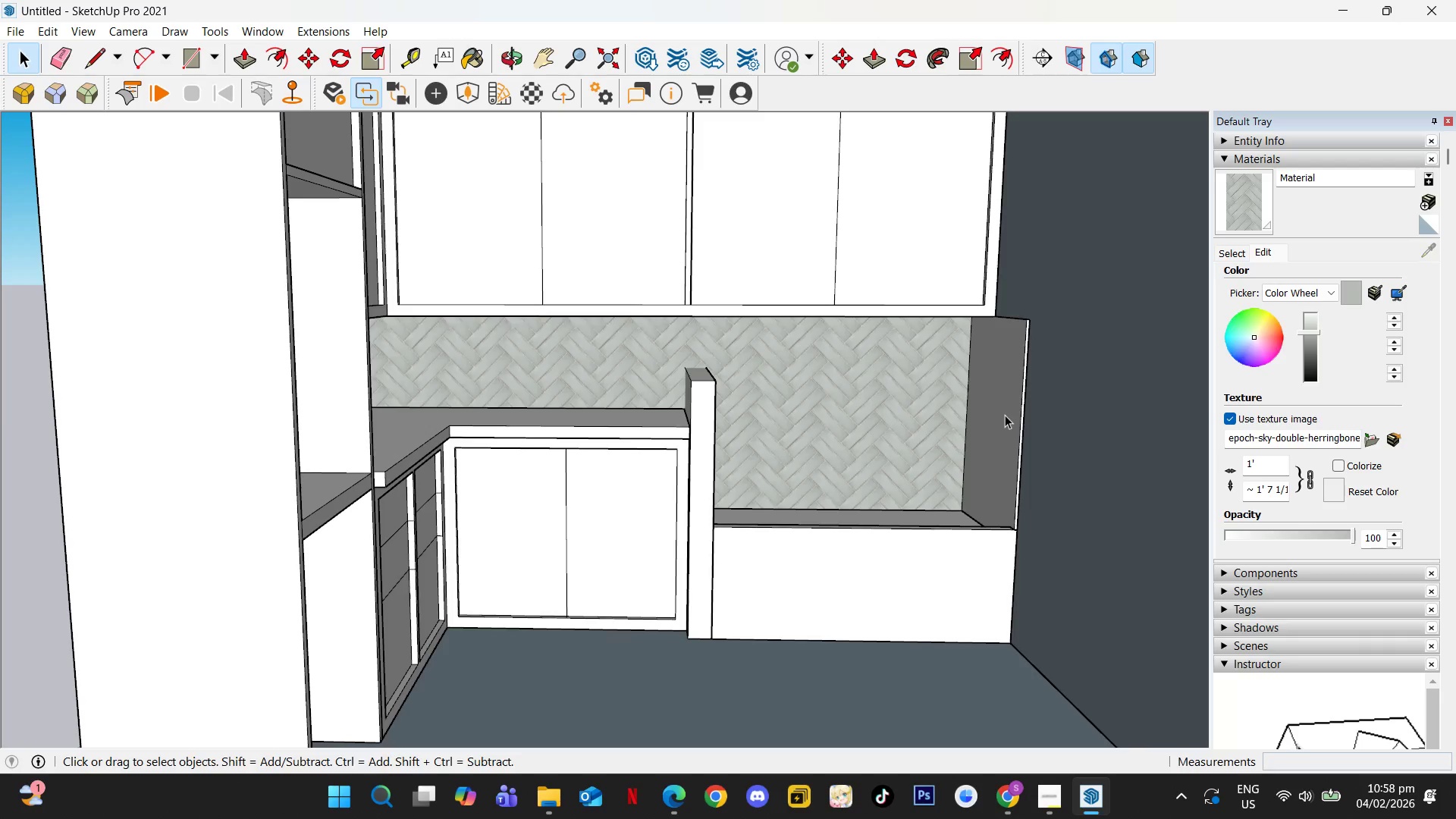 
key(Escape)
 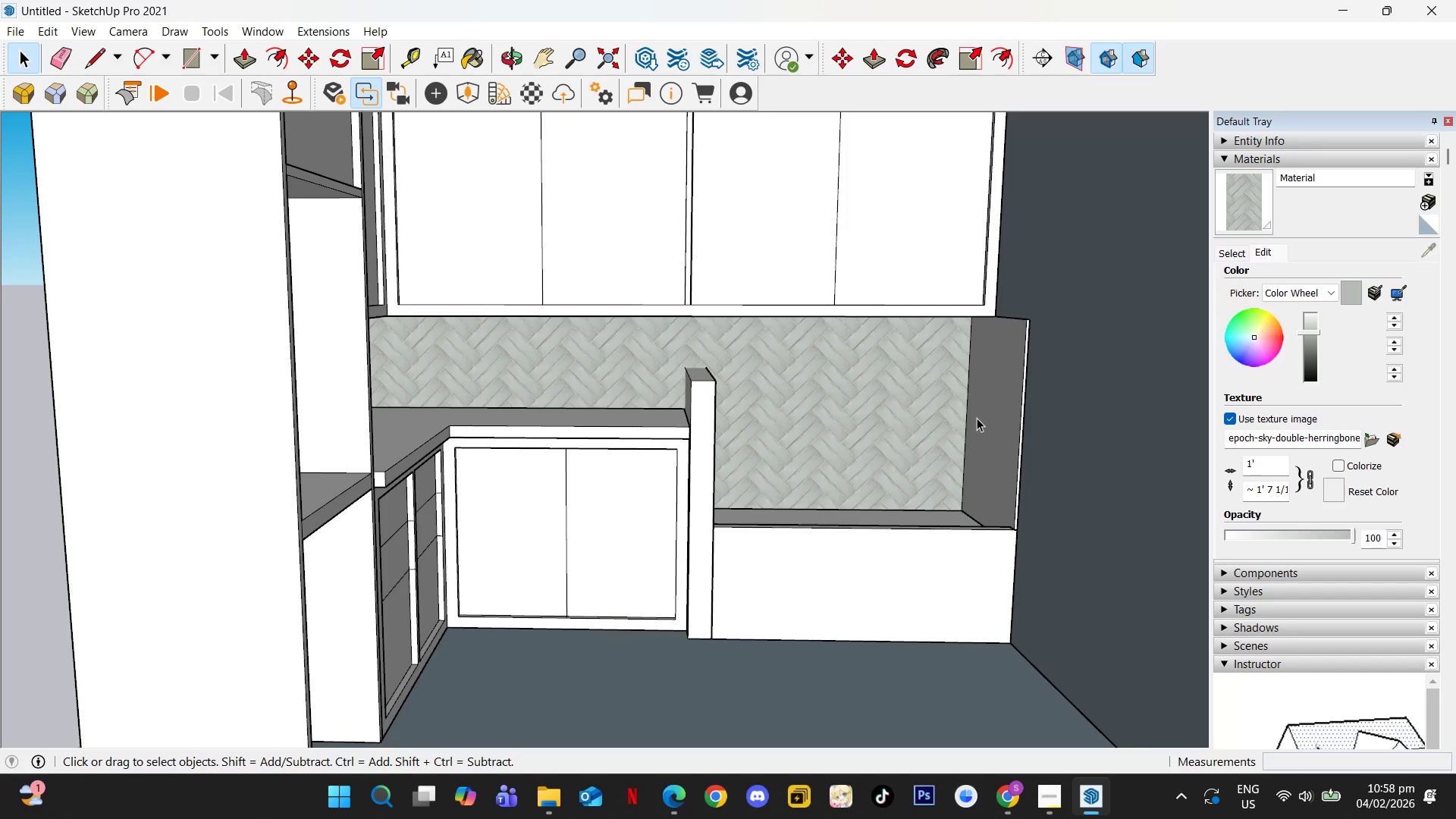 
left_click([974, 416])
 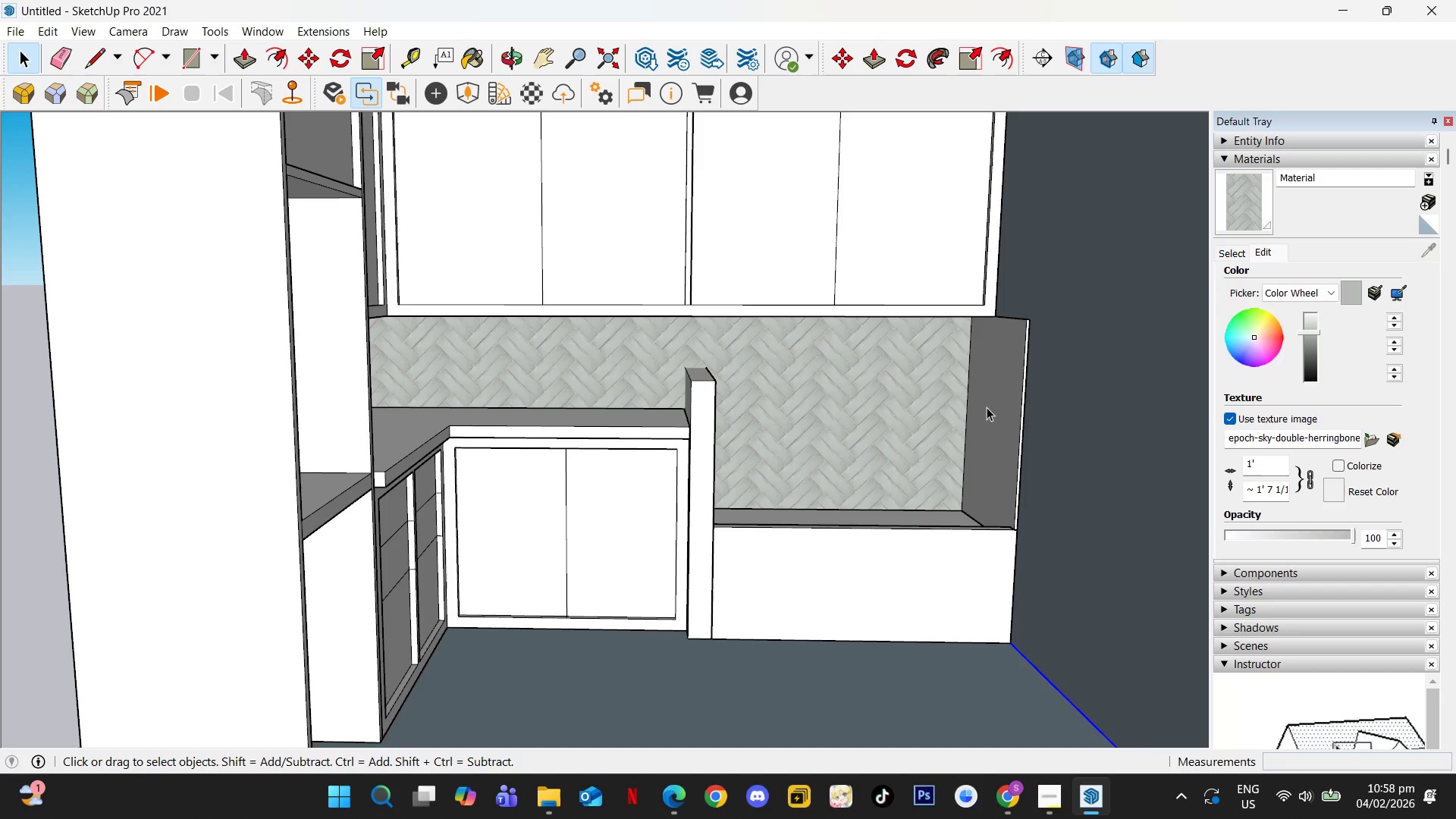 
scroll: coordinate [899, 516], scroll_direction: up, amount: 3.0
 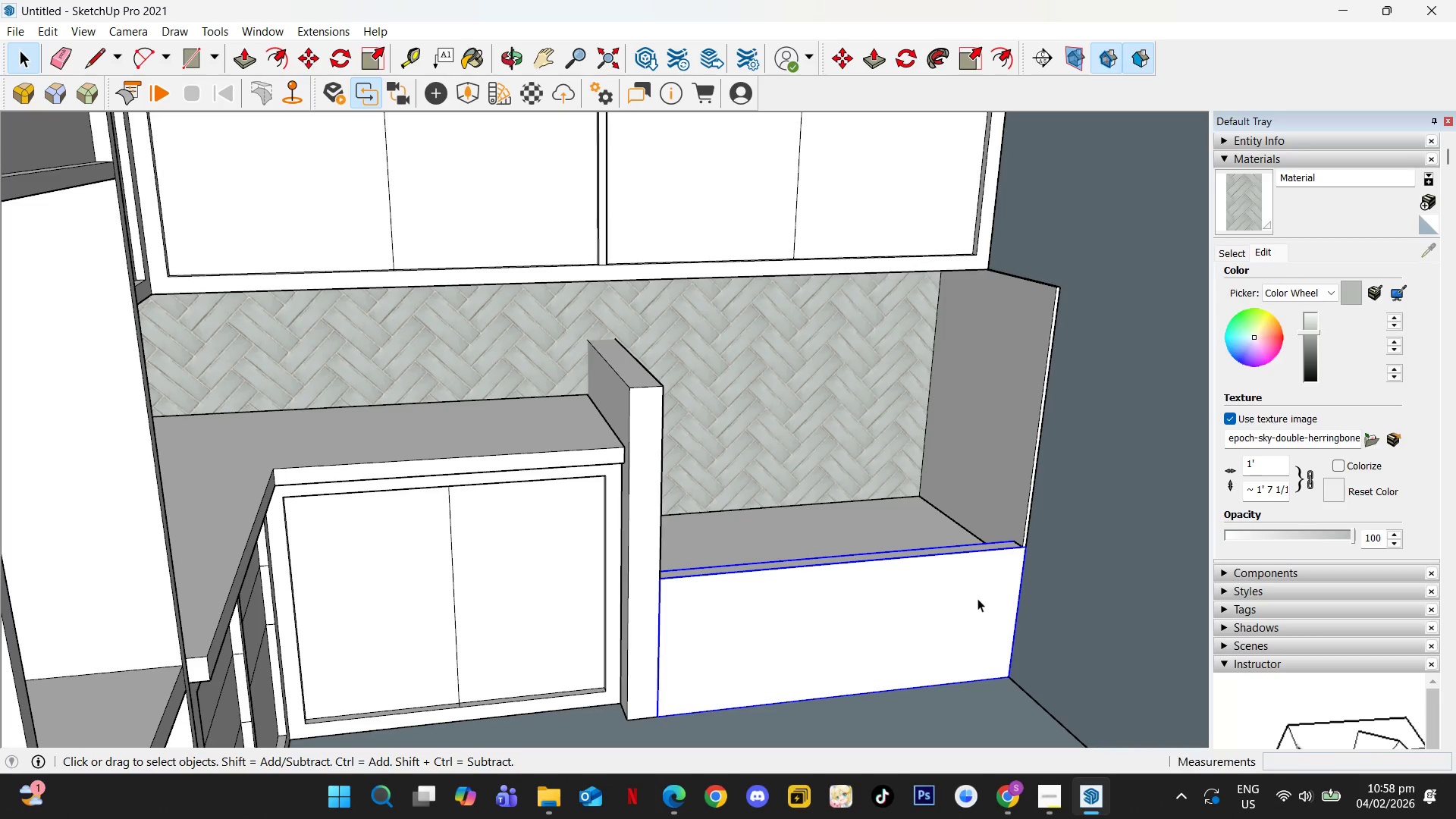 
left_click([1005, 497])
 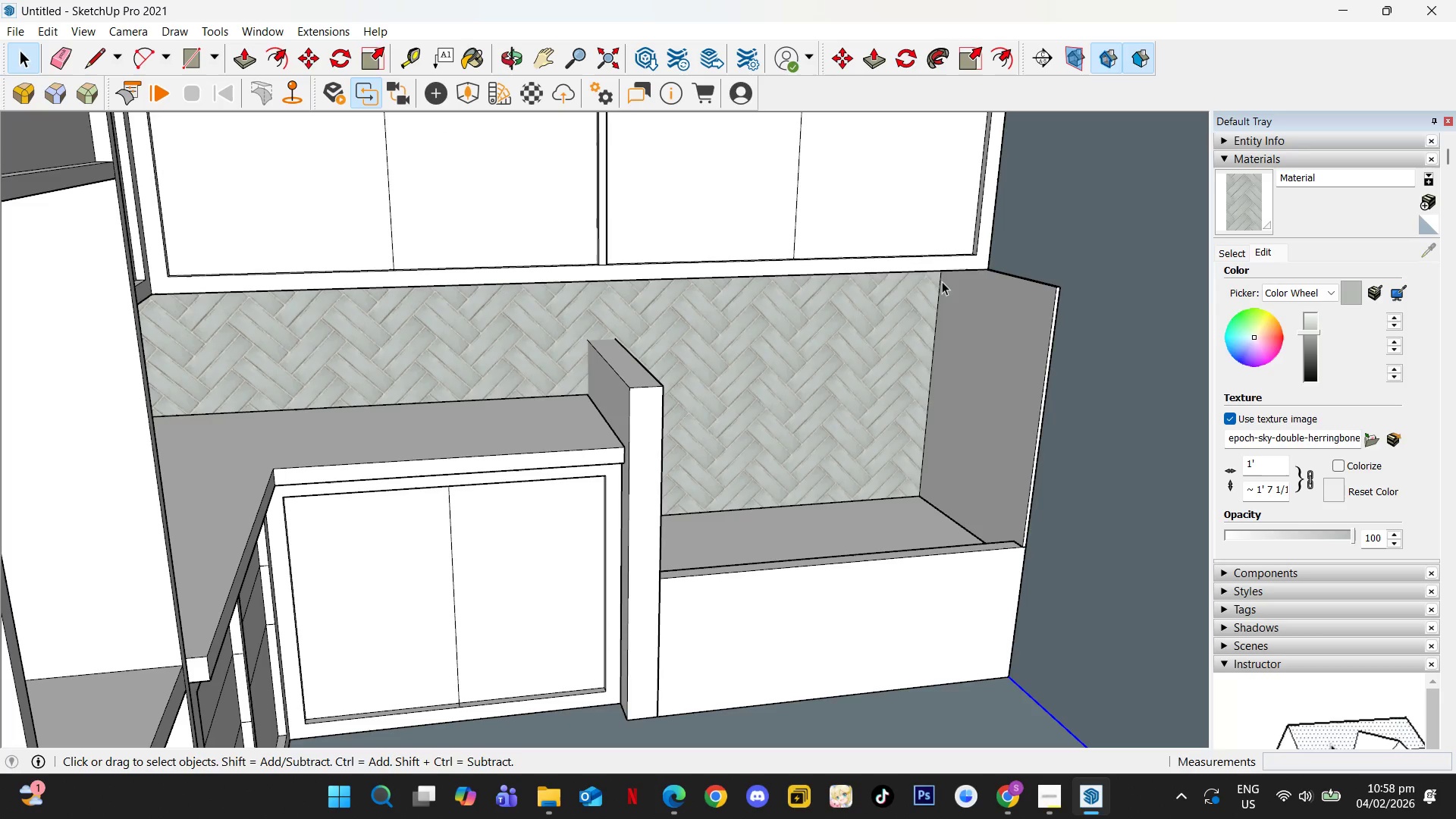 
double_click([889, 325])
 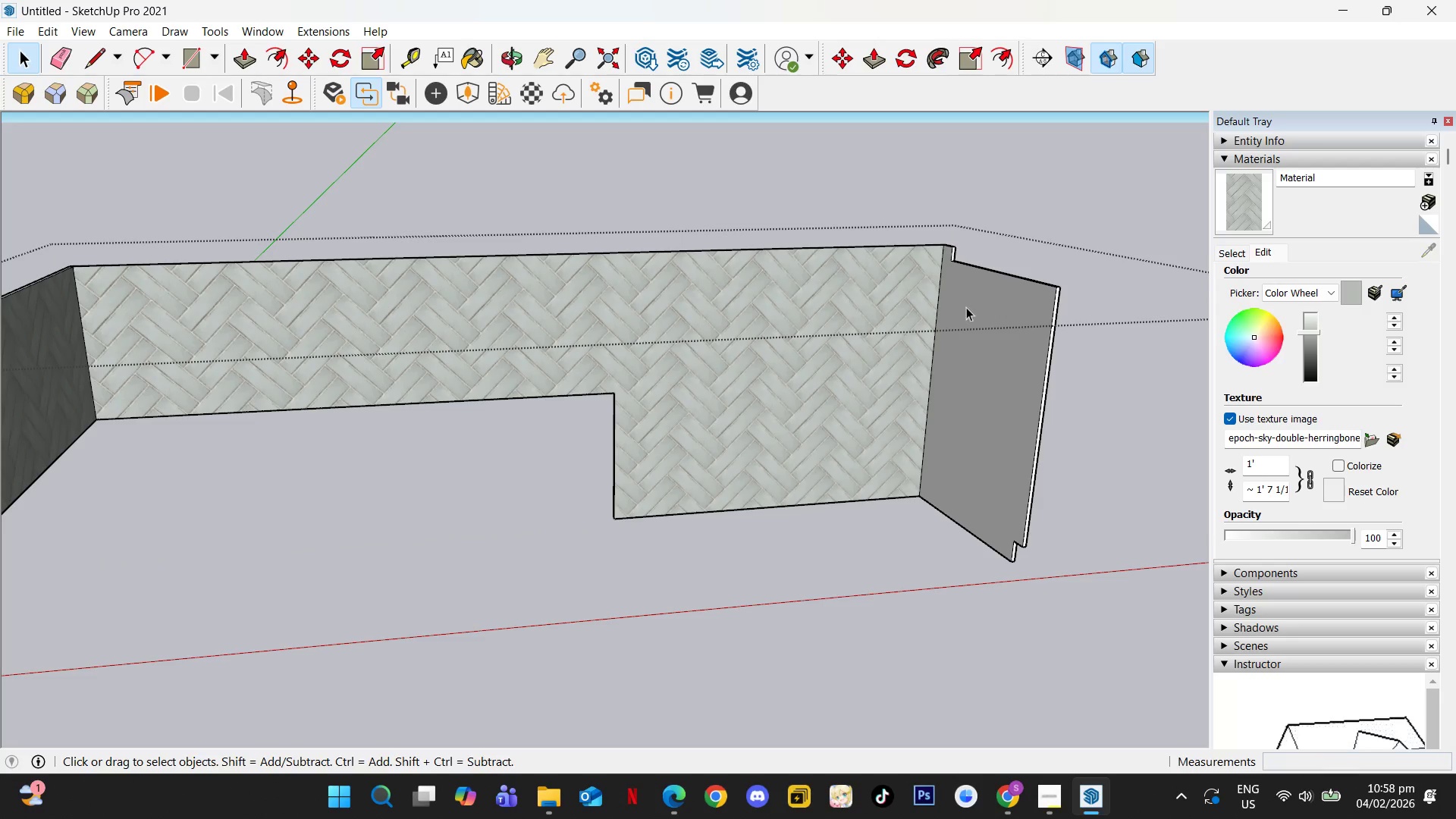 
double_click([974, 306])
 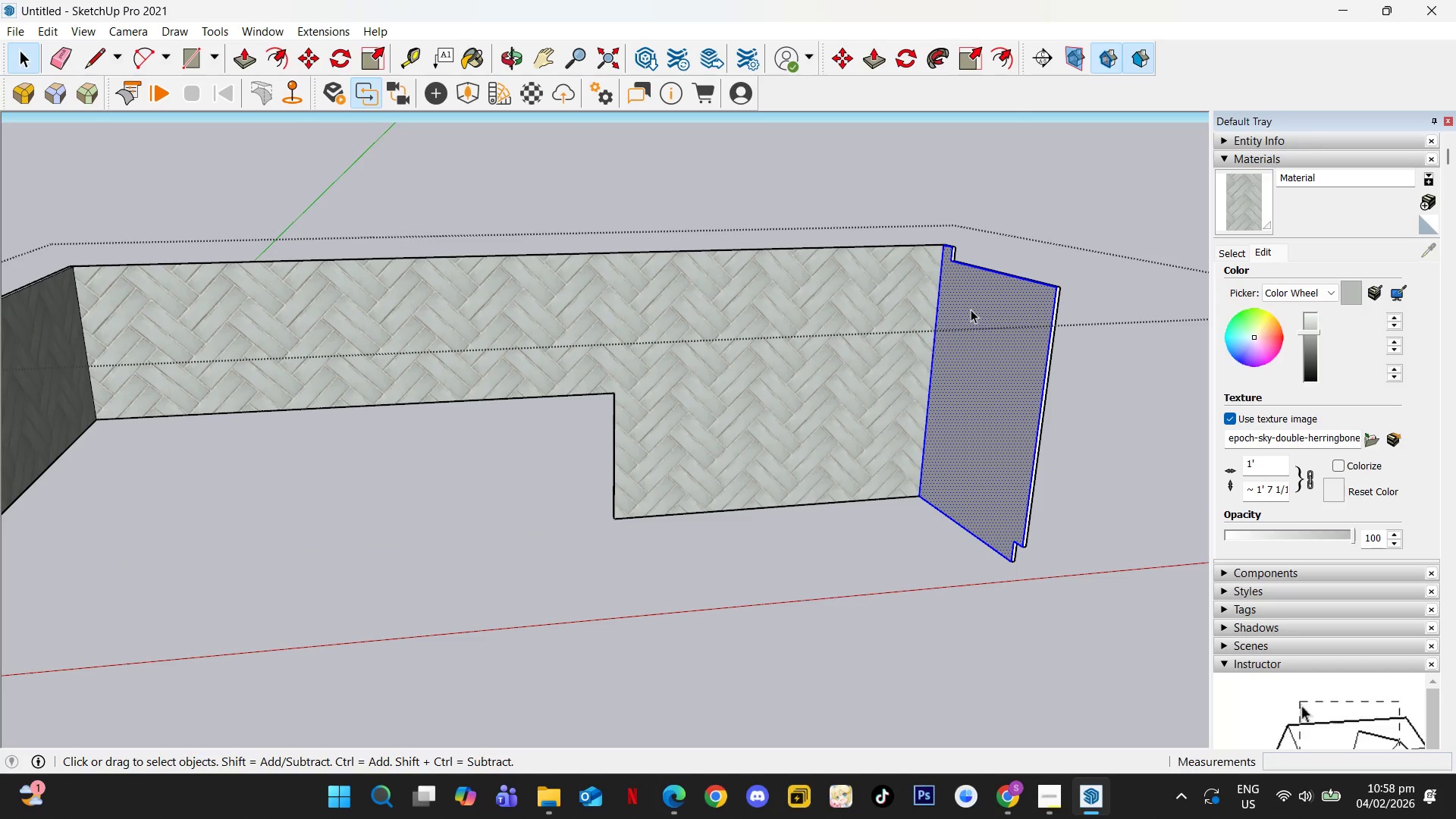 
left_click([971, 309])
 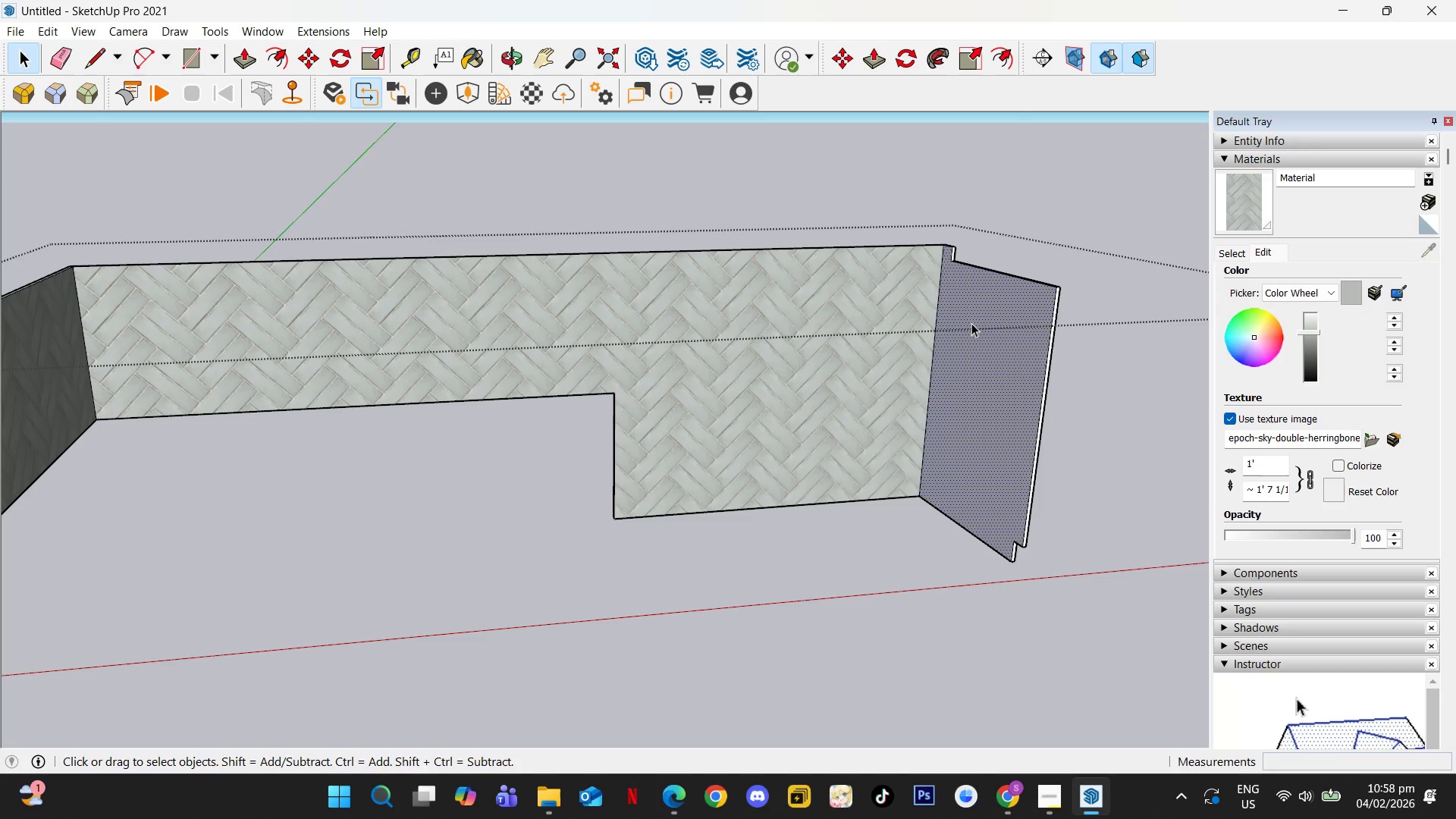 
key(B)
 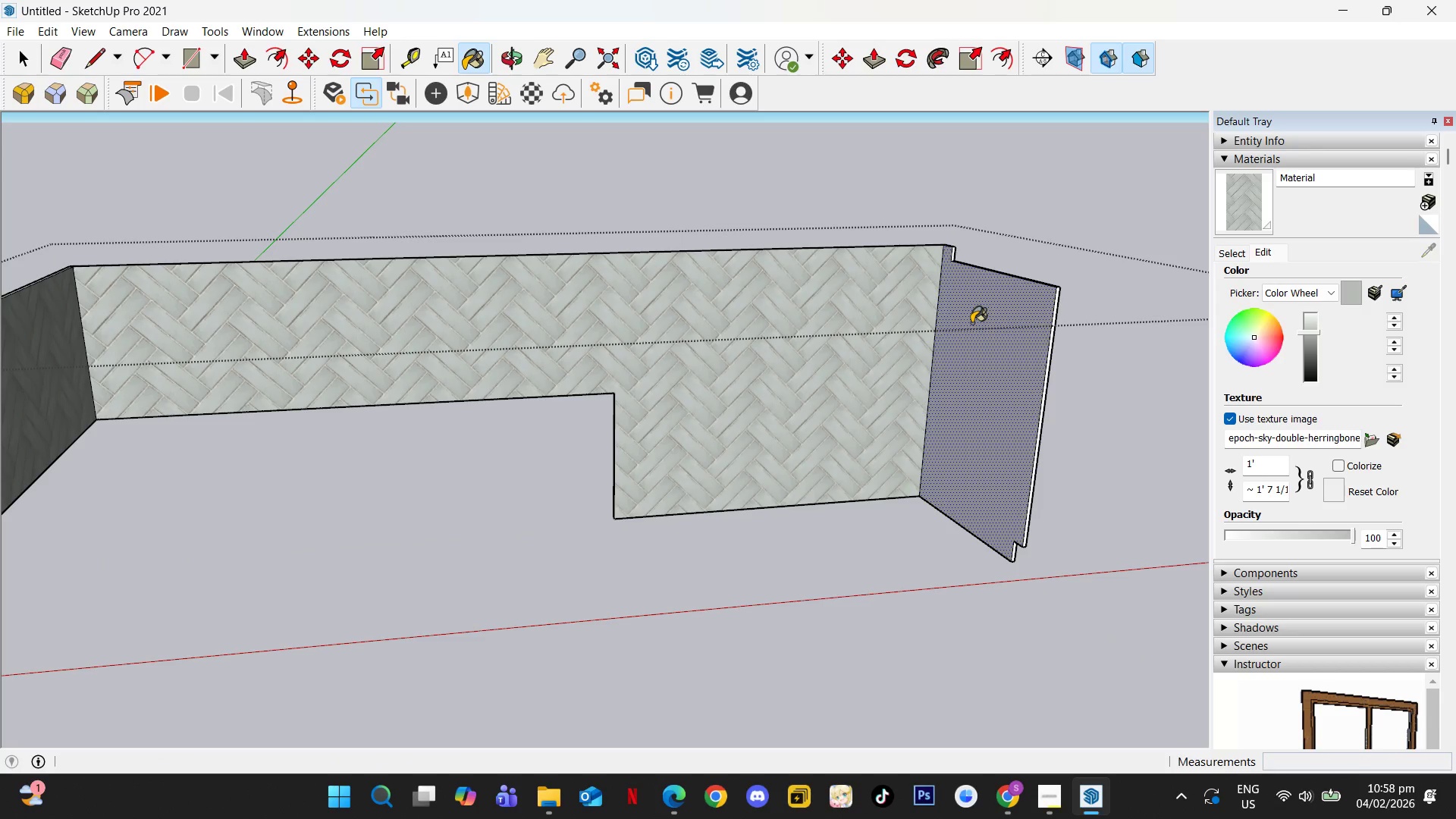 
left_click([971, 323])
 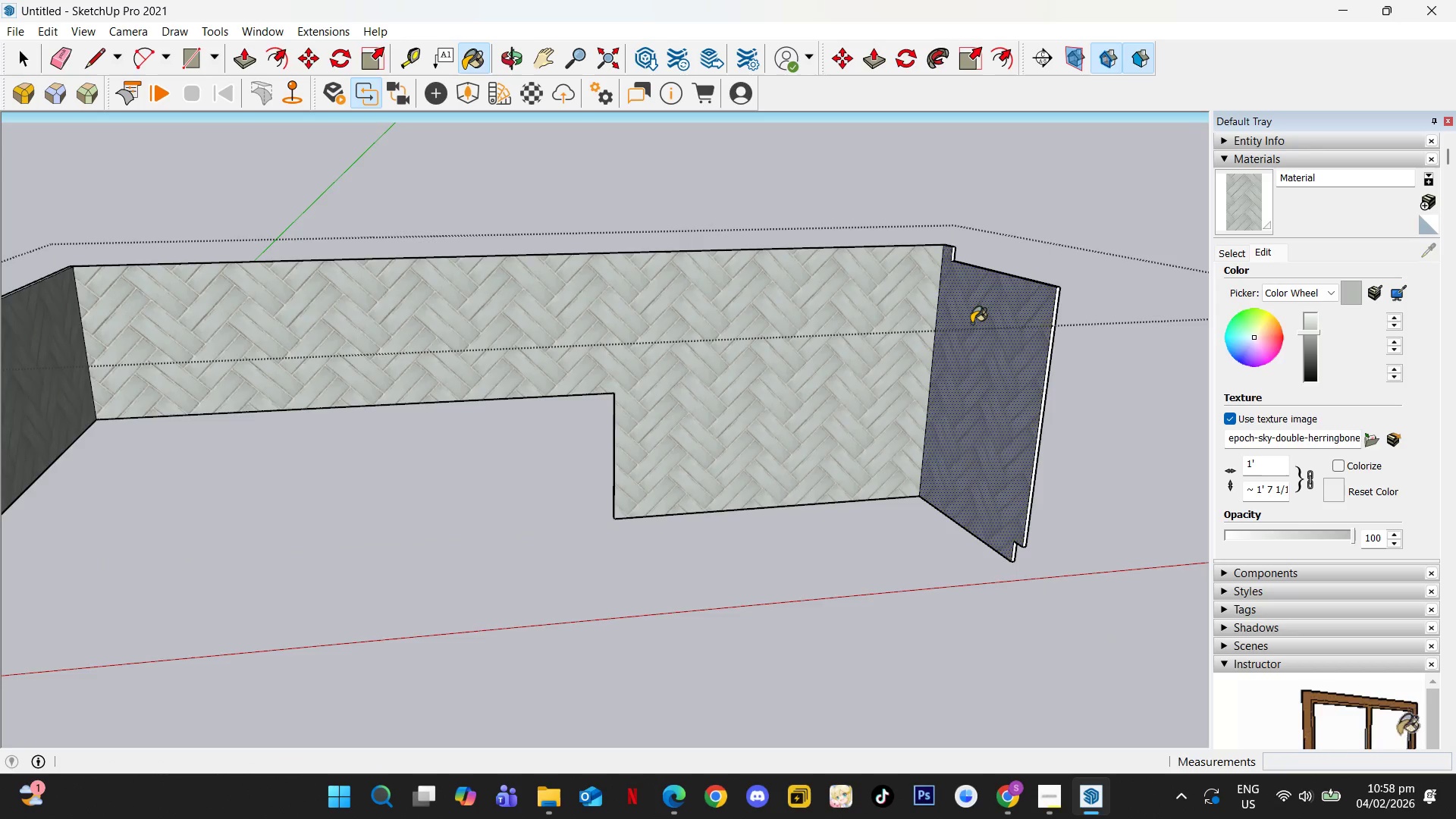 
scroll: coordinate [971, 323], scroll_direction: up, amount: 1.0
 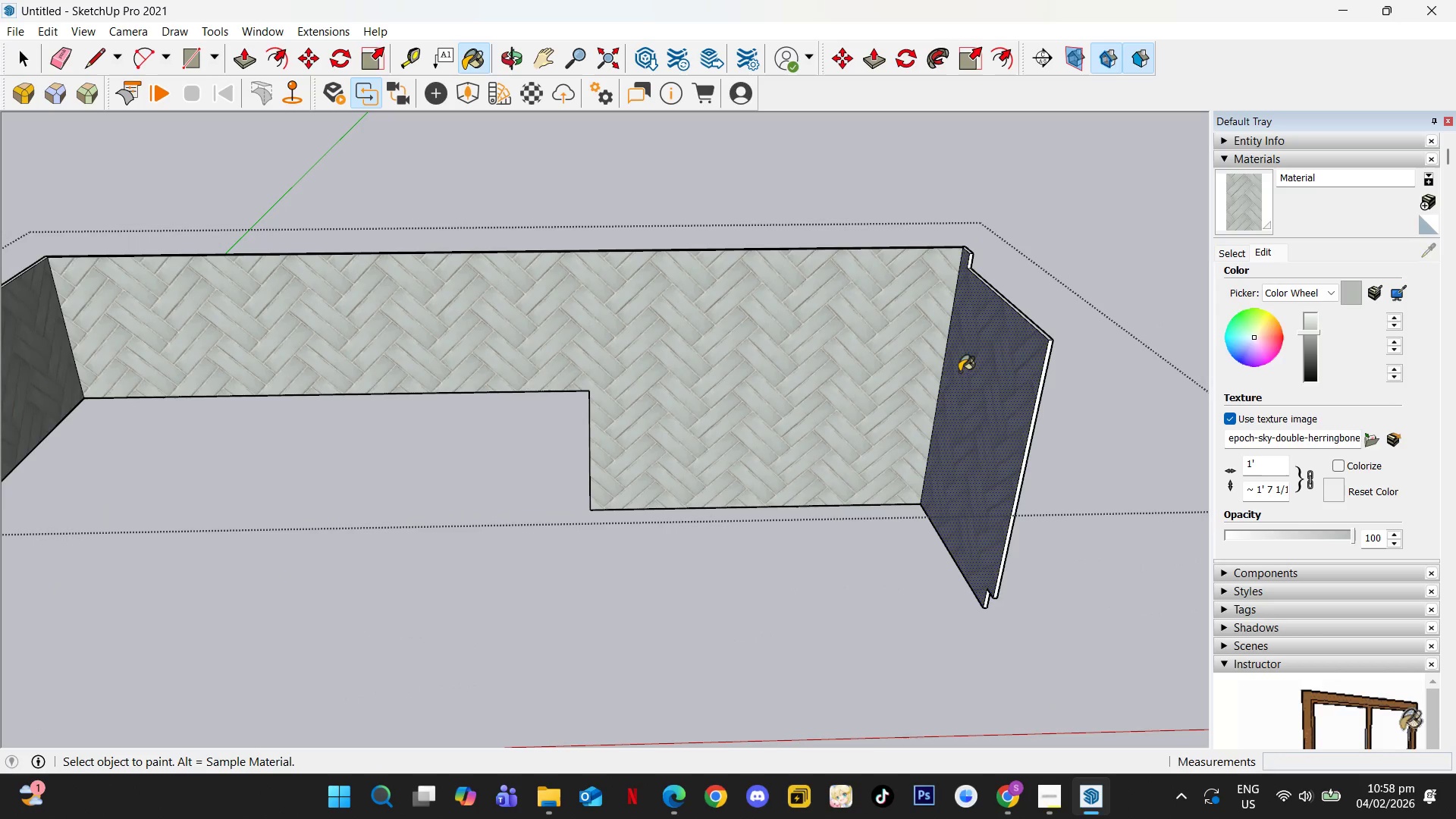 
key(Escape)
 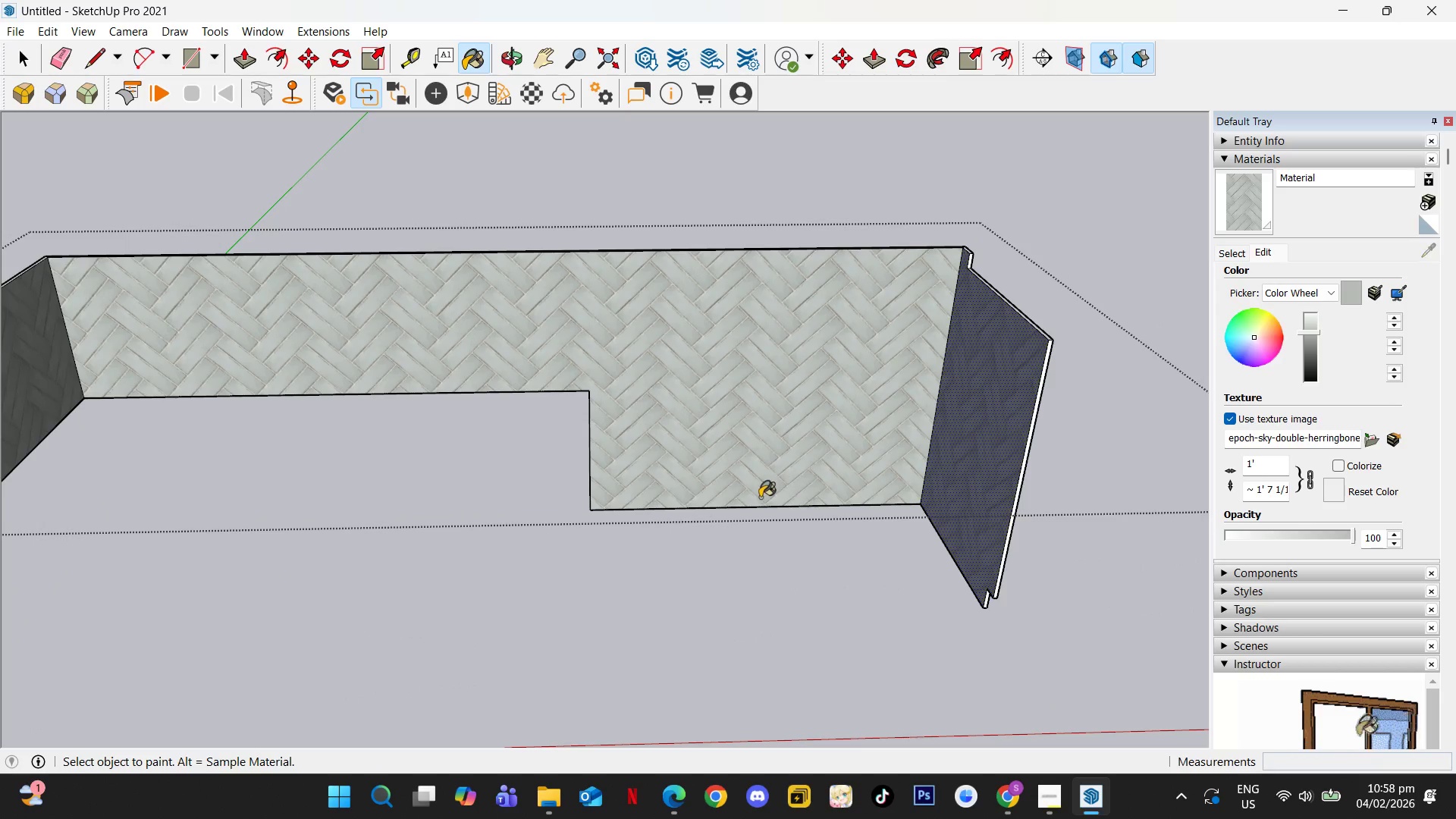 
key(Space)
 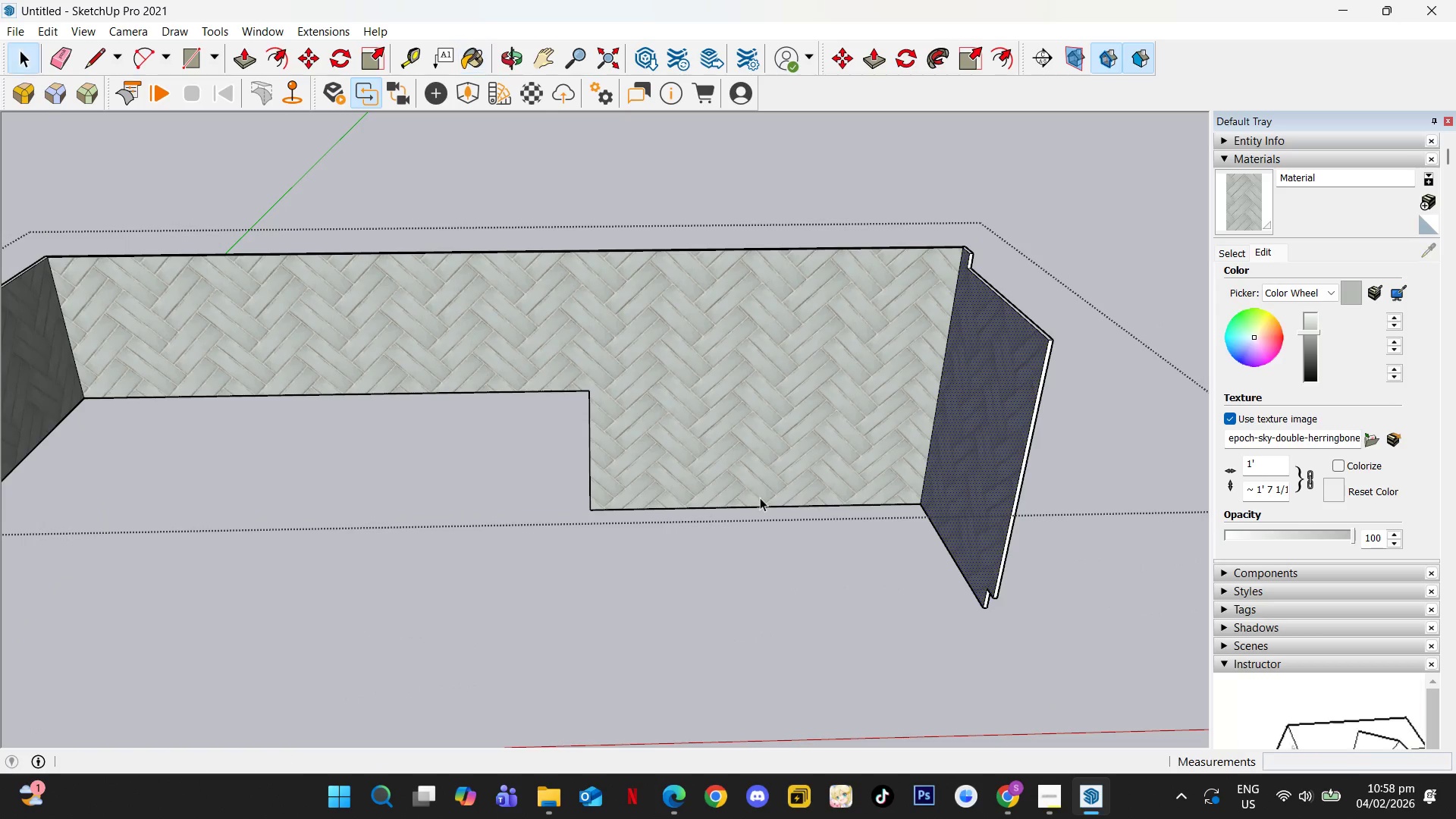 
key(Escape)
 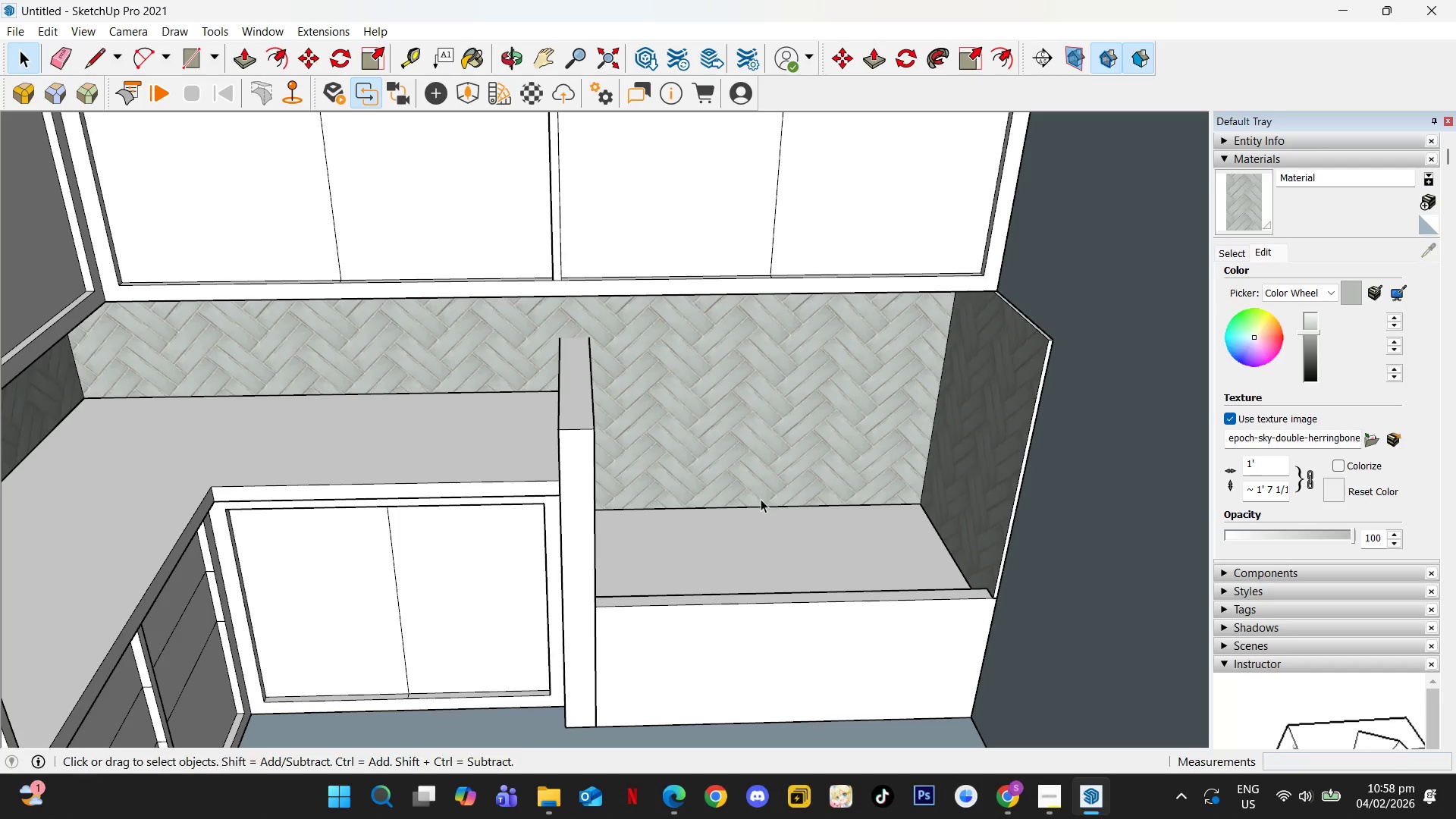 
key(Escape)
 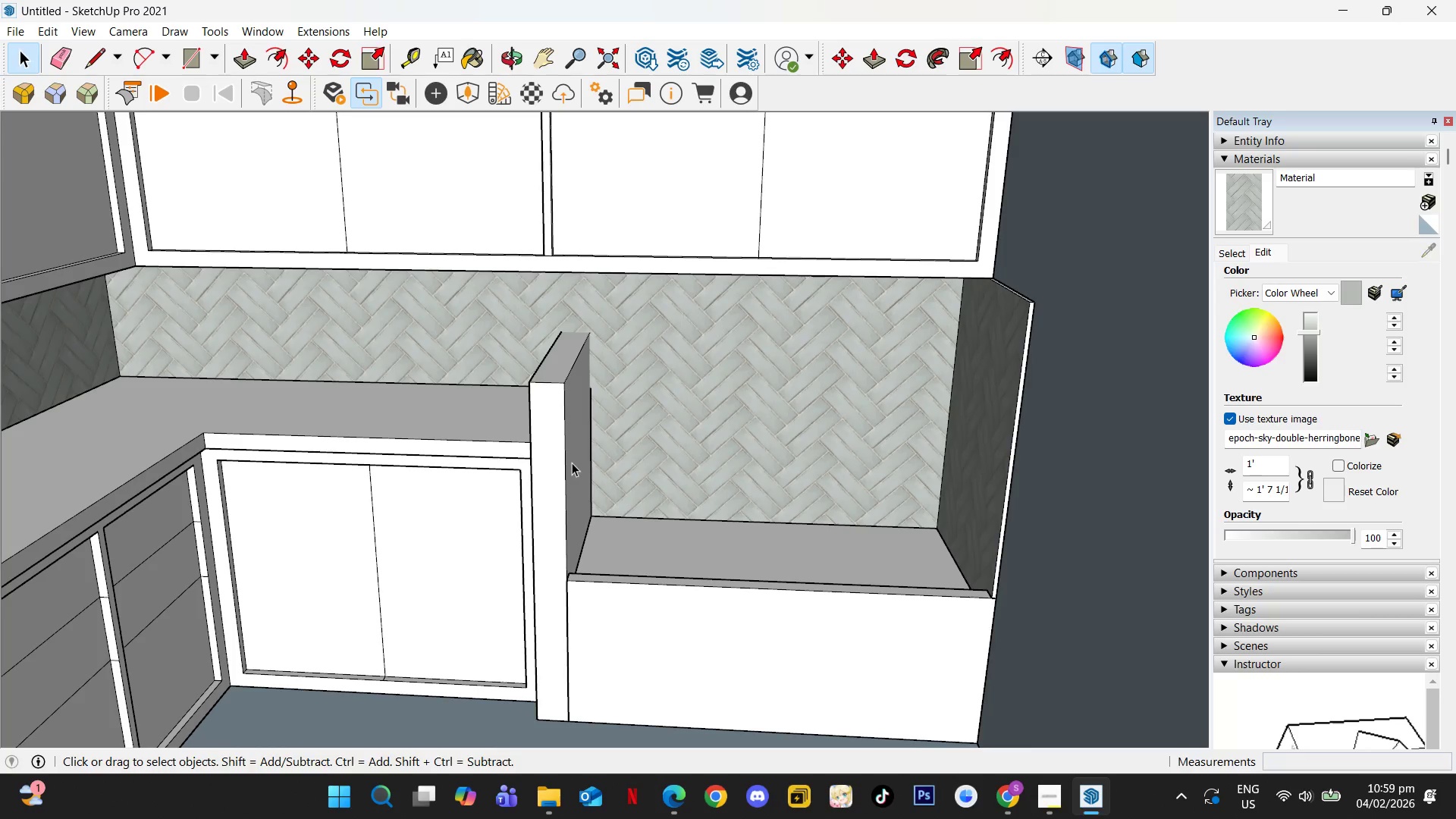 
double_click([572, 463])
 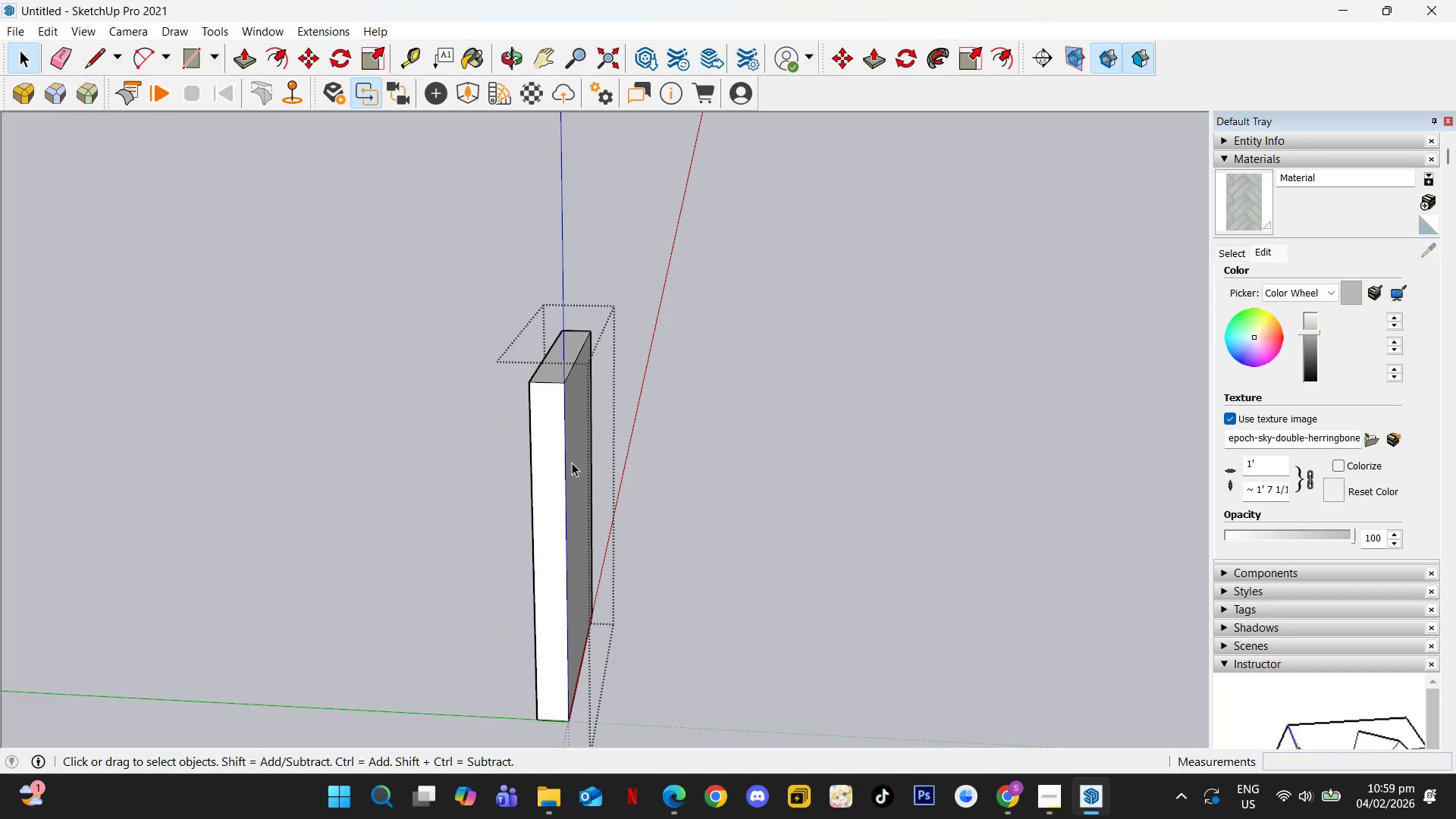 
left_click([572, 463])
 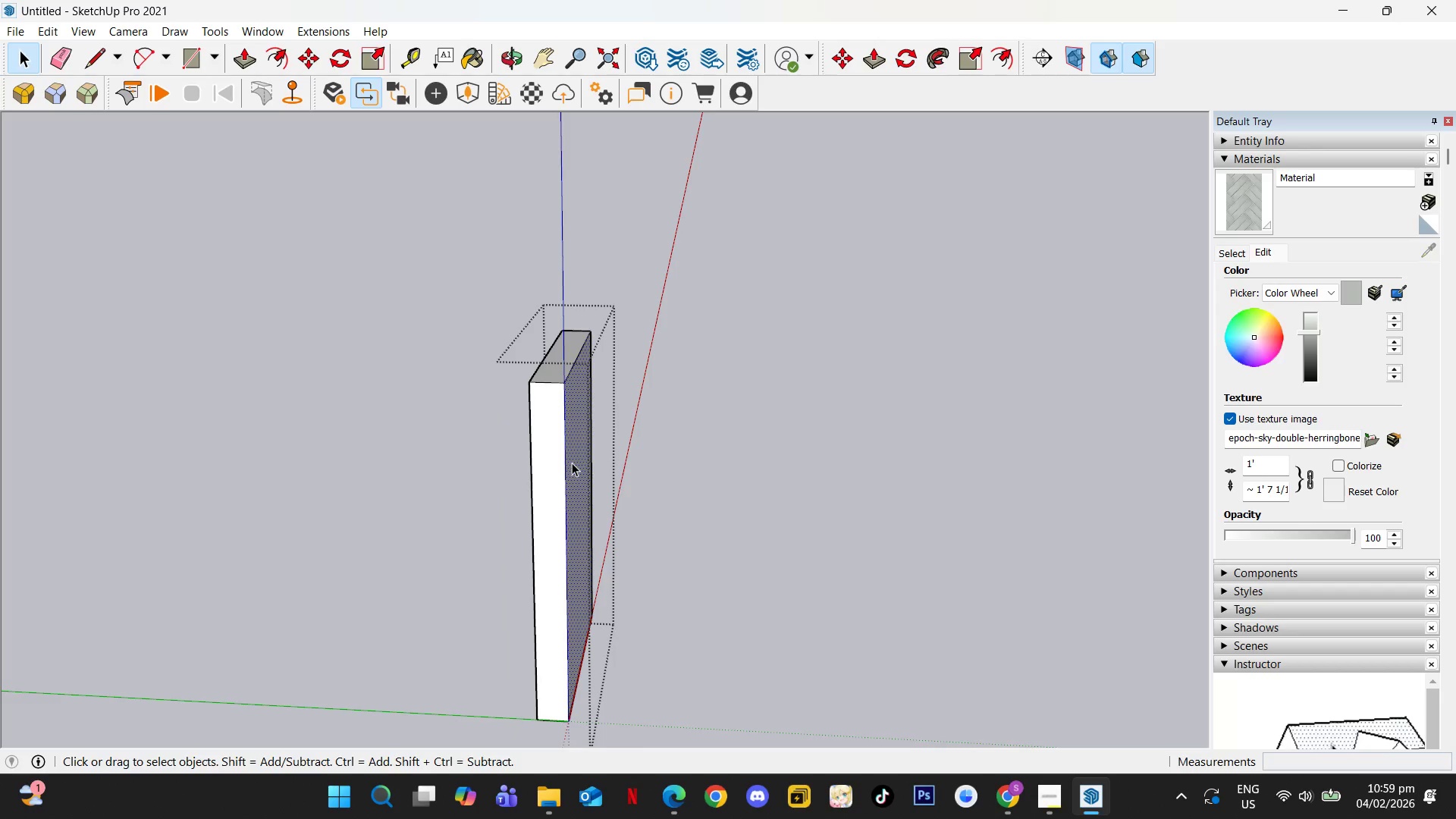 
key(B)
 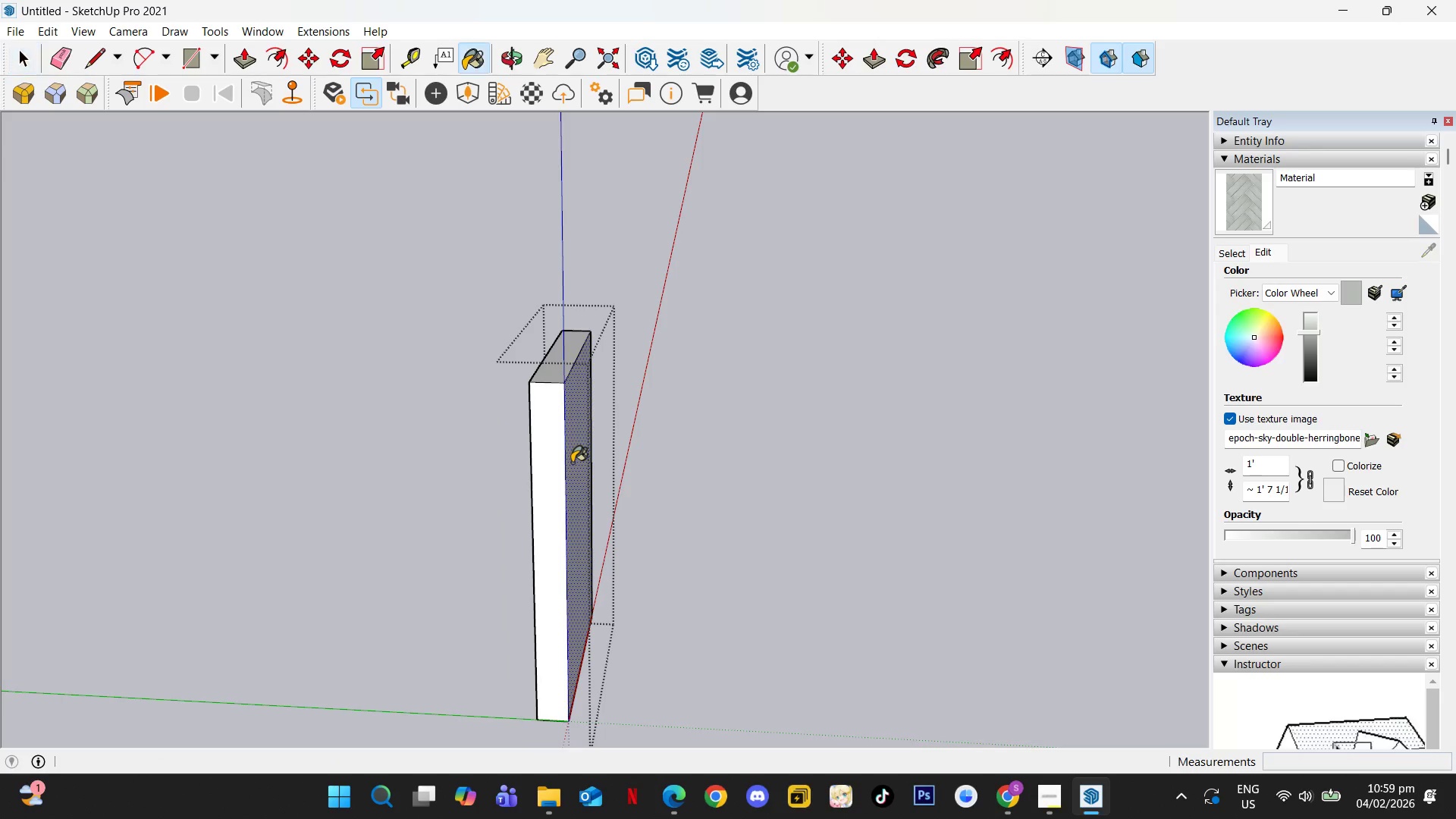 
left_click([572, 463])
 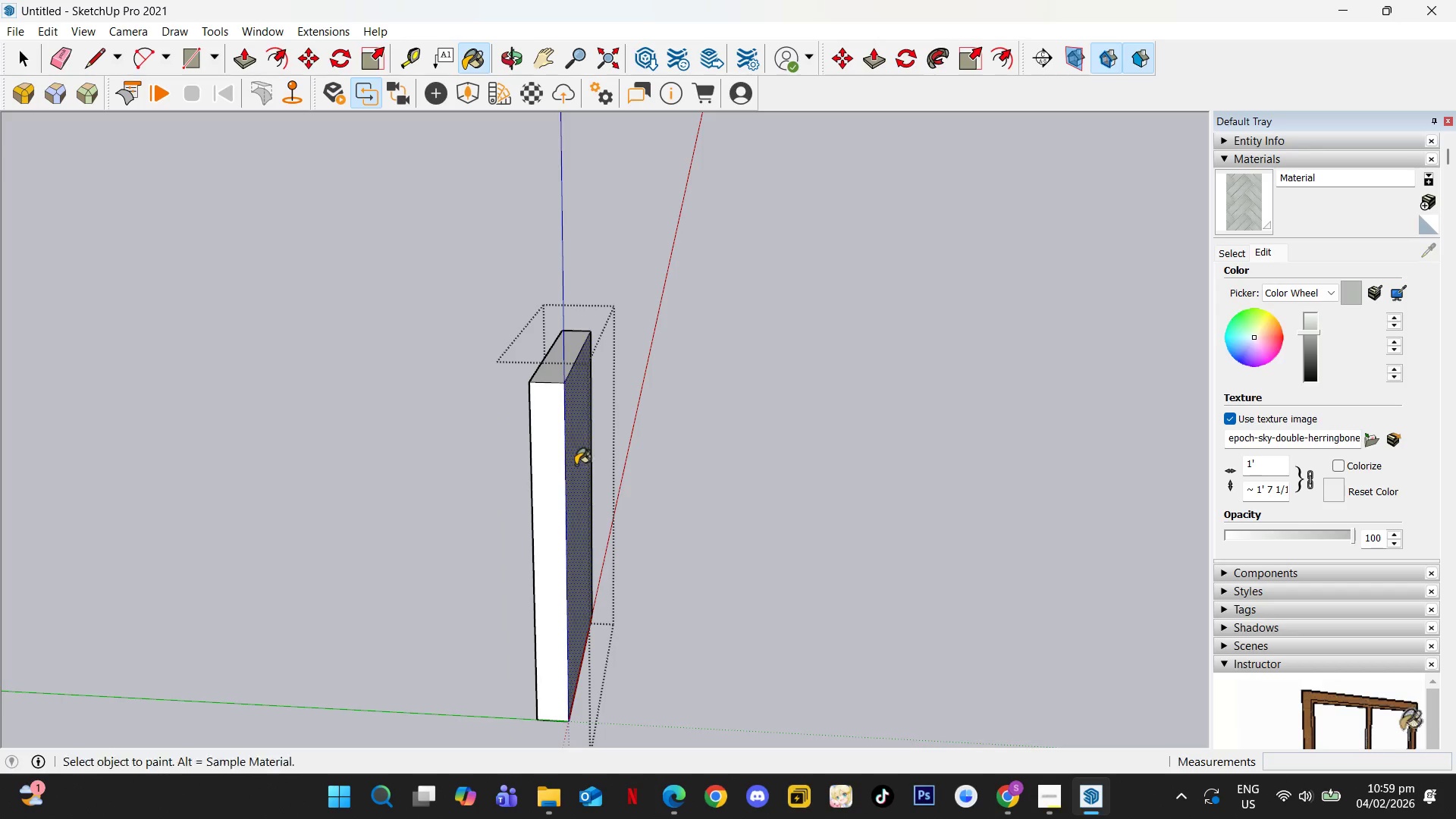 
key(Space)
 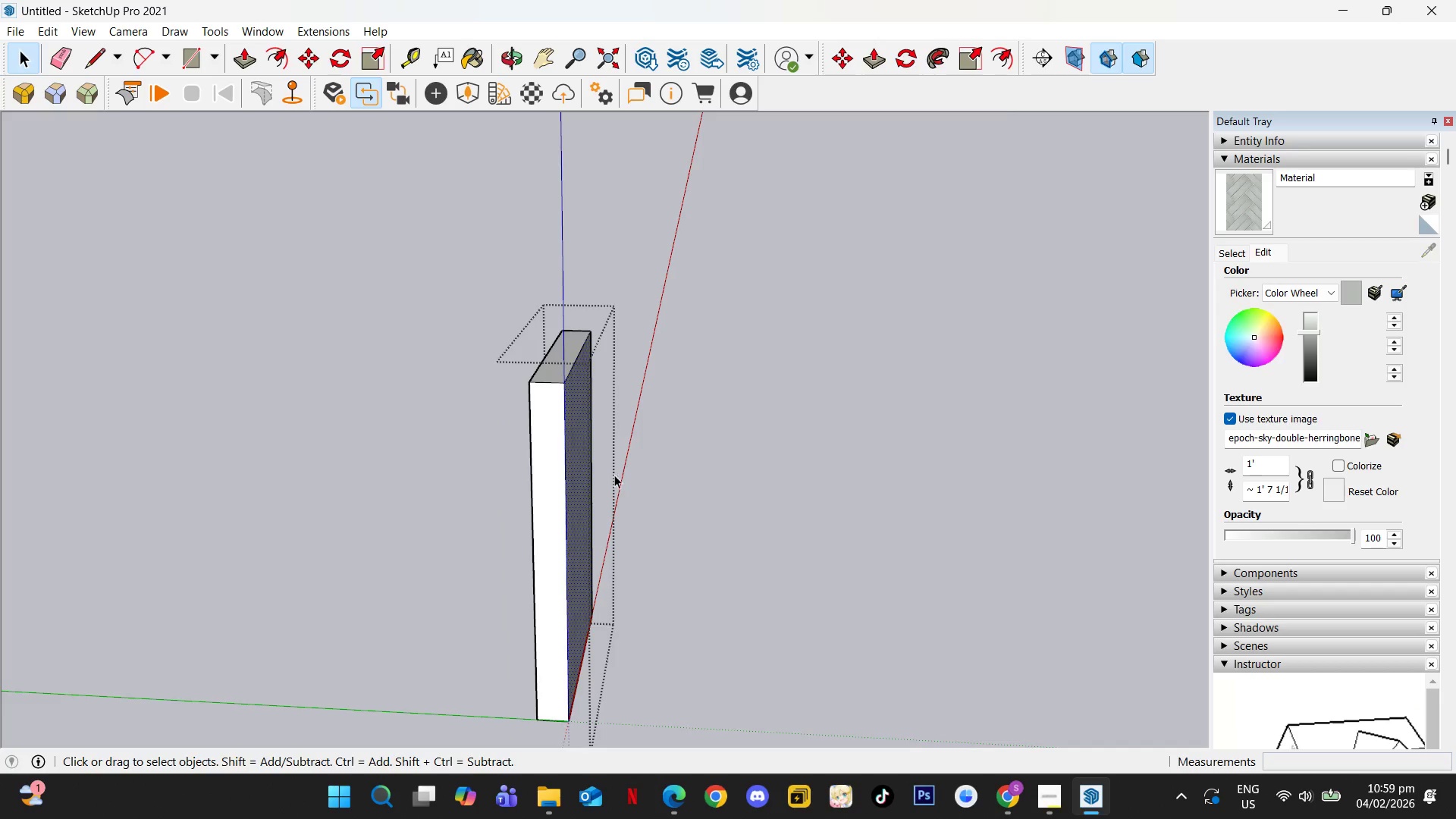 
key(Escape)
 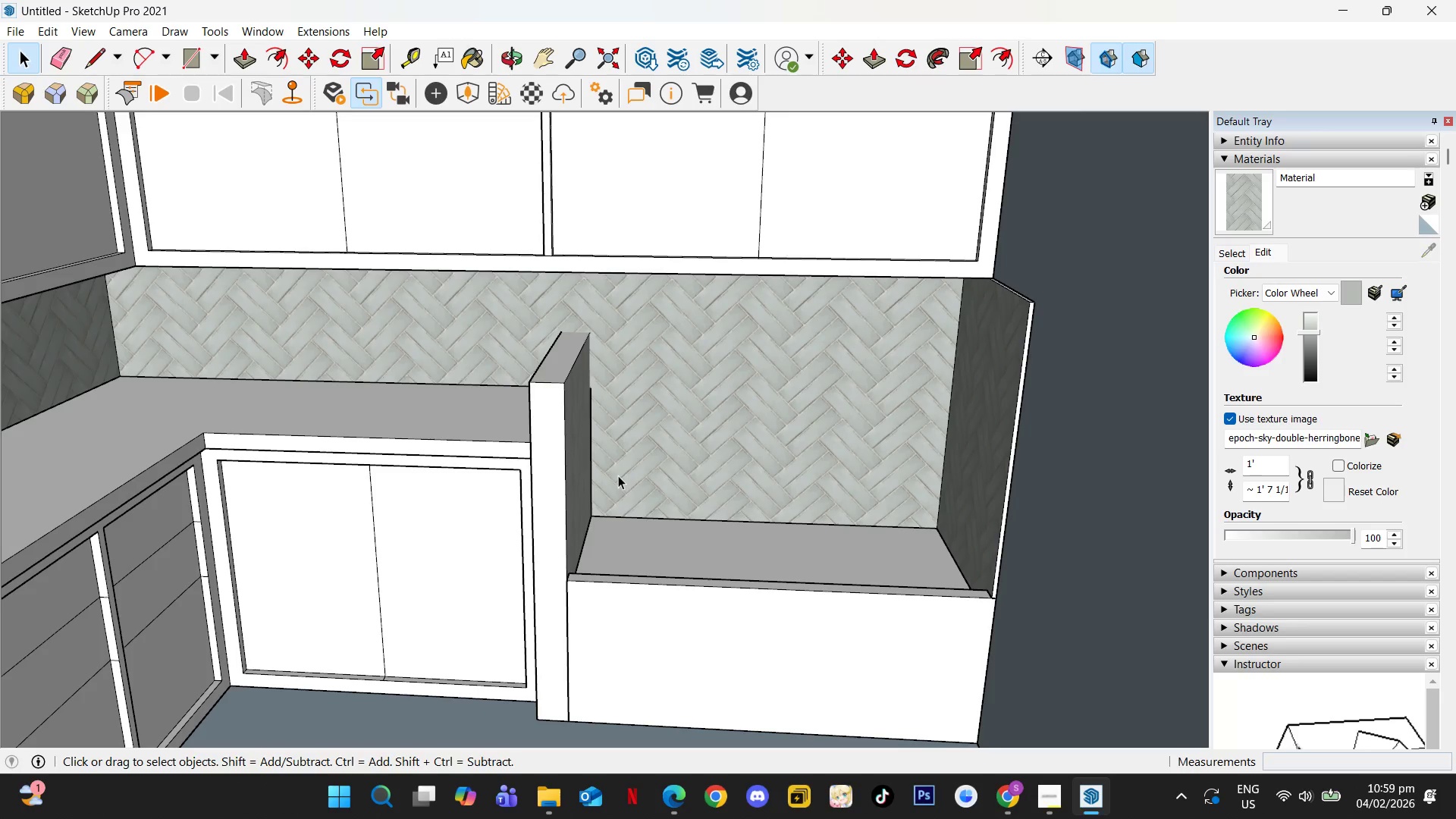 
key(Escape)
 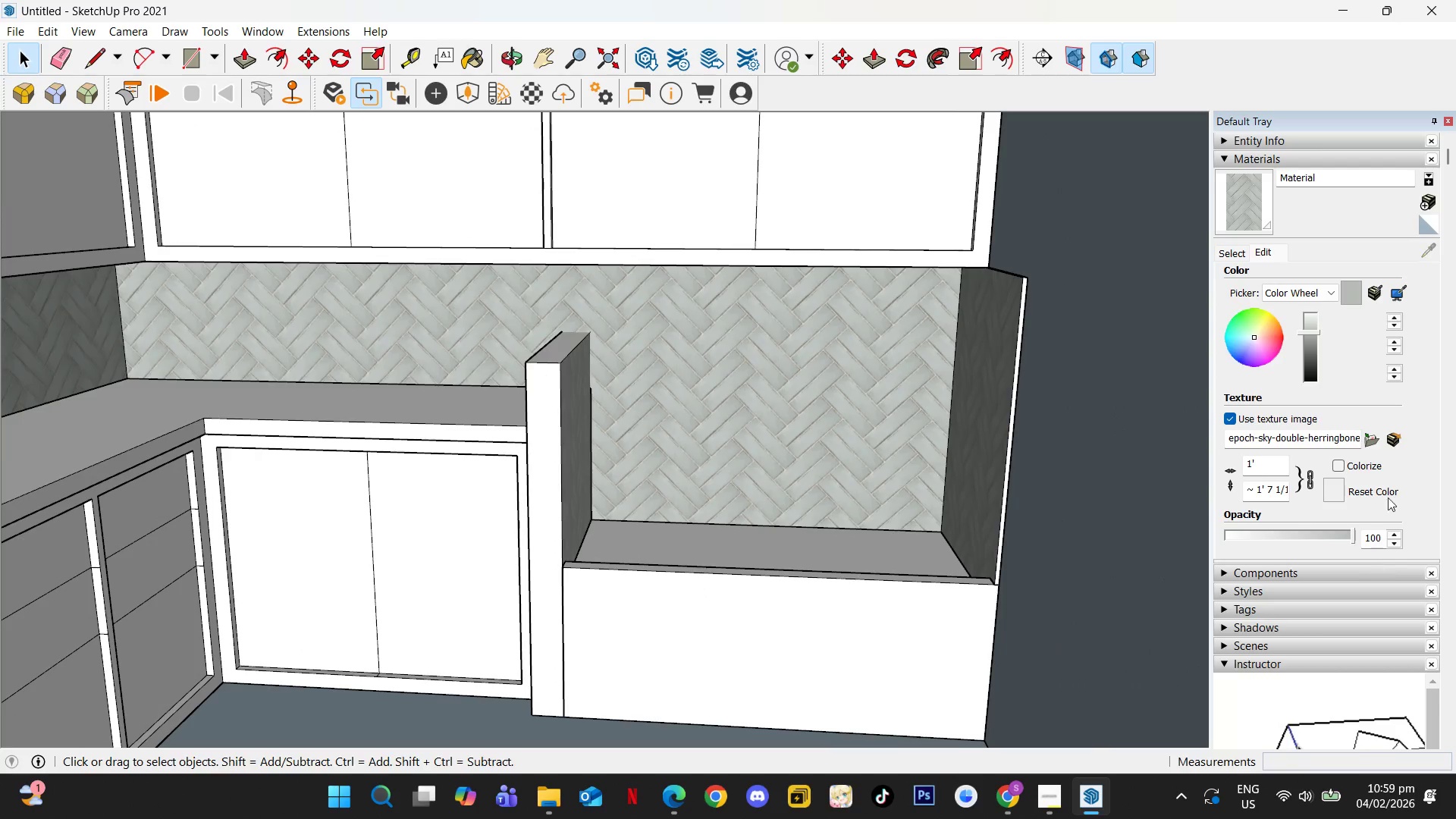 
left_click([1427, 204])
 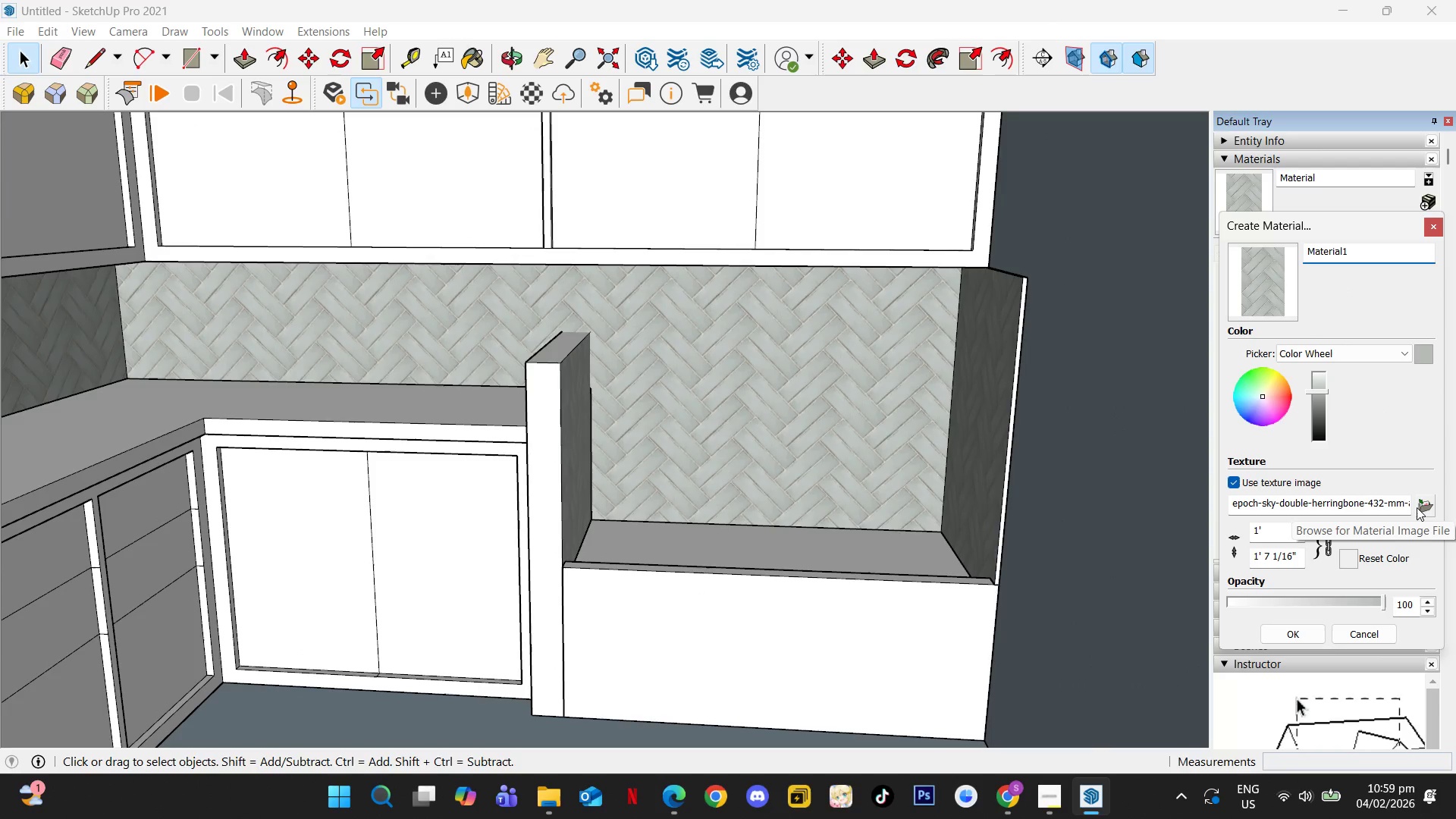 
left_click([1417, 507])
 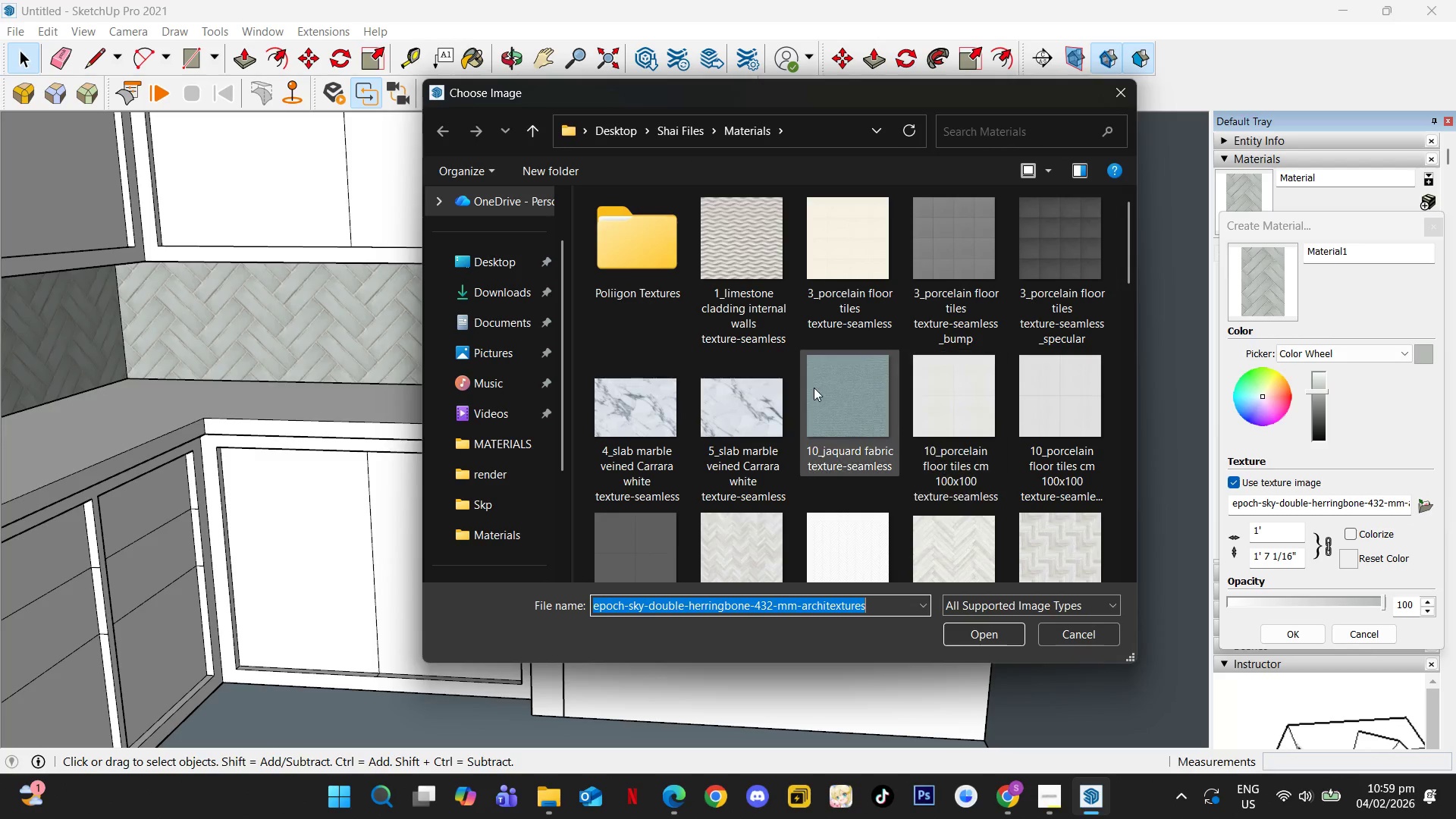 
scroll: coordinate [955, 479], scroll_direction: down, amount: 10.0
 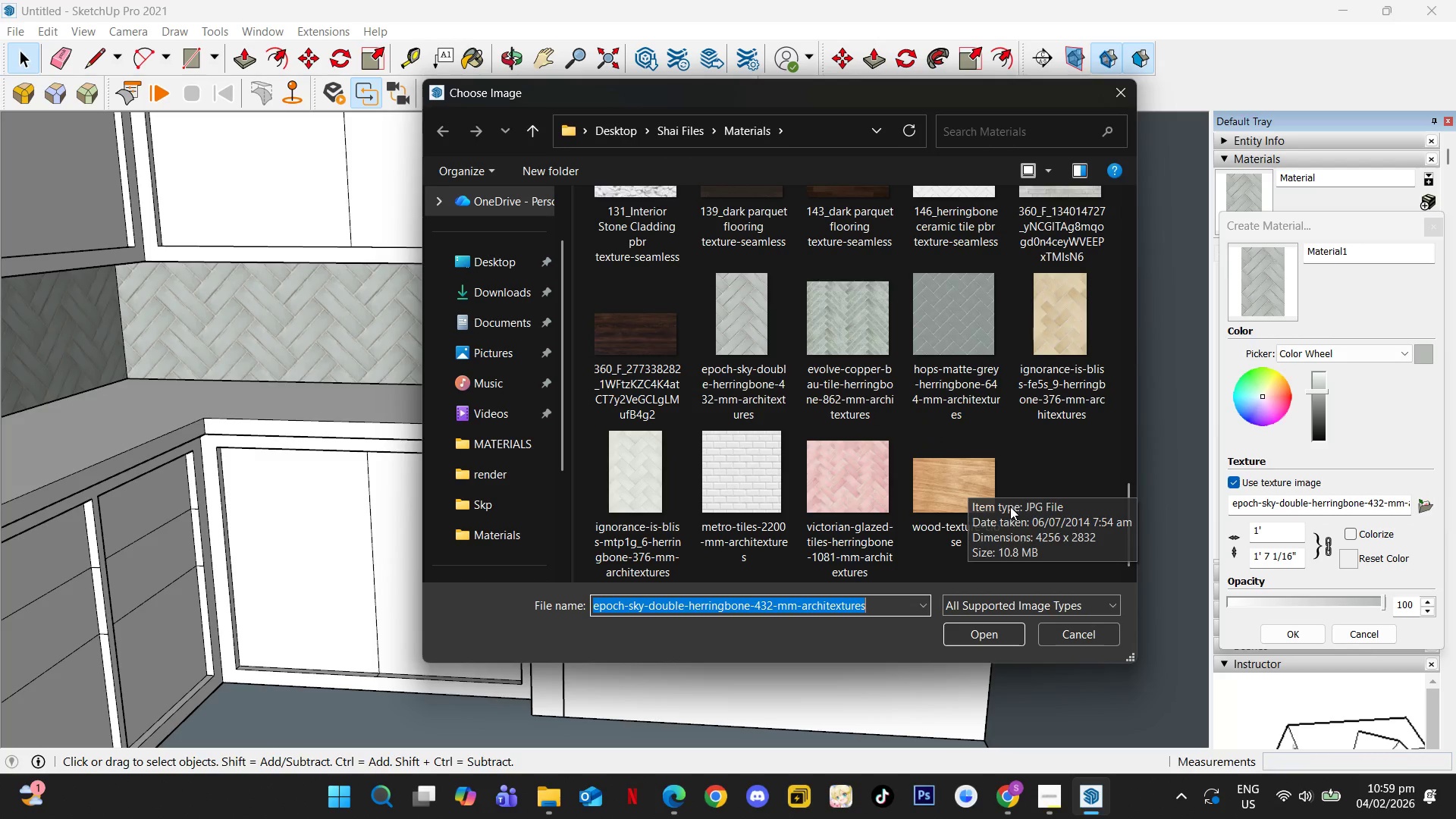 
scroll: coordinate [1019, 500], scroll_direction: none, amount: 0.0
 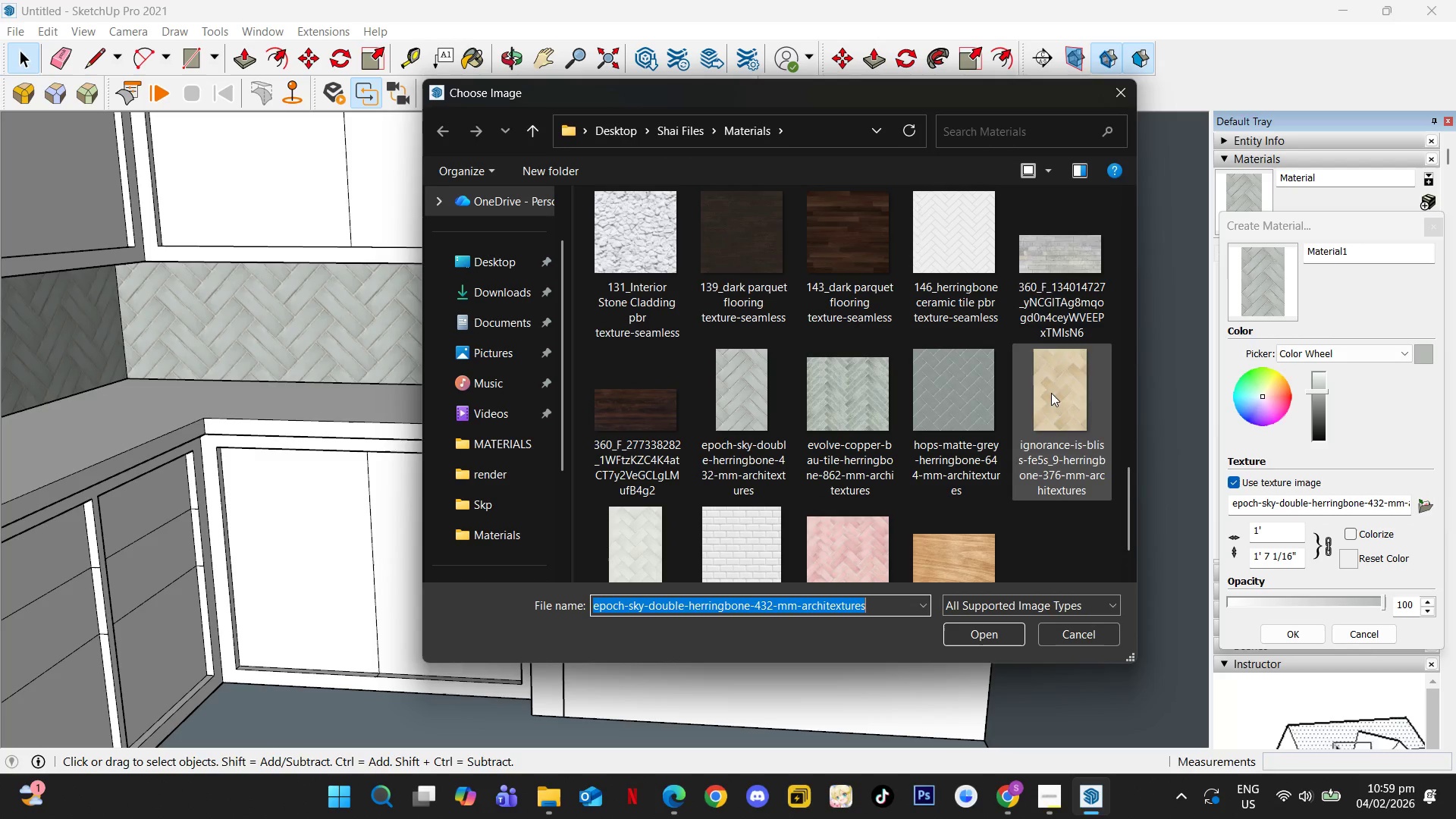 
scroll: coordinate [1047, 417], scroll_direction: up, amount: 9.0
 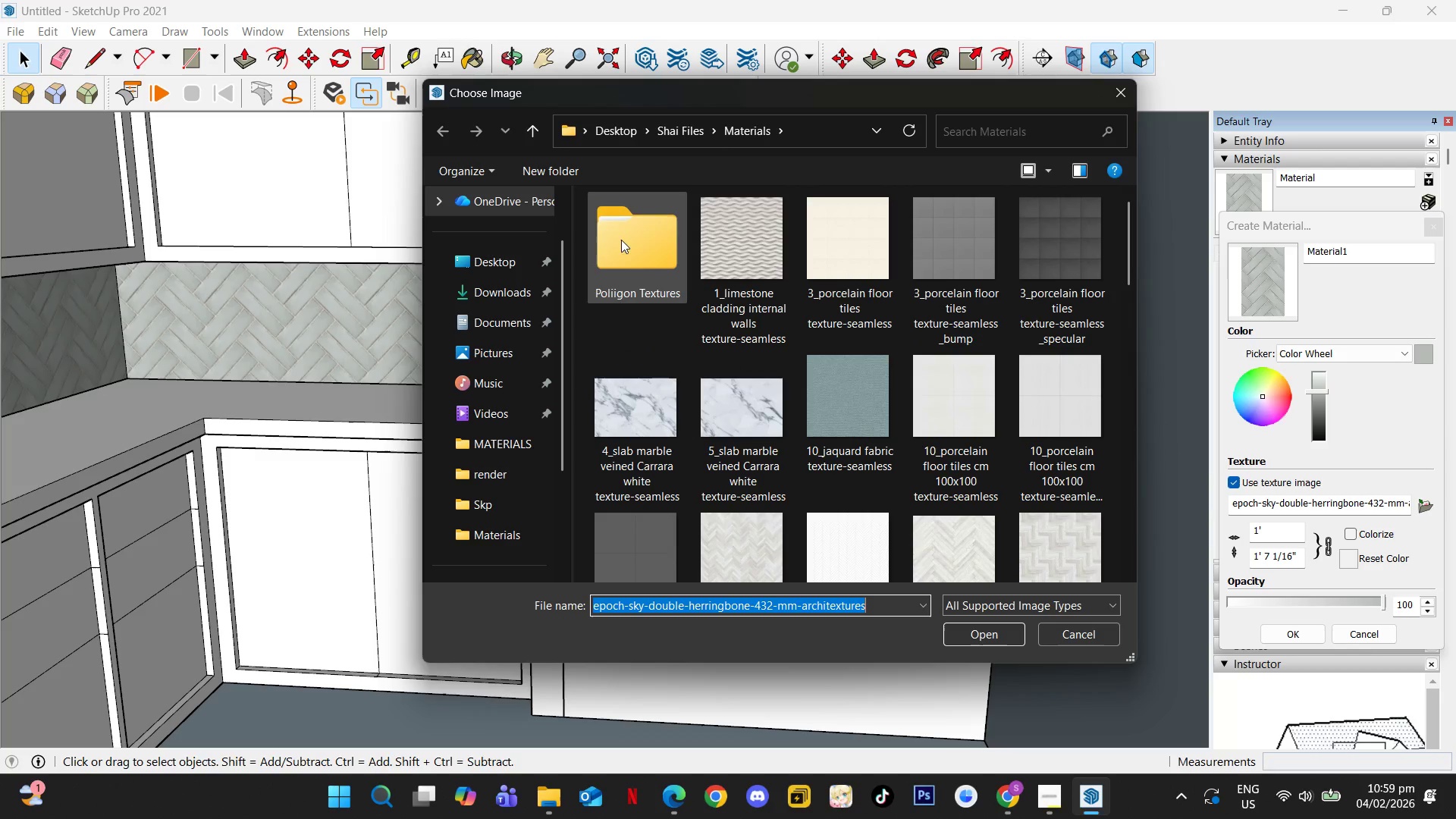 
double_click([652, 250])
 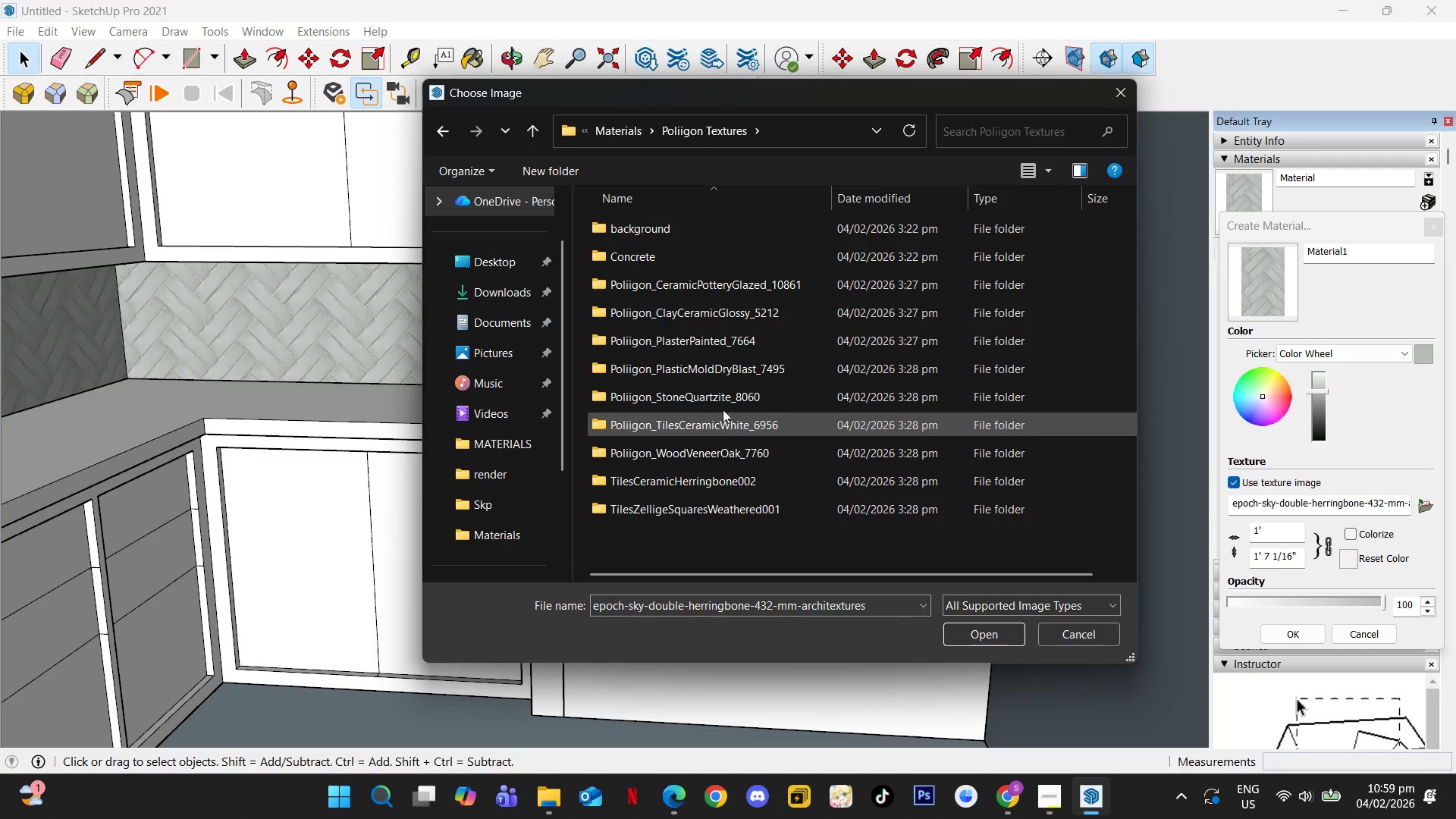 
double_click([729, 394])
 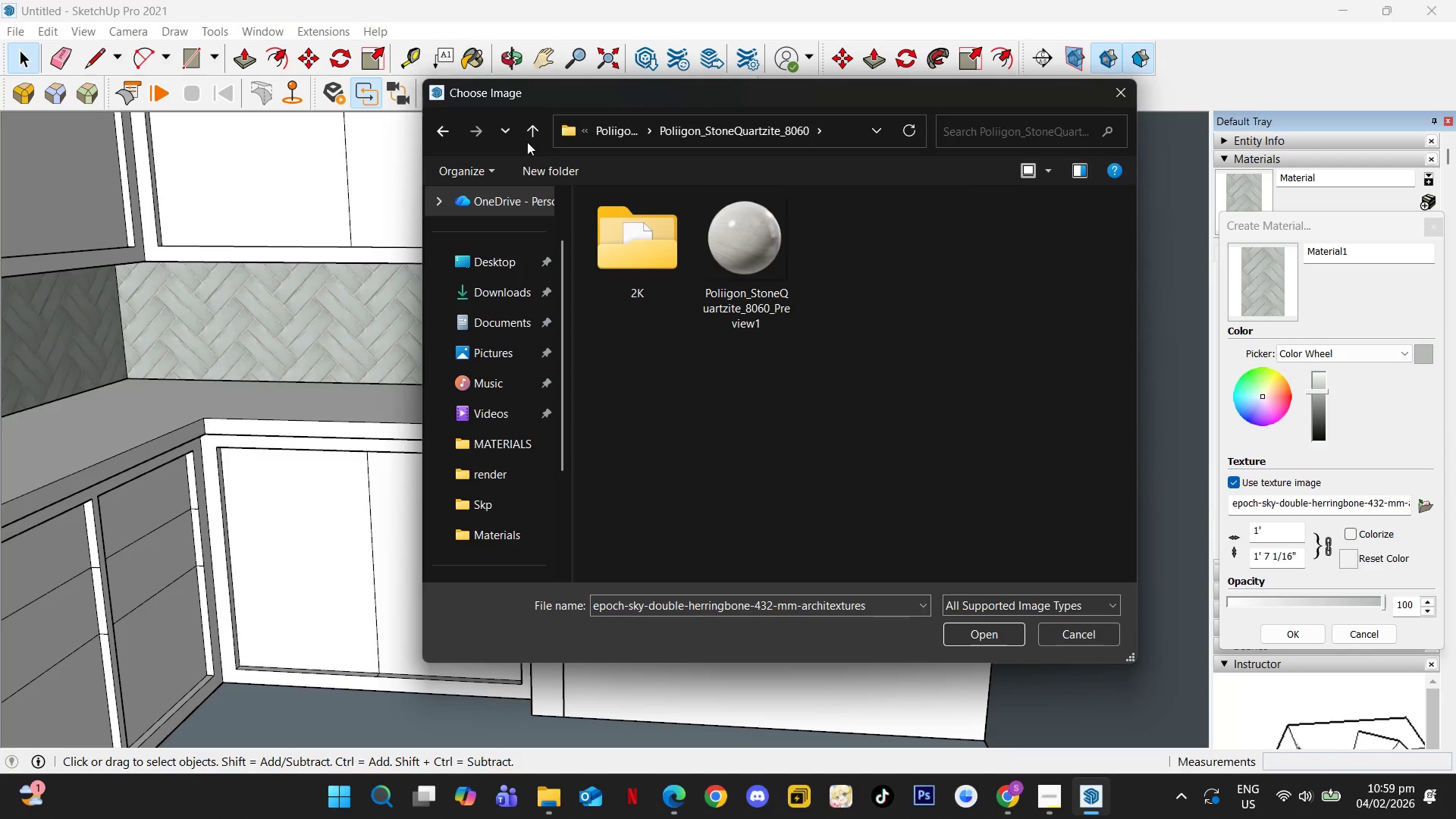 
left_click([528, 130])
 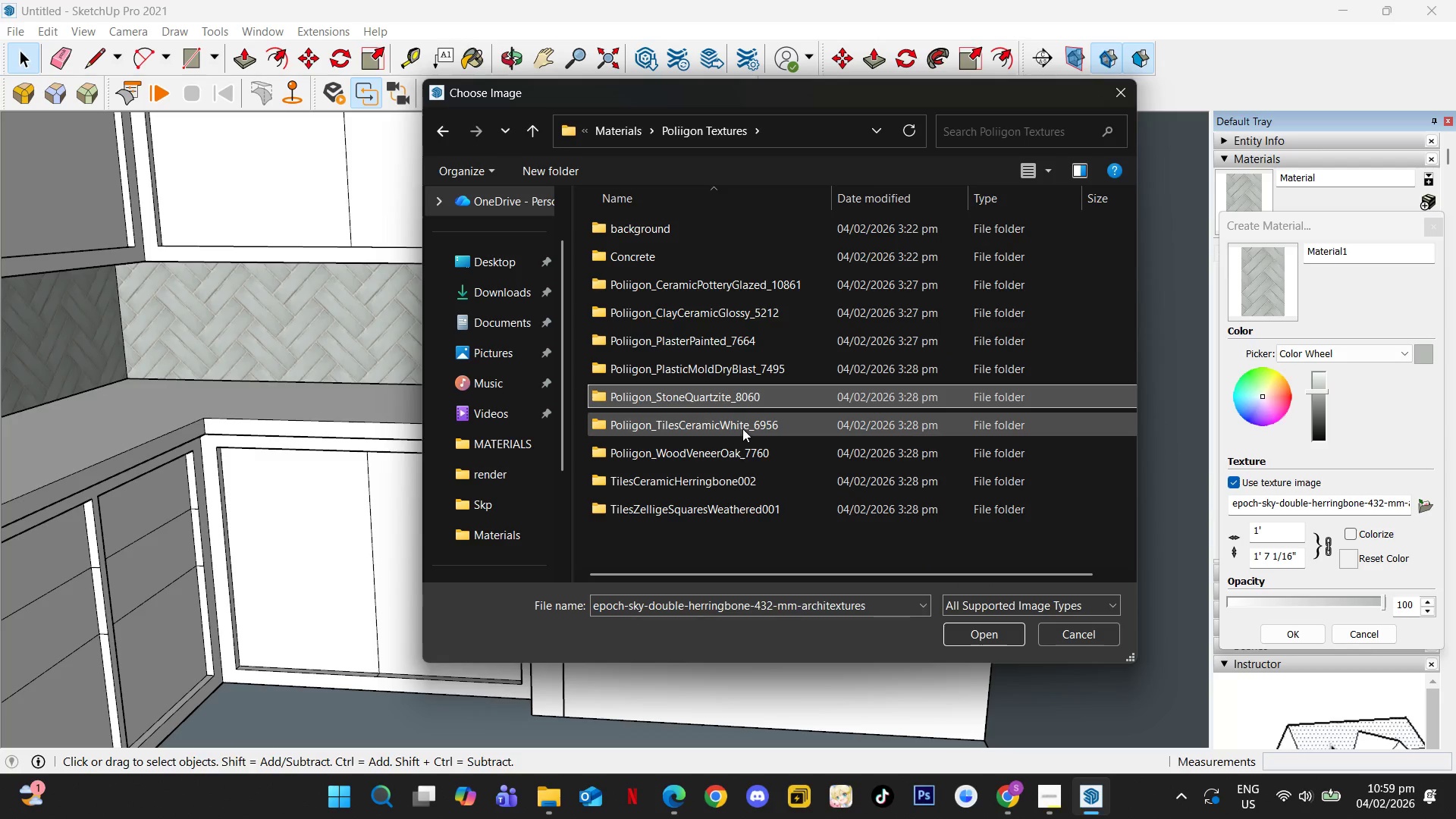 
double_click([743, 427])
 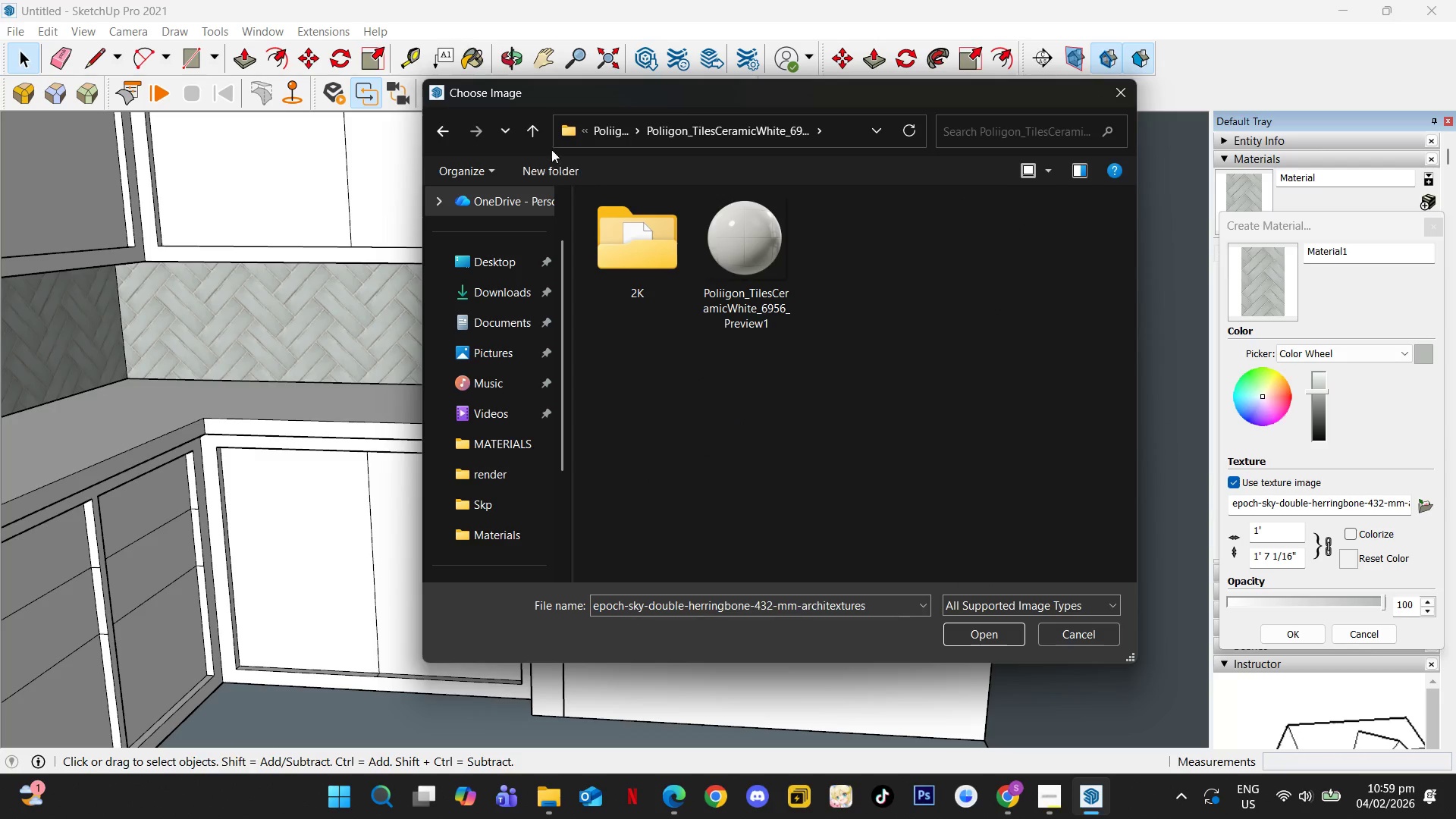 
left_click([538, 138])
 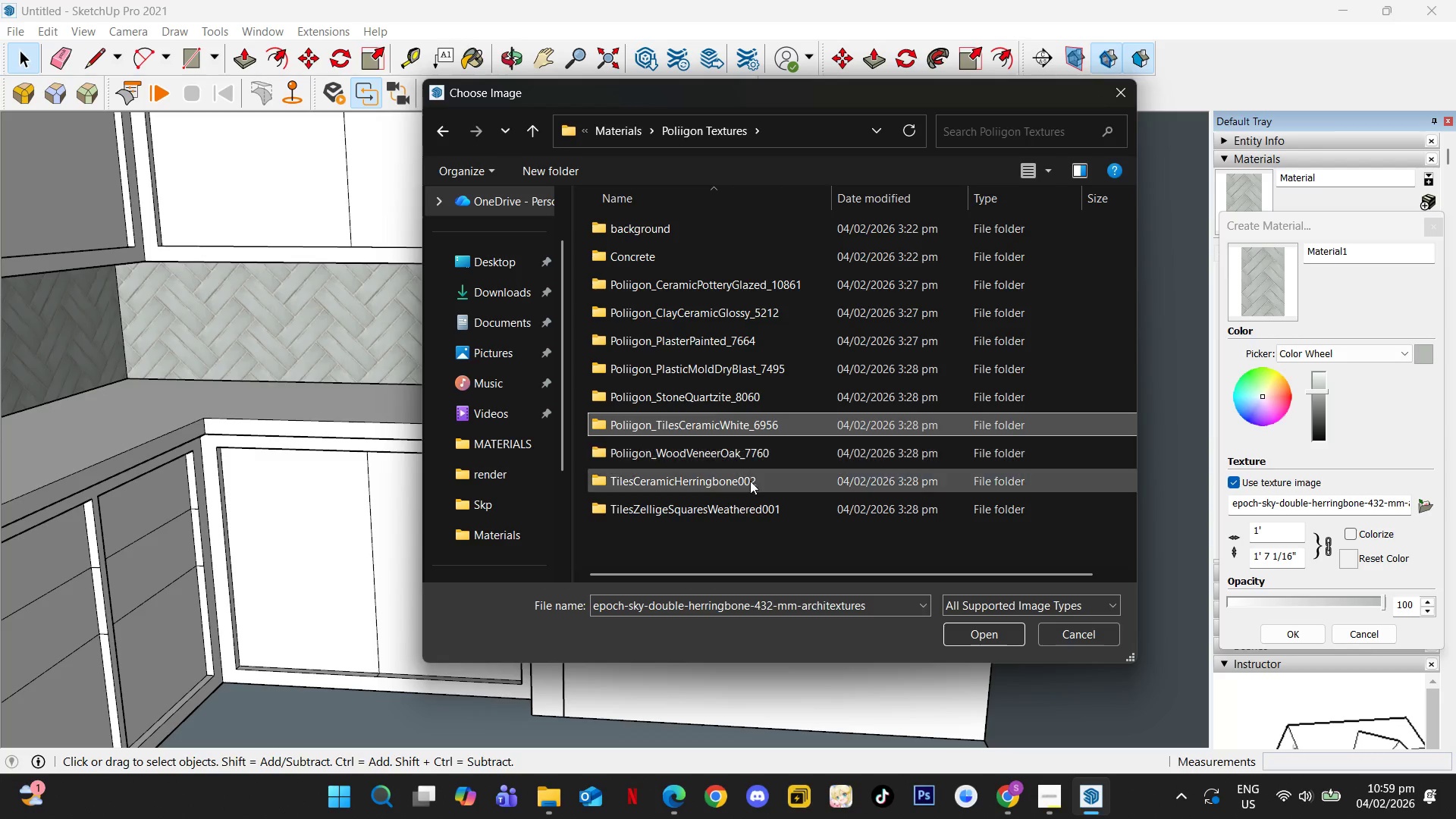 
double_click([739, 510])
 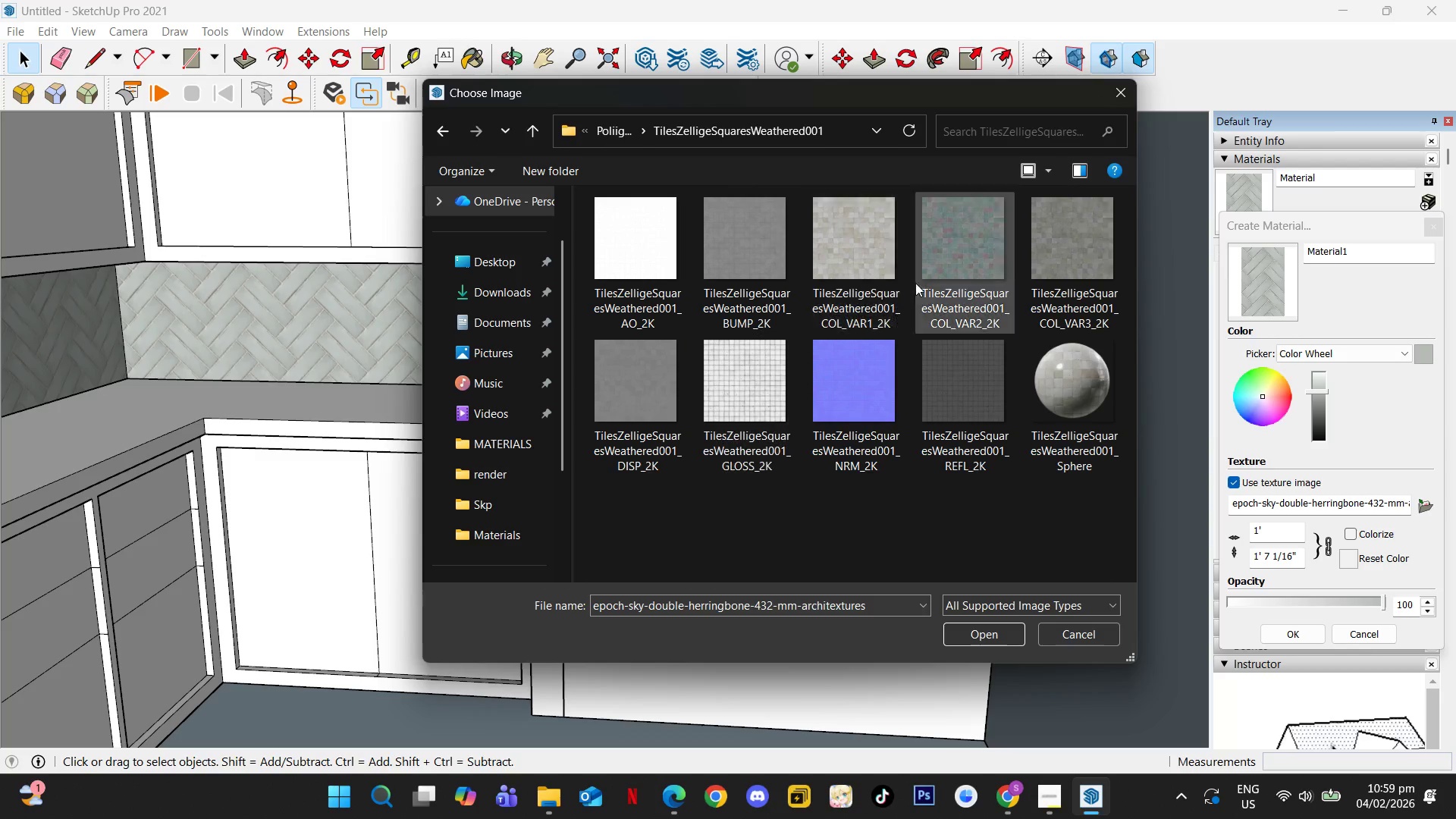 
left_click([875, 281])
 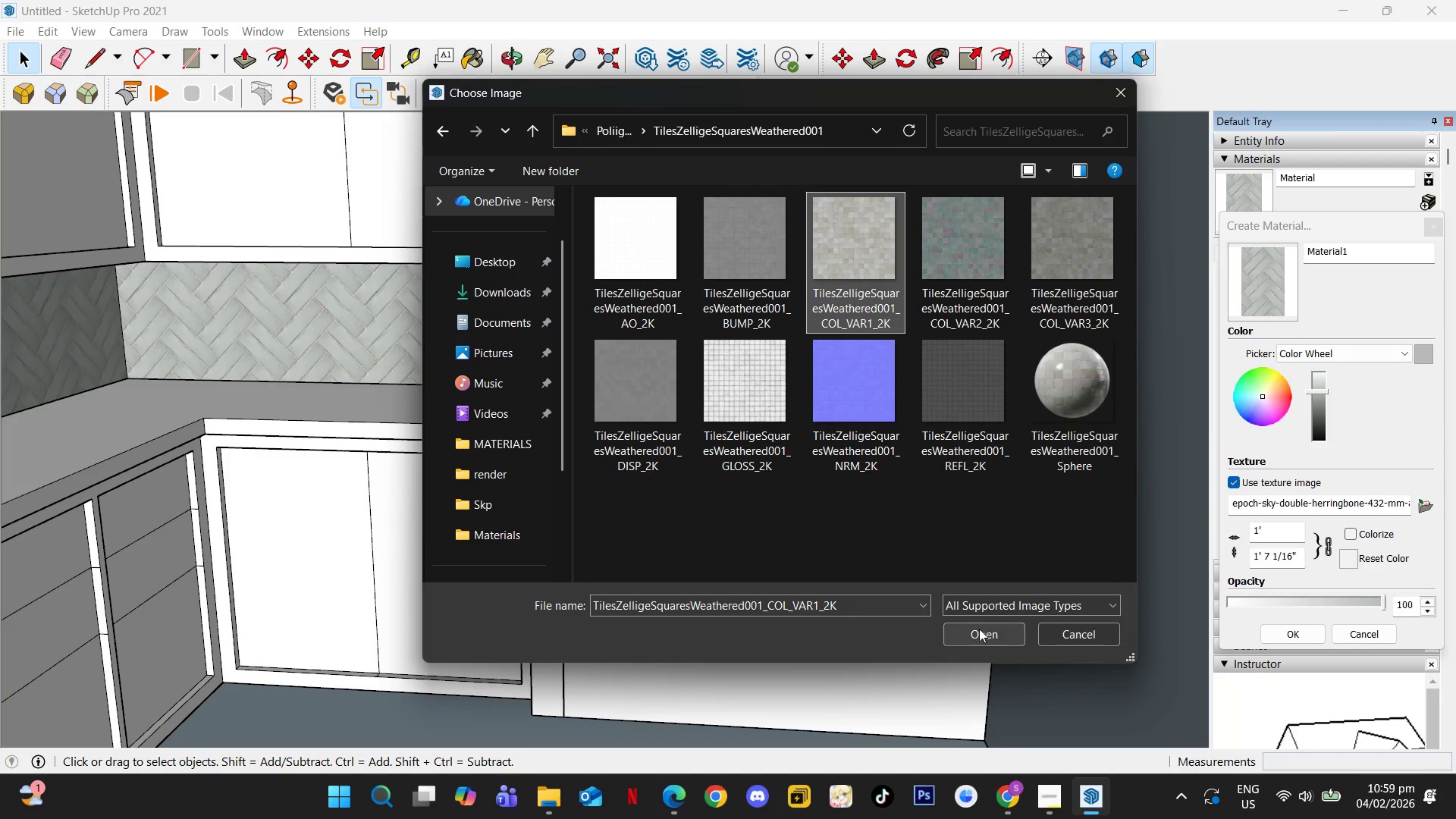 
left_click([967, 638])
 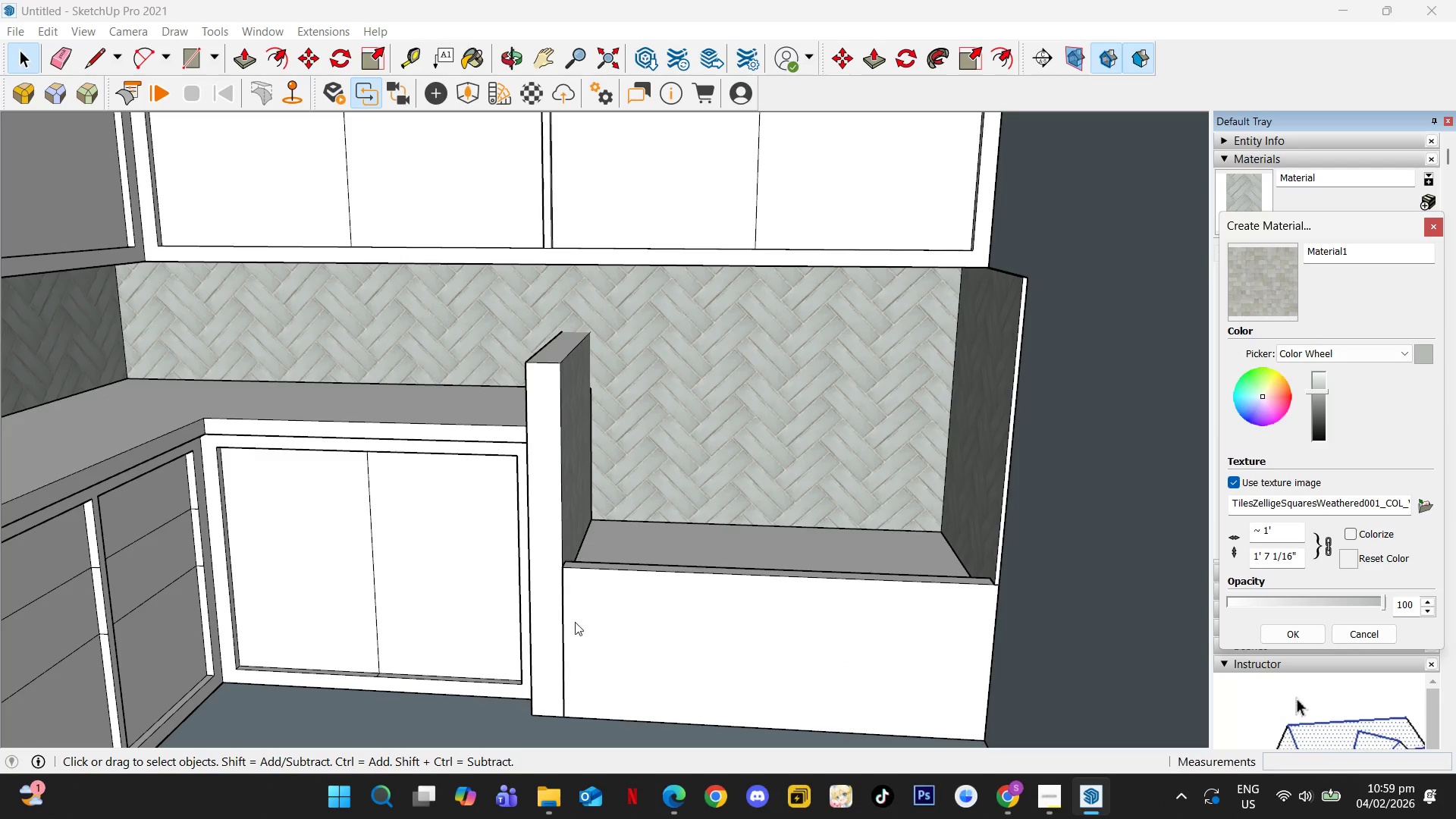 
left_click([633, 645])
 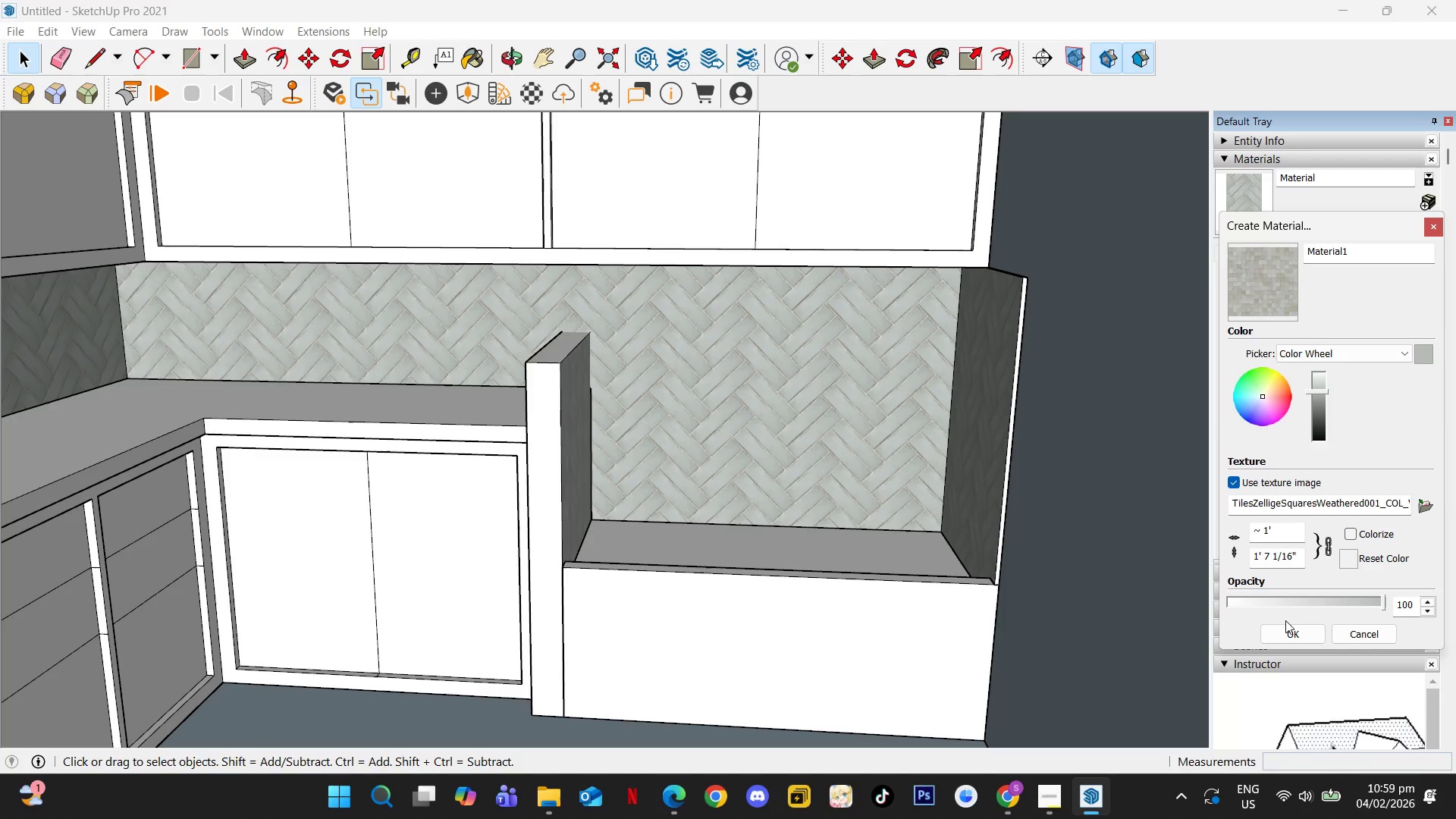 
left_click([1283, 637])
 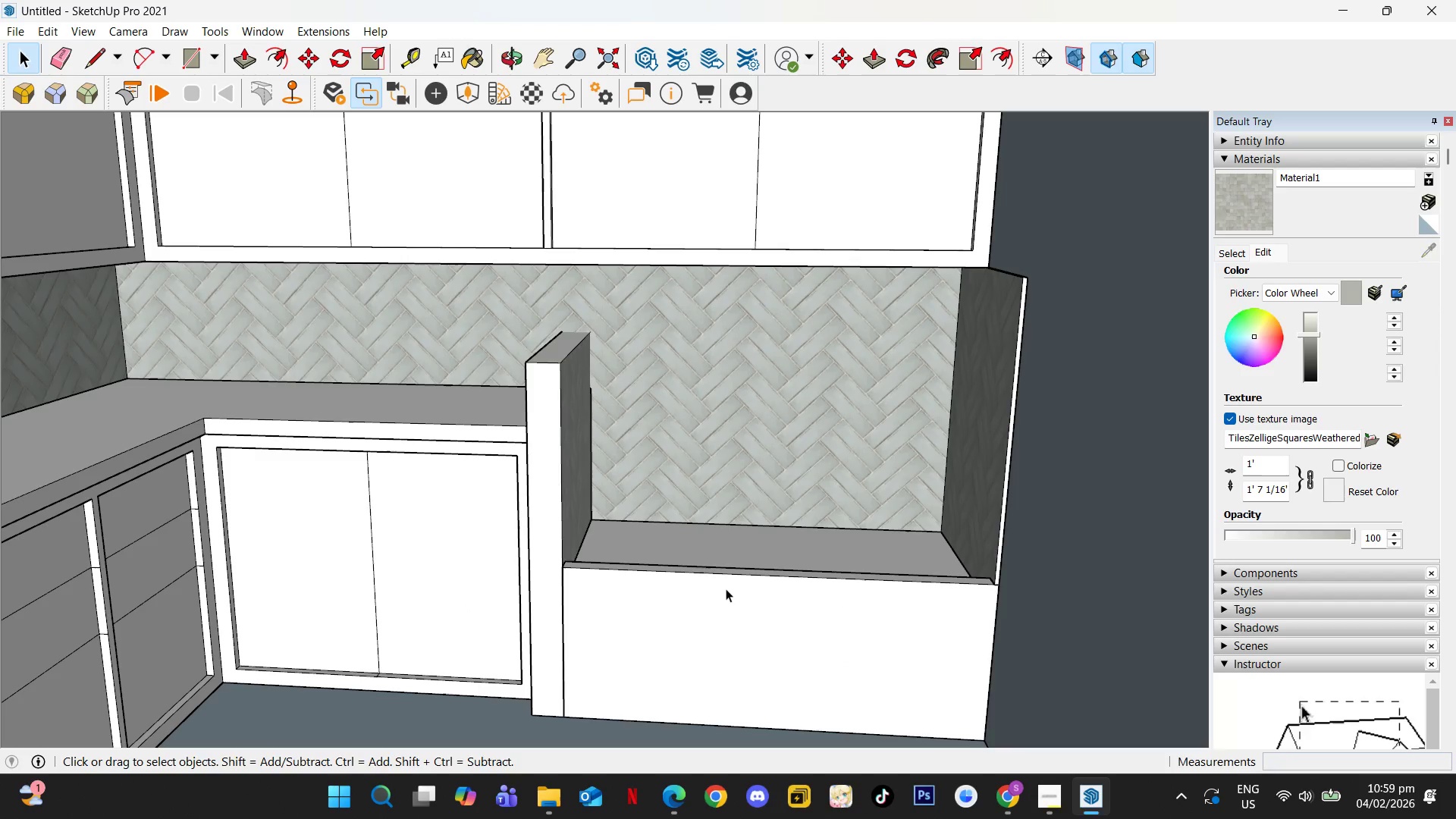 
double_click([726, 588])
 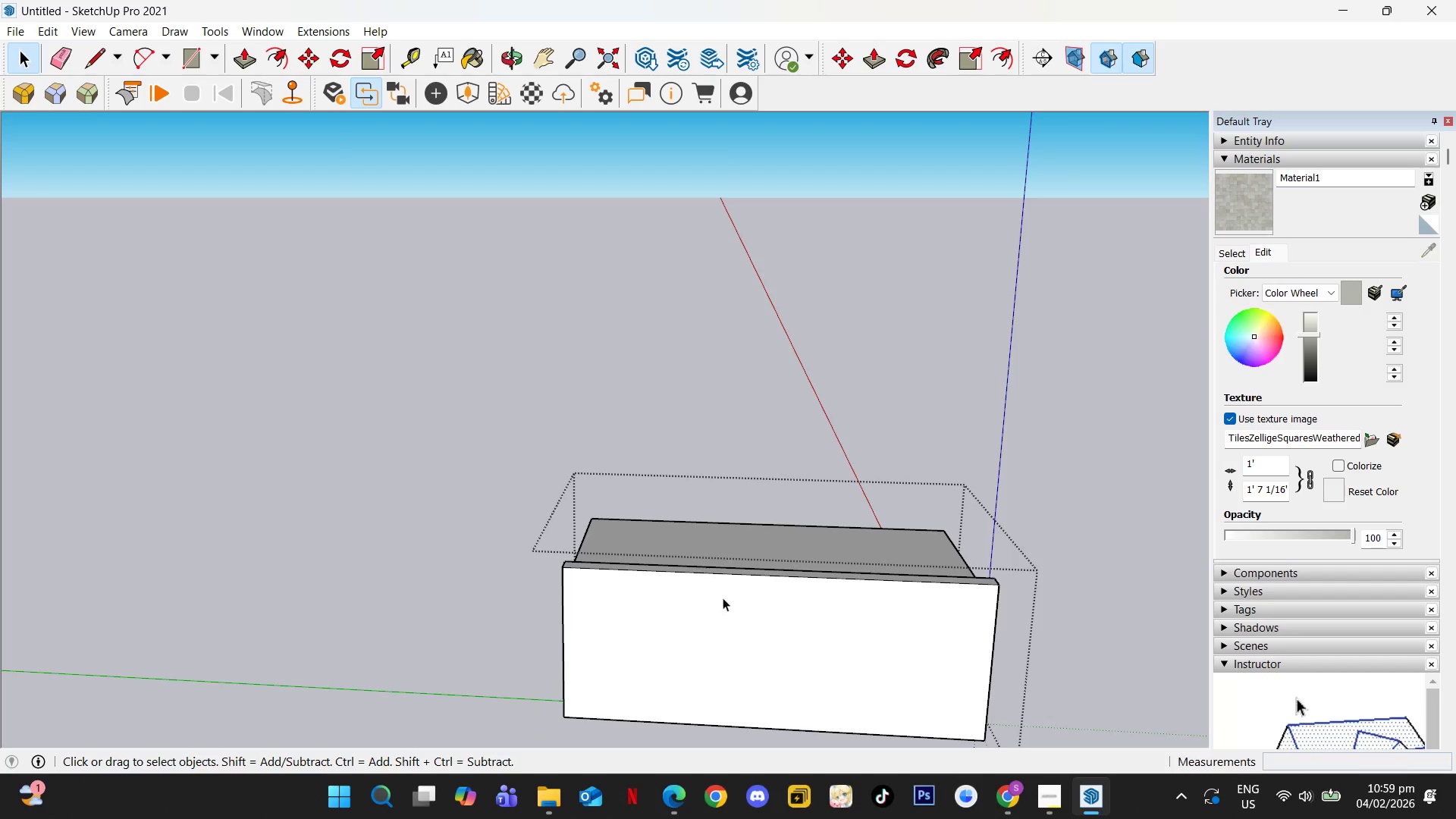 
triple_click([718, 607])
 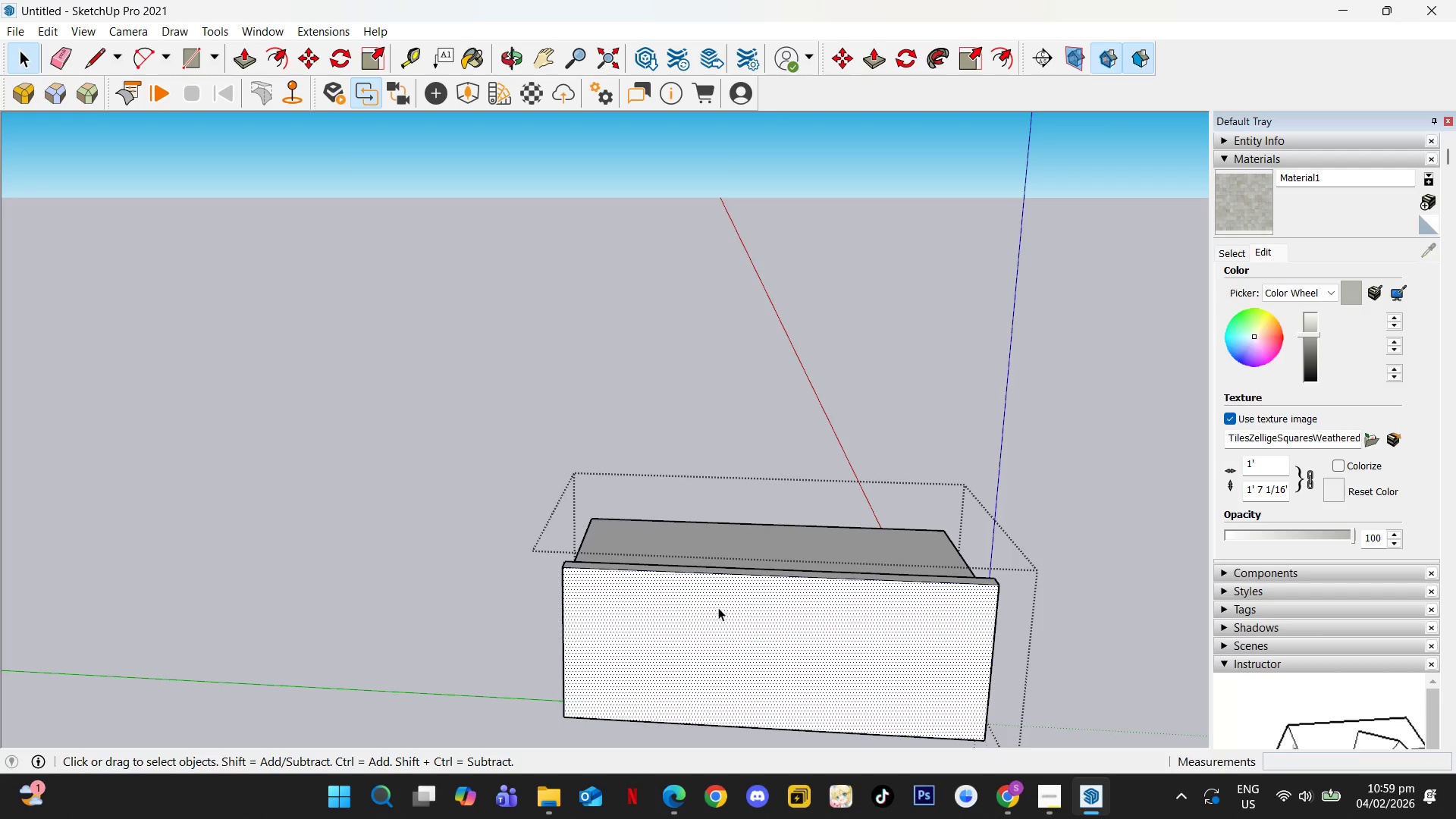 
key(B)
 